 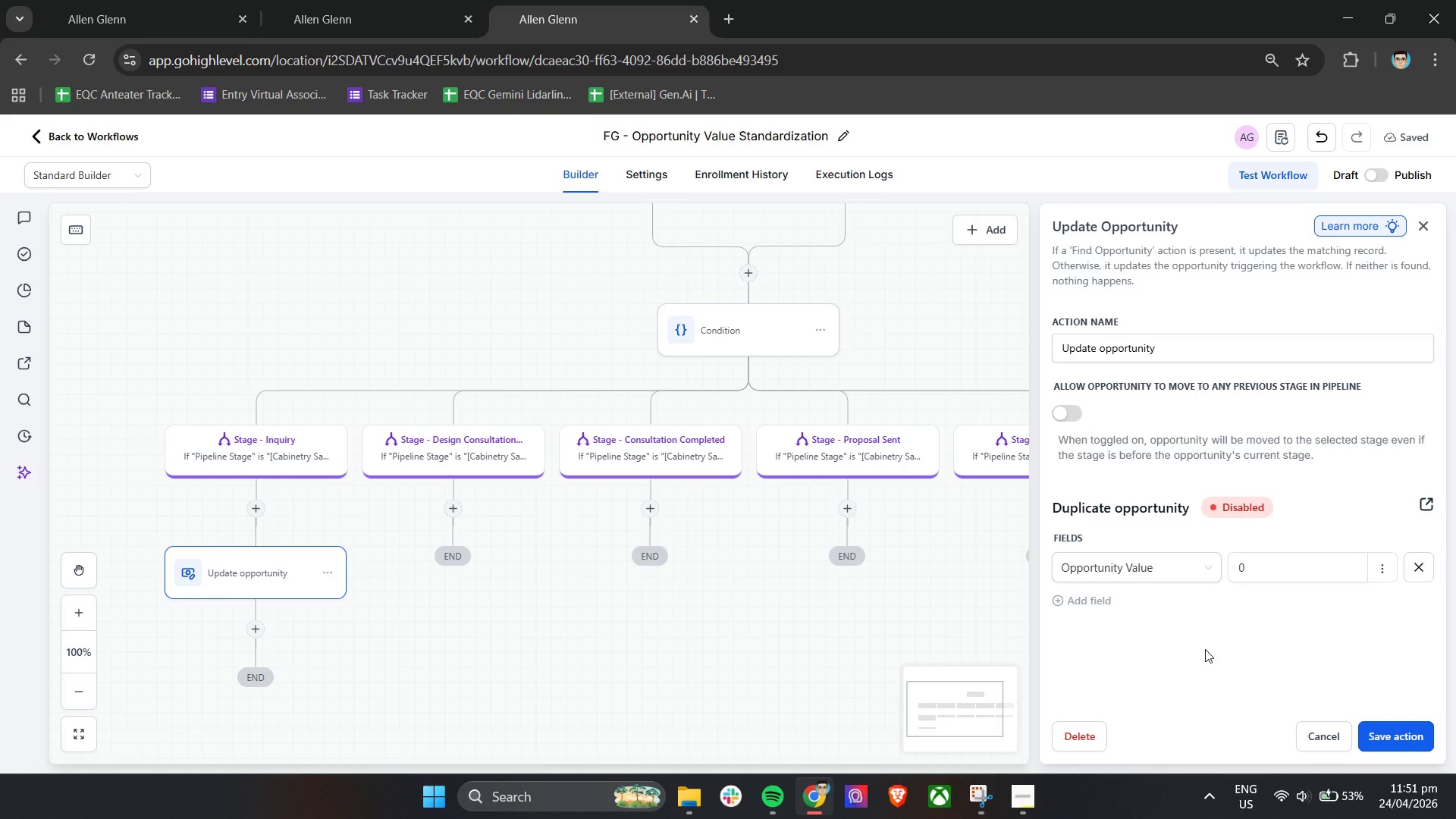 
left_click([1400, 733])
 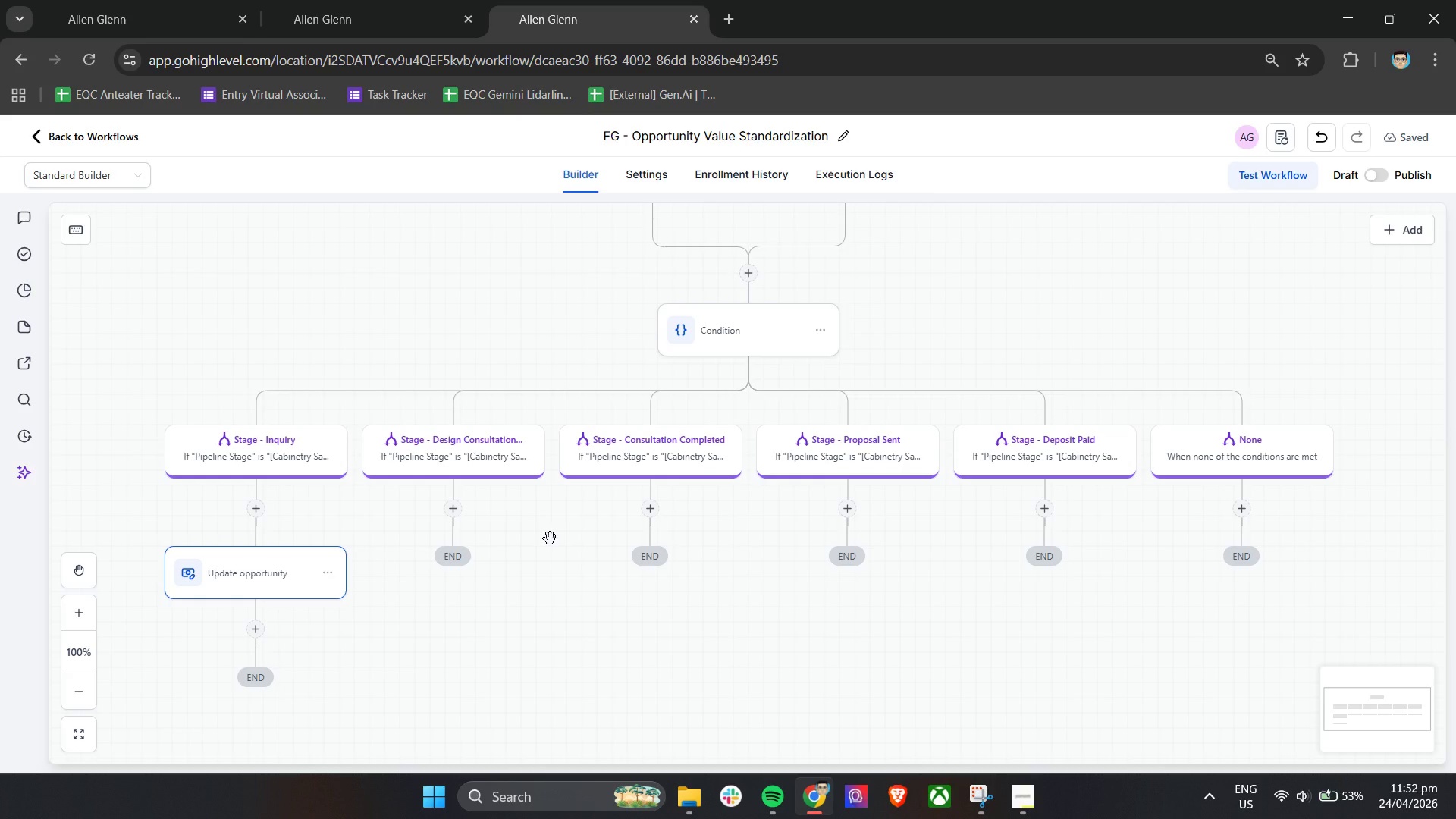 
wait(11.98)
 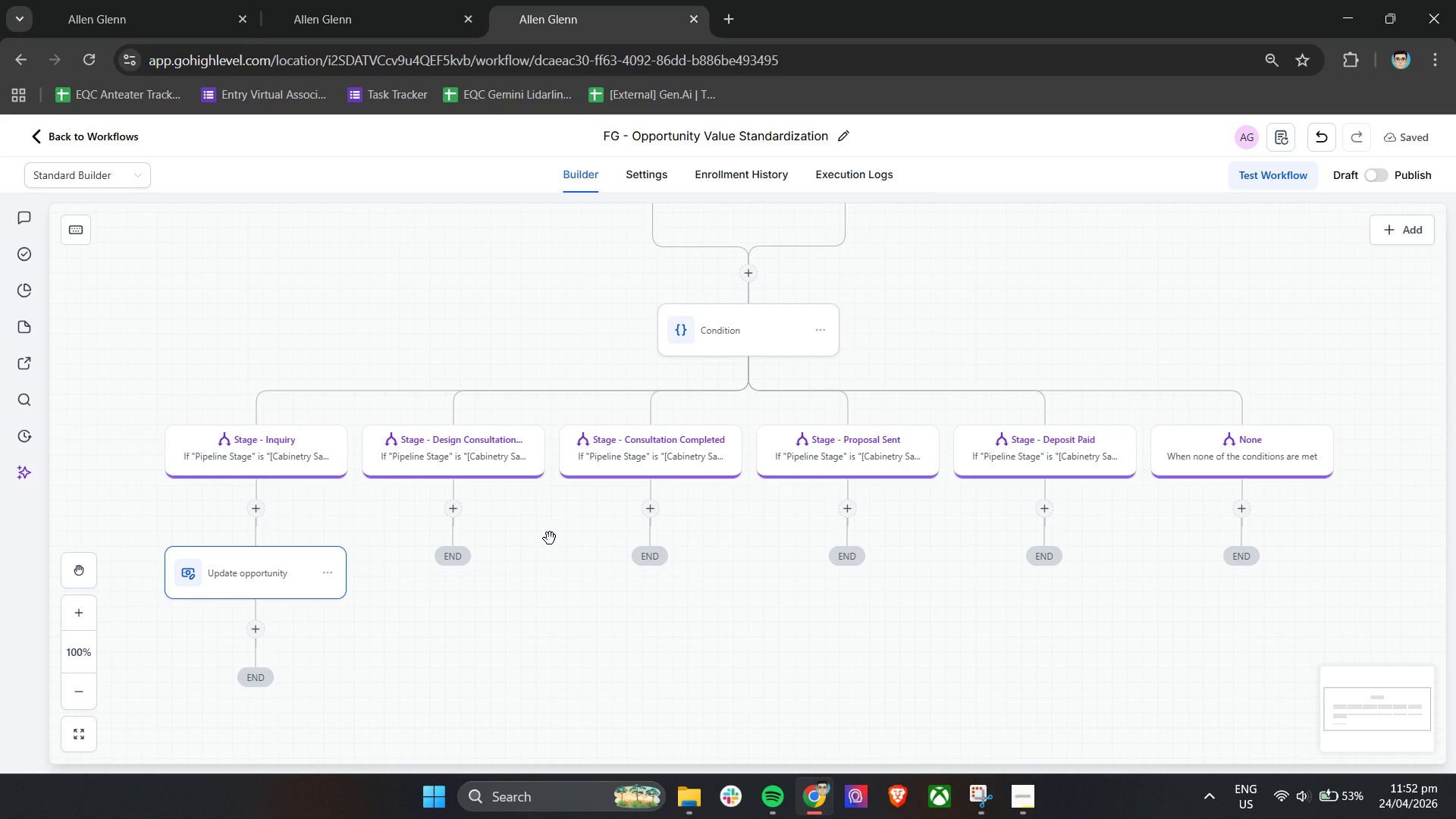 
left_click([297, 585])
 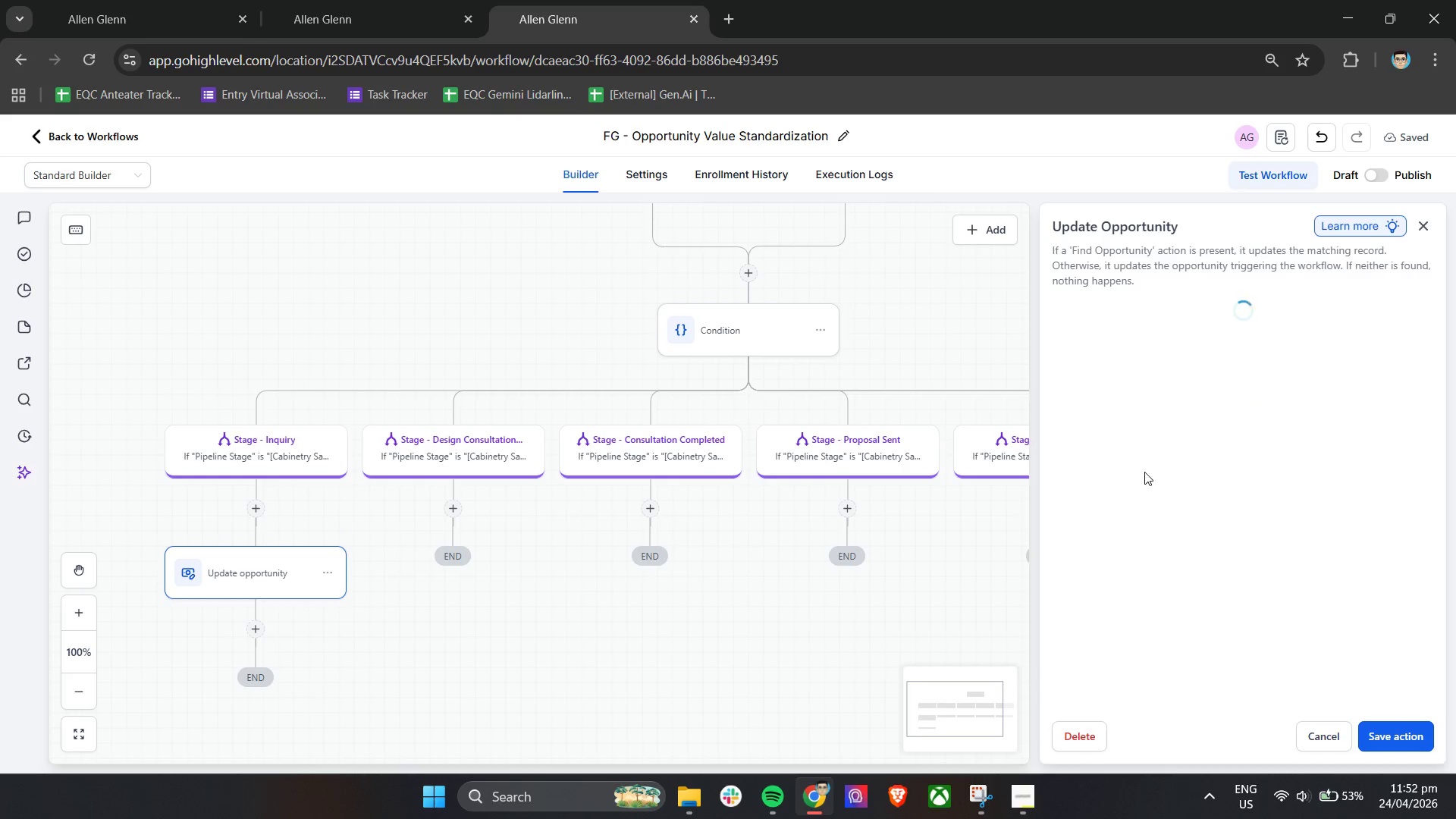 
scroll: coordinate [1225, 527], scroll_direction: down, amount: 4.0
 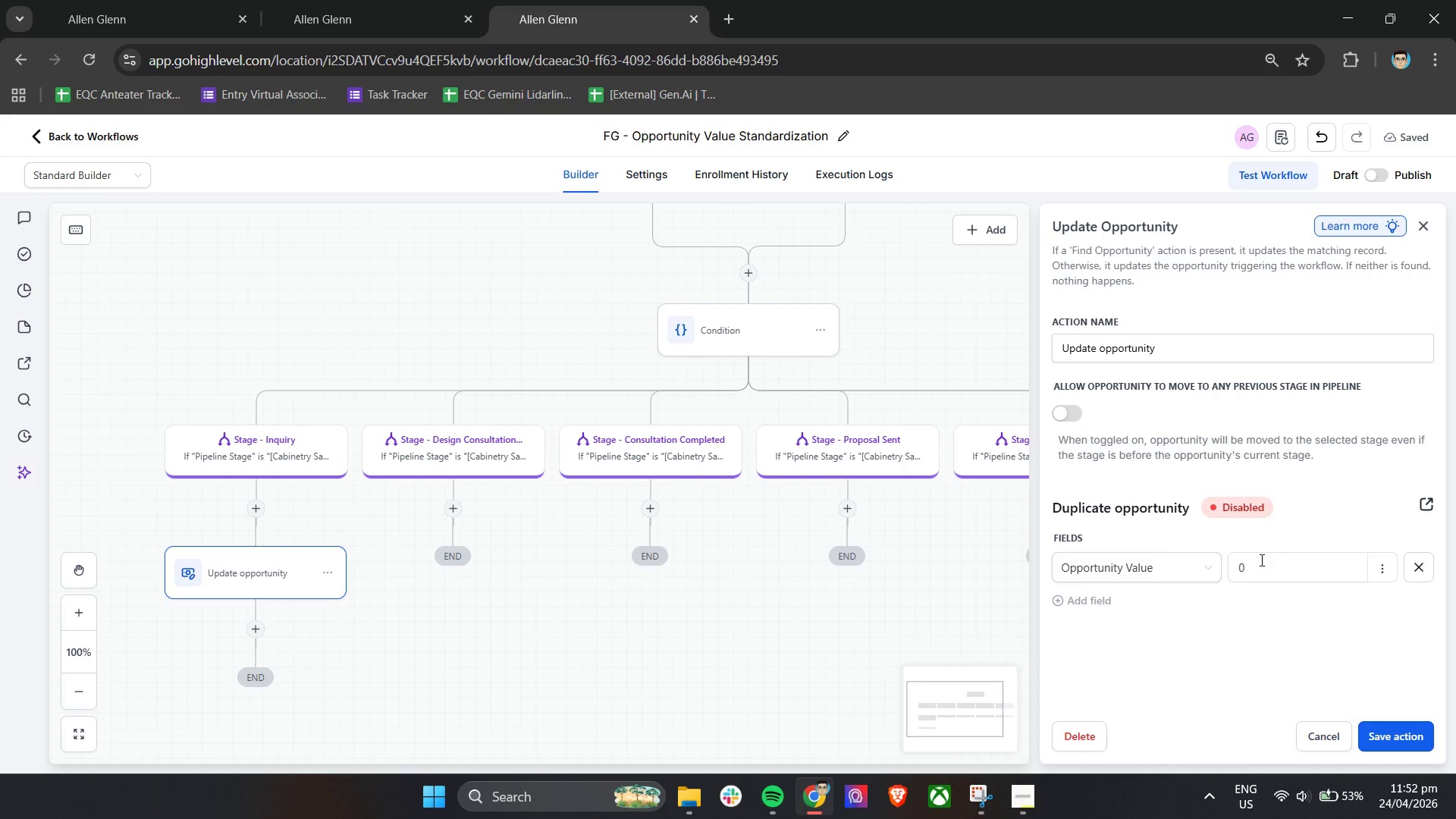 
left_click_drag(start_coordinate=[1279, 566], to_coordinate=[1226, 568])
 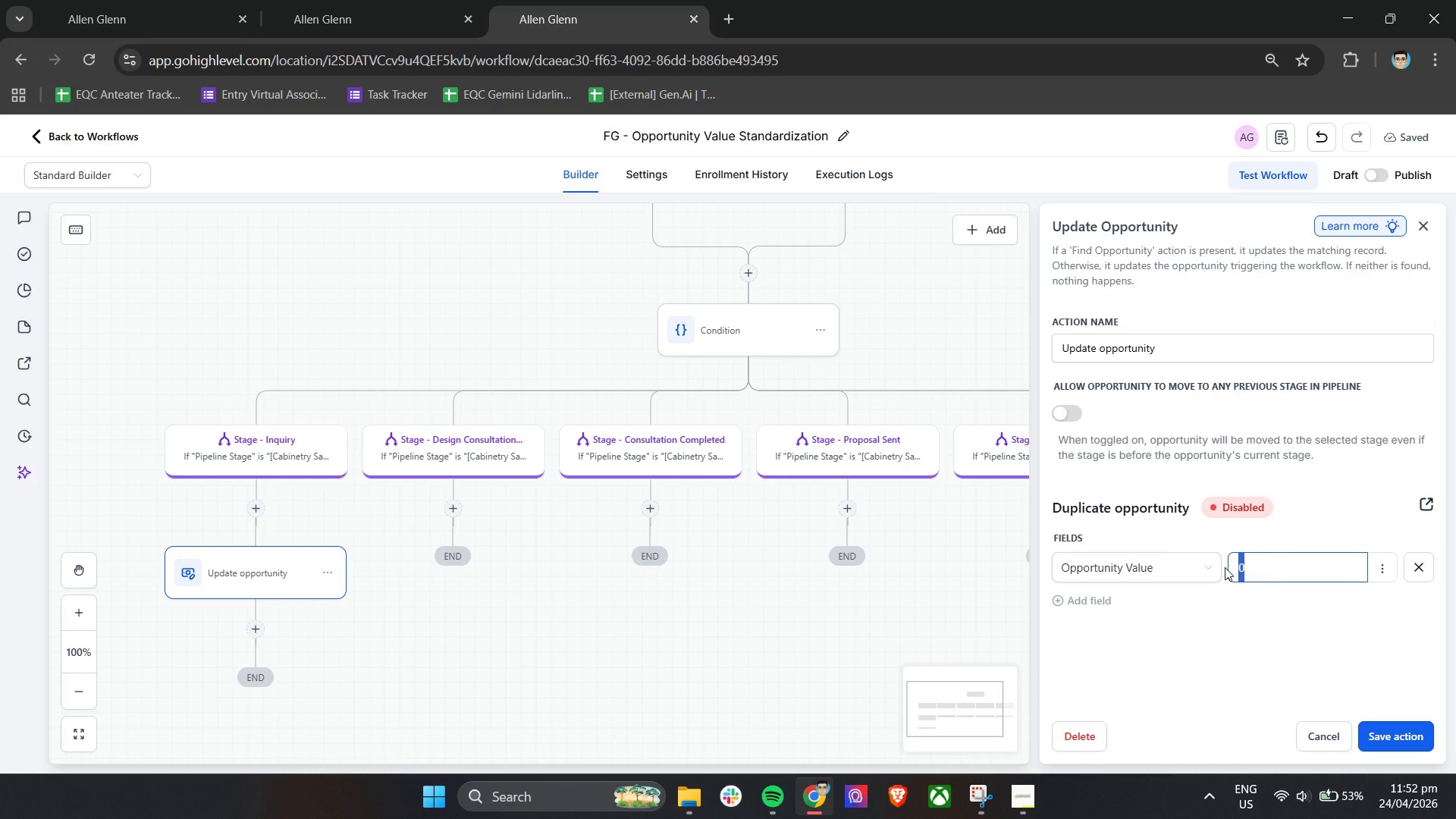 
type(500)
 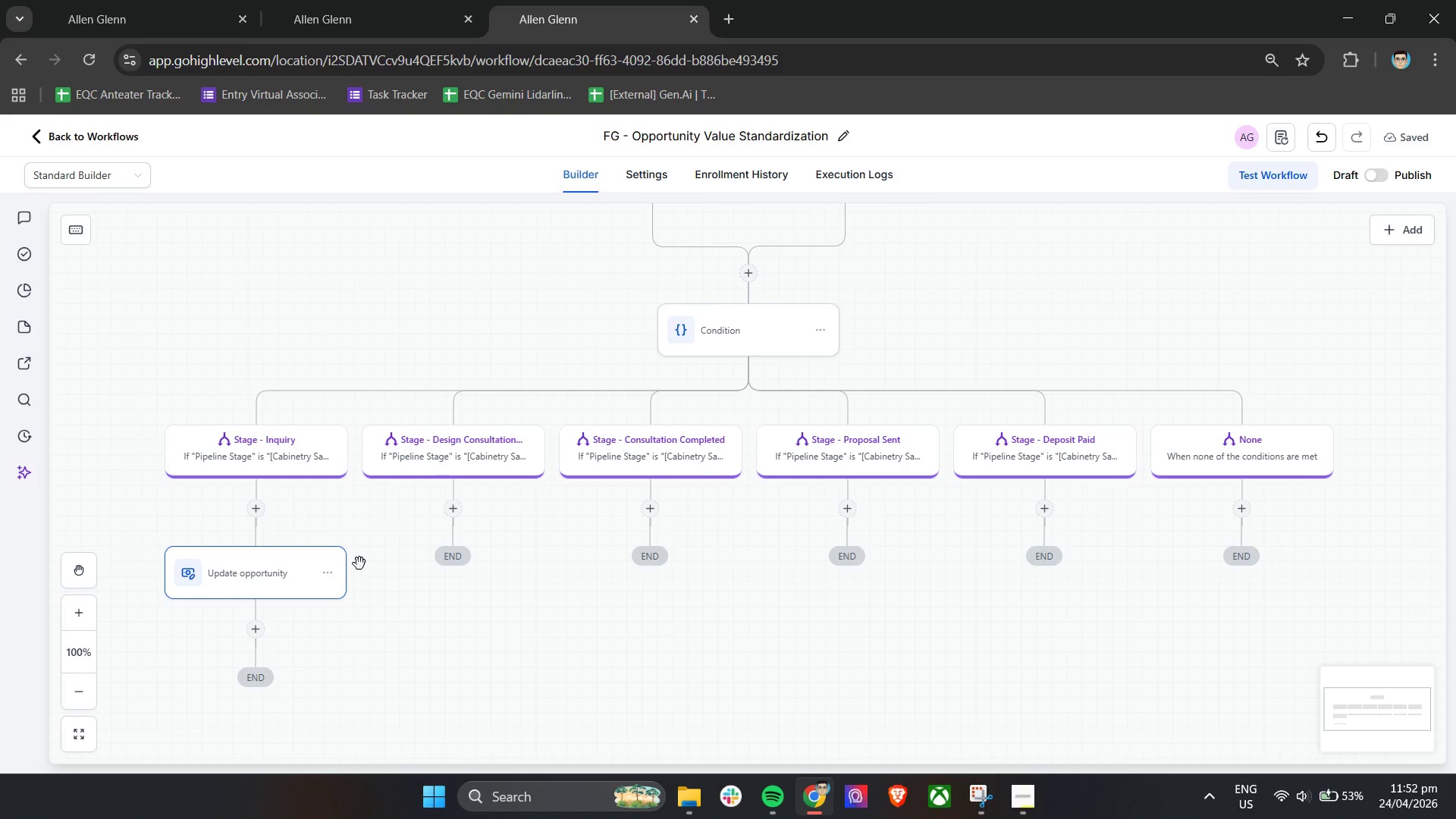 
wait(5.64)
 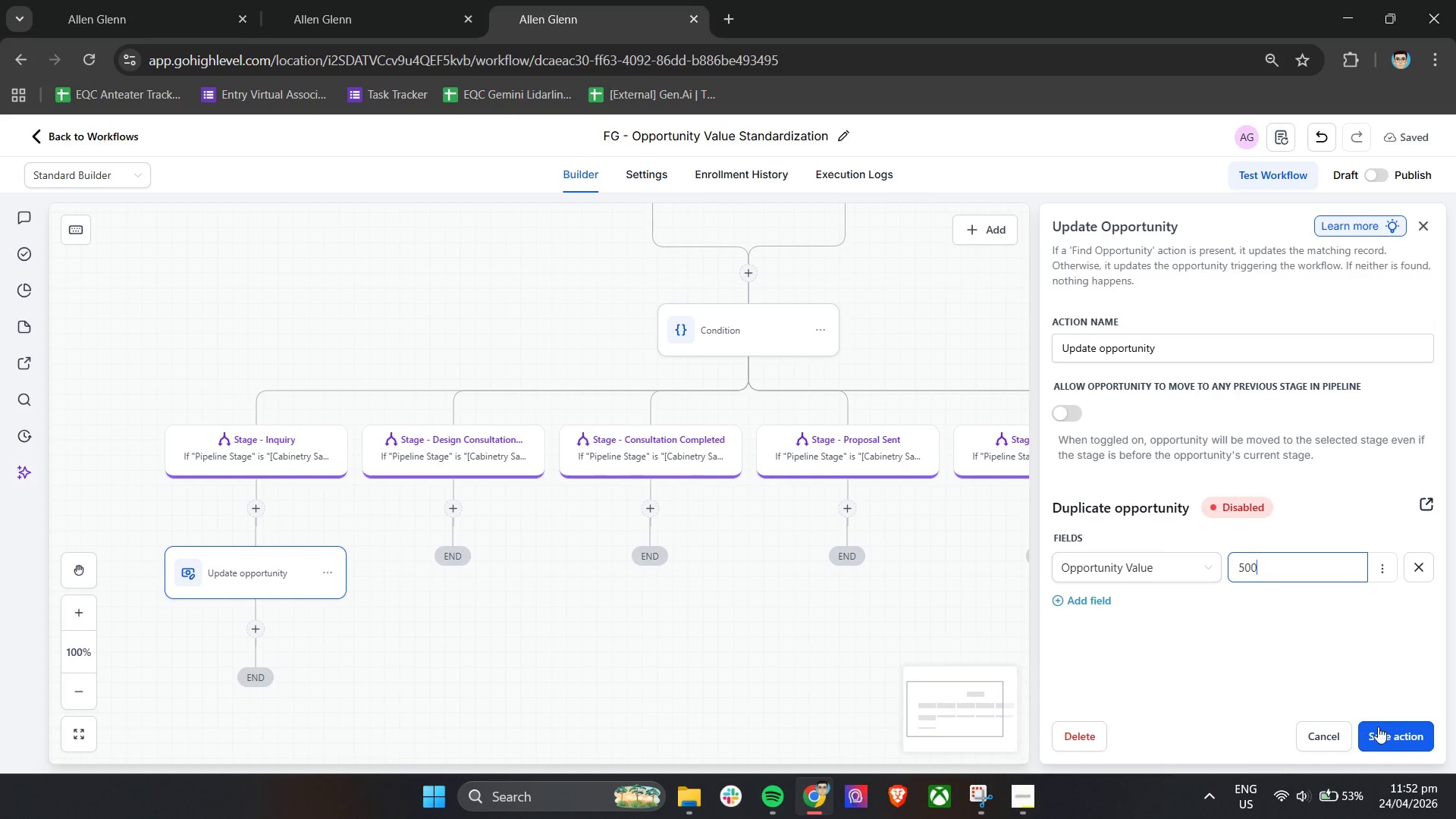 
left_click([324, 572])
 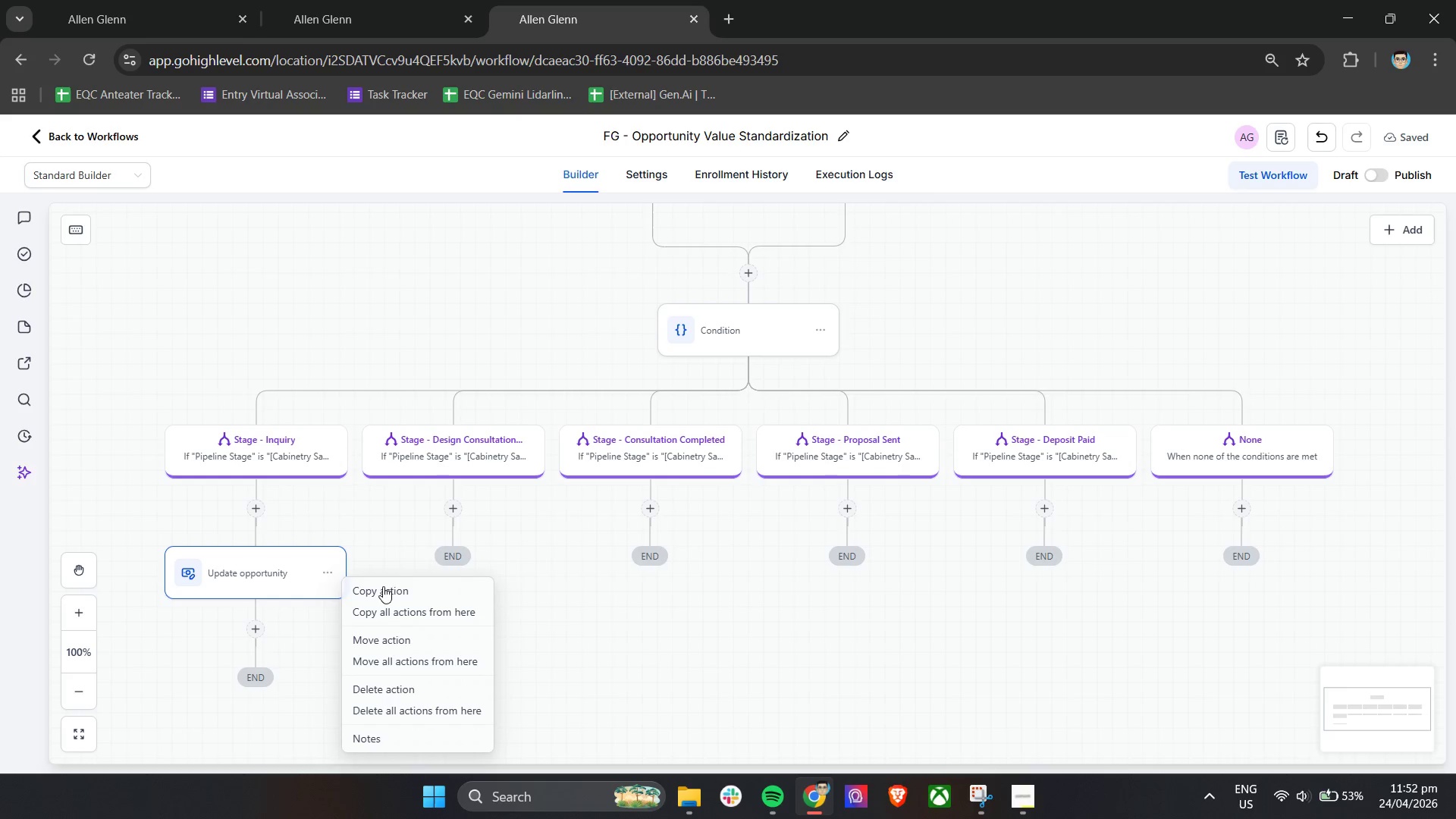 
left_click([390, 592])
 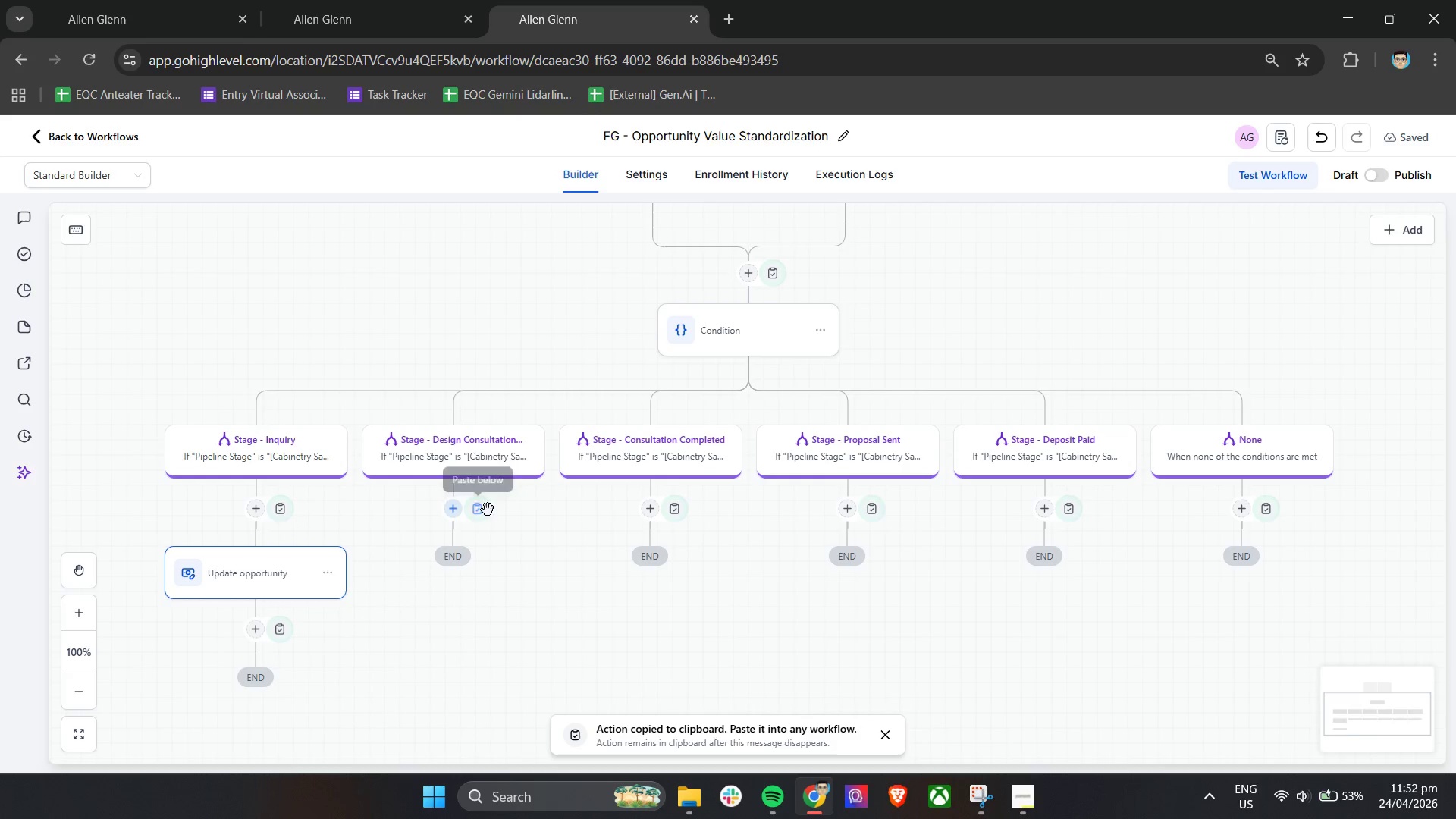 
left_click([479, 513])
 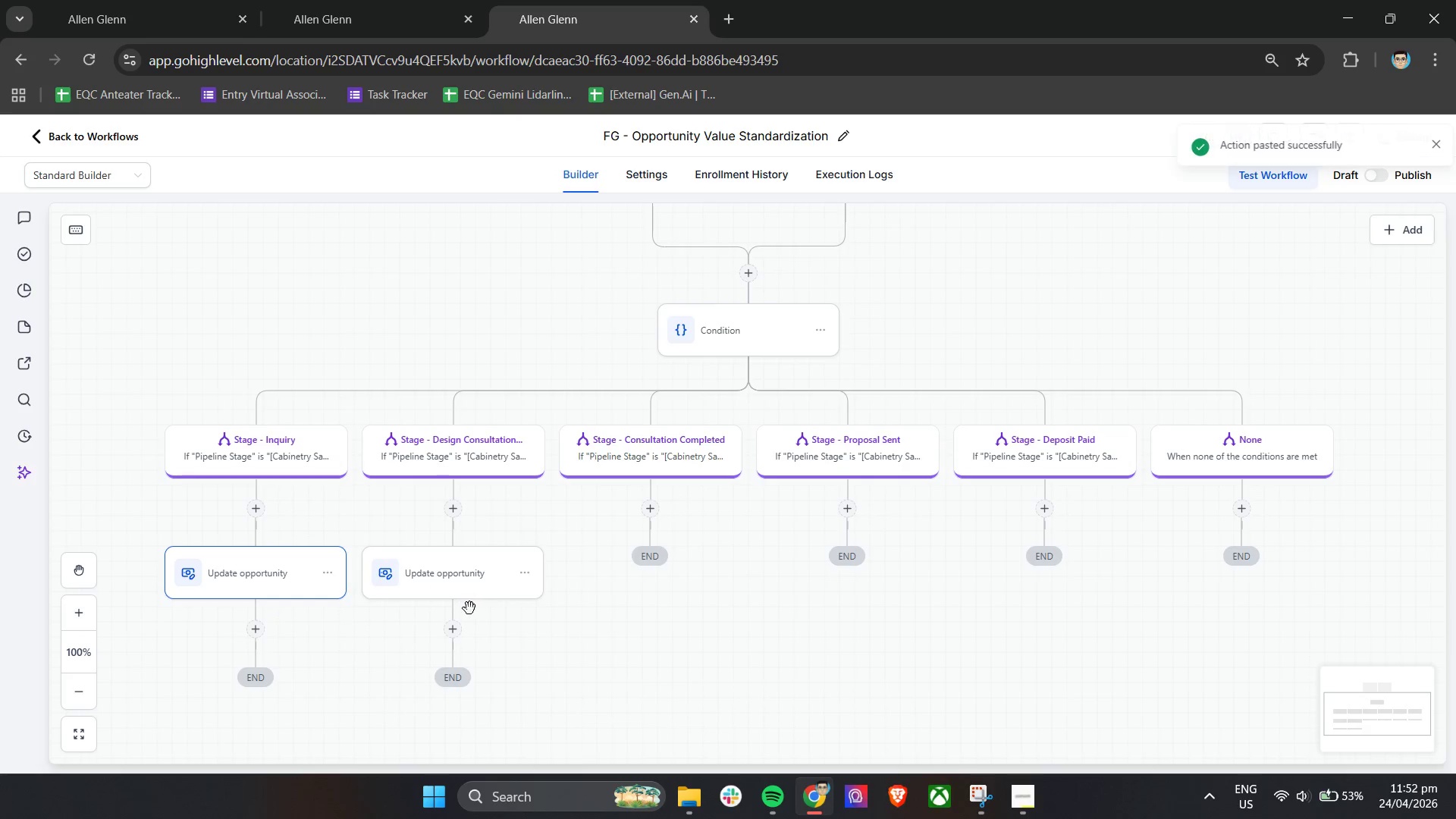 
left_click([472, 576])
 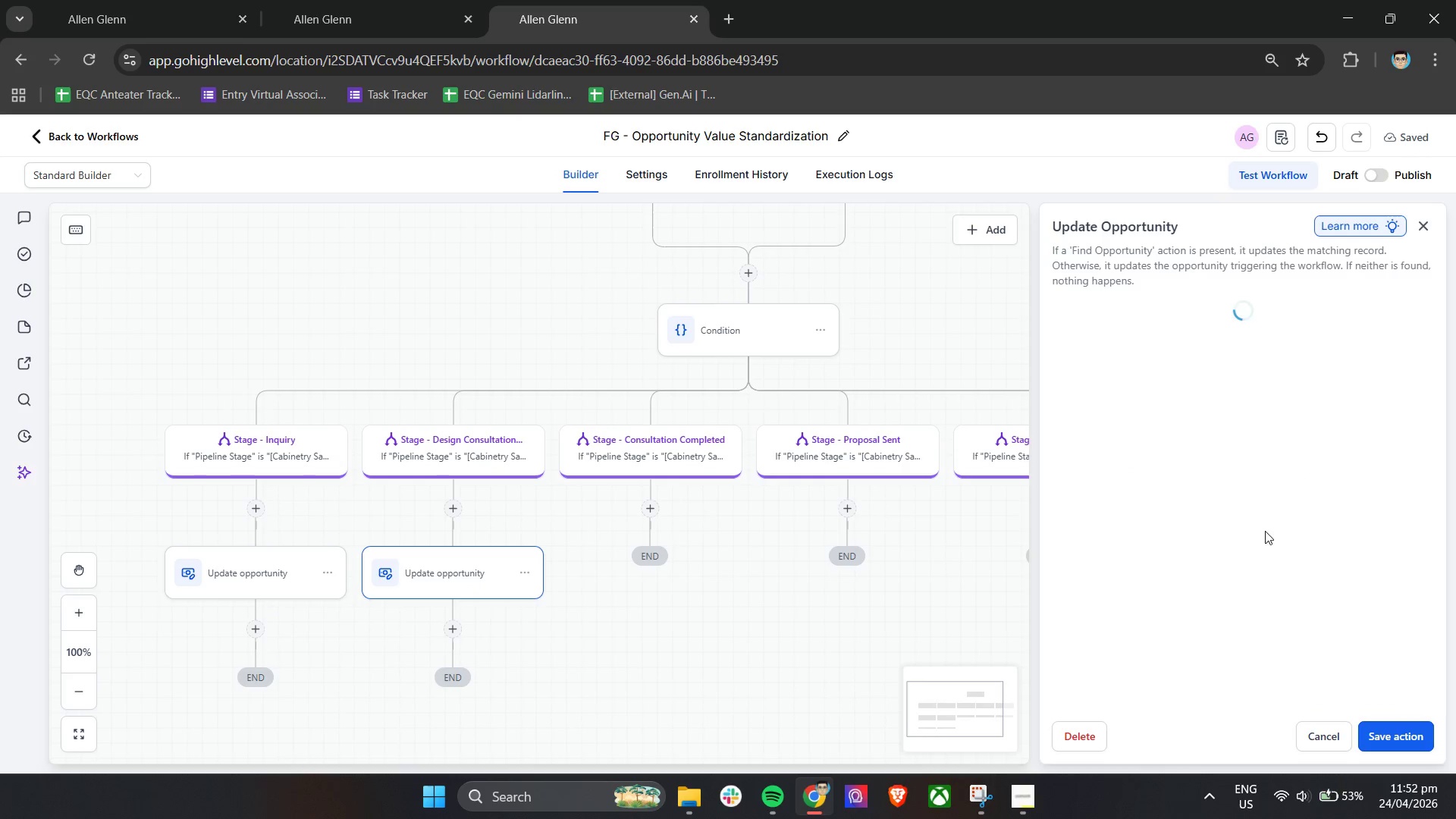 
left_click_drag(start_coordinate=[1307, 577], to_coordinate=[1223, 570])
 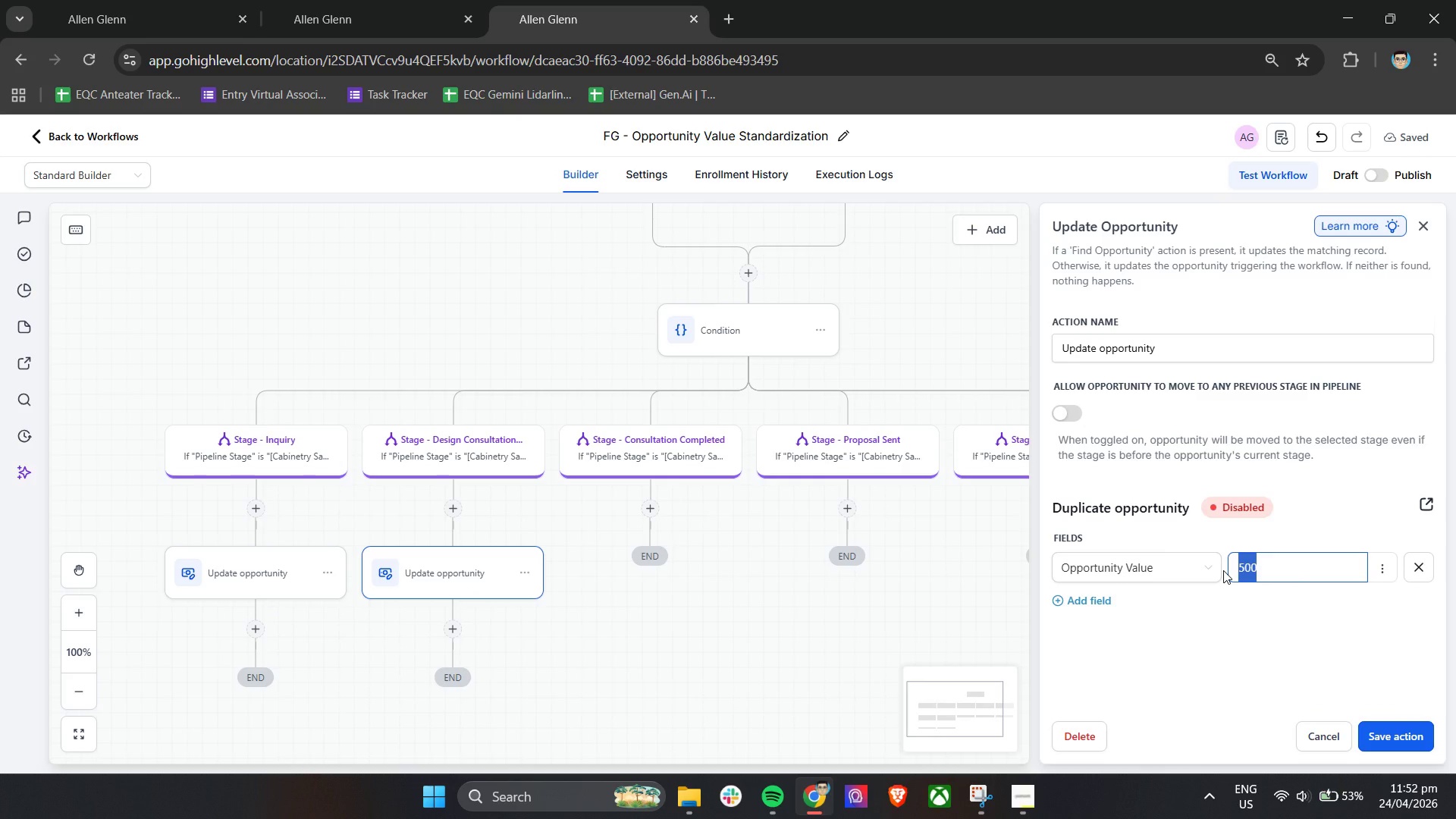 
type(2,)
key(Backspace)
type(000)
 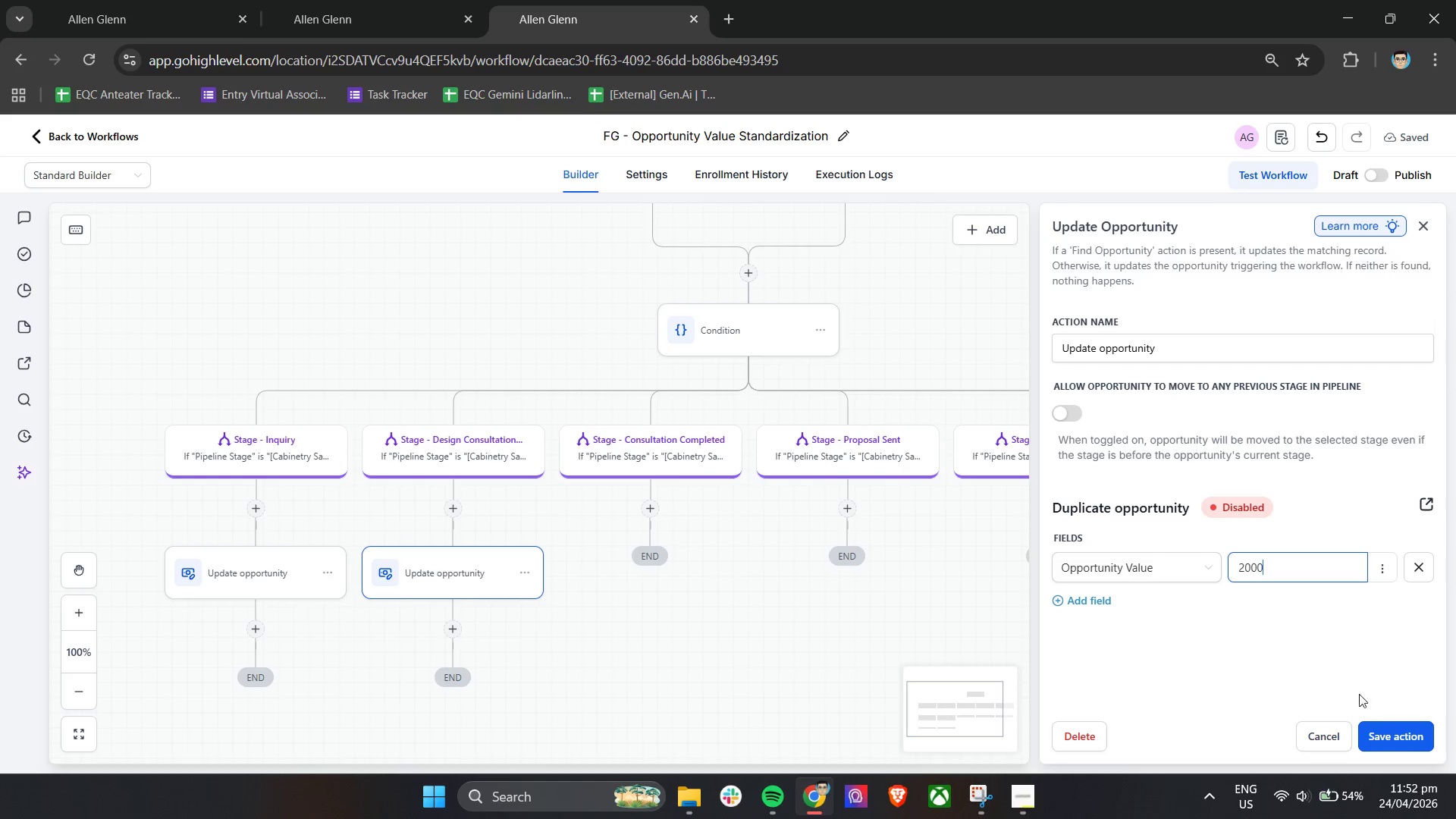 
left_click([1404, 739])
 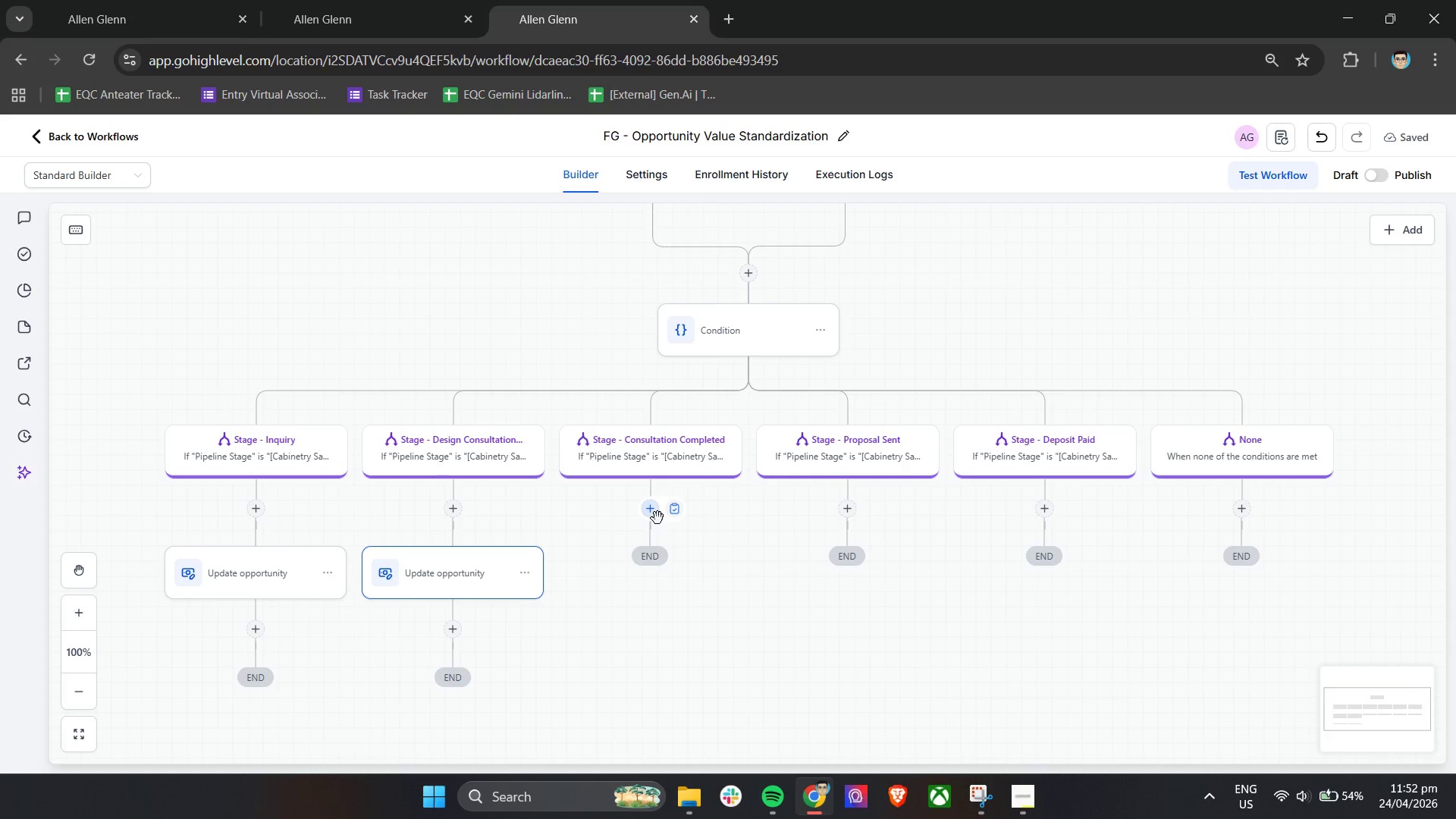 
left_click([676, 513])
 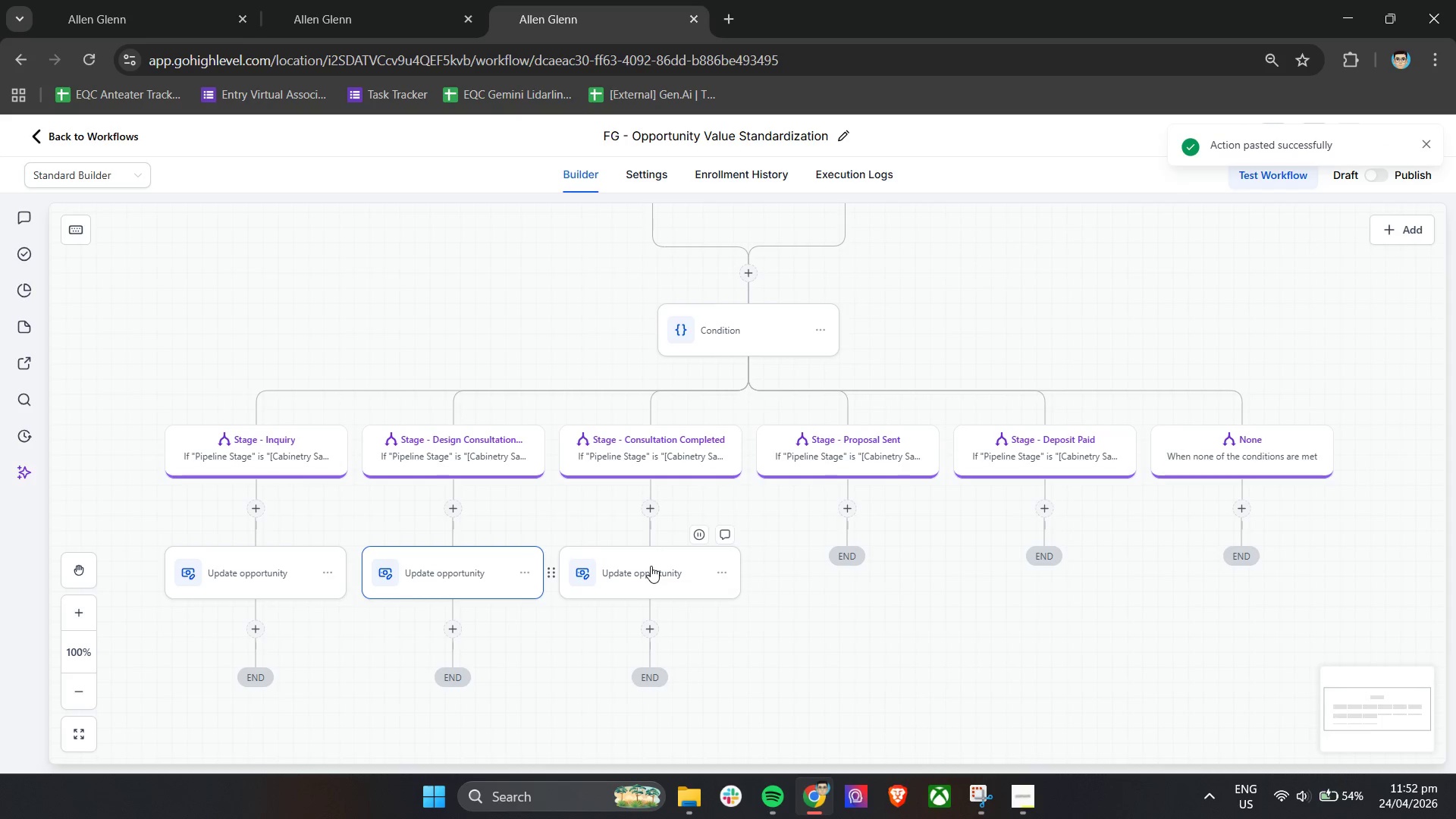 
left_click([651, 566])
 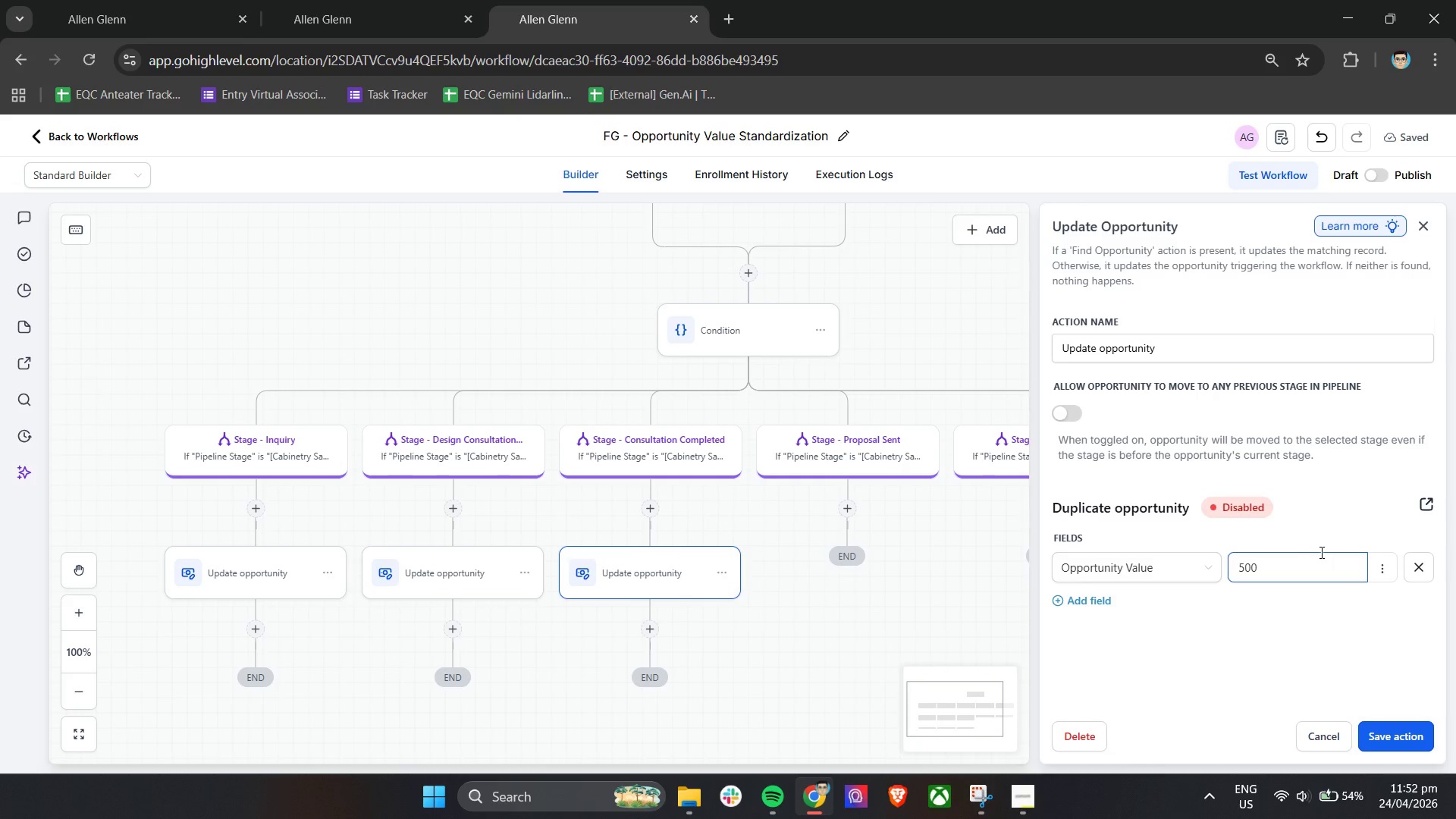 
wait(5.09)
 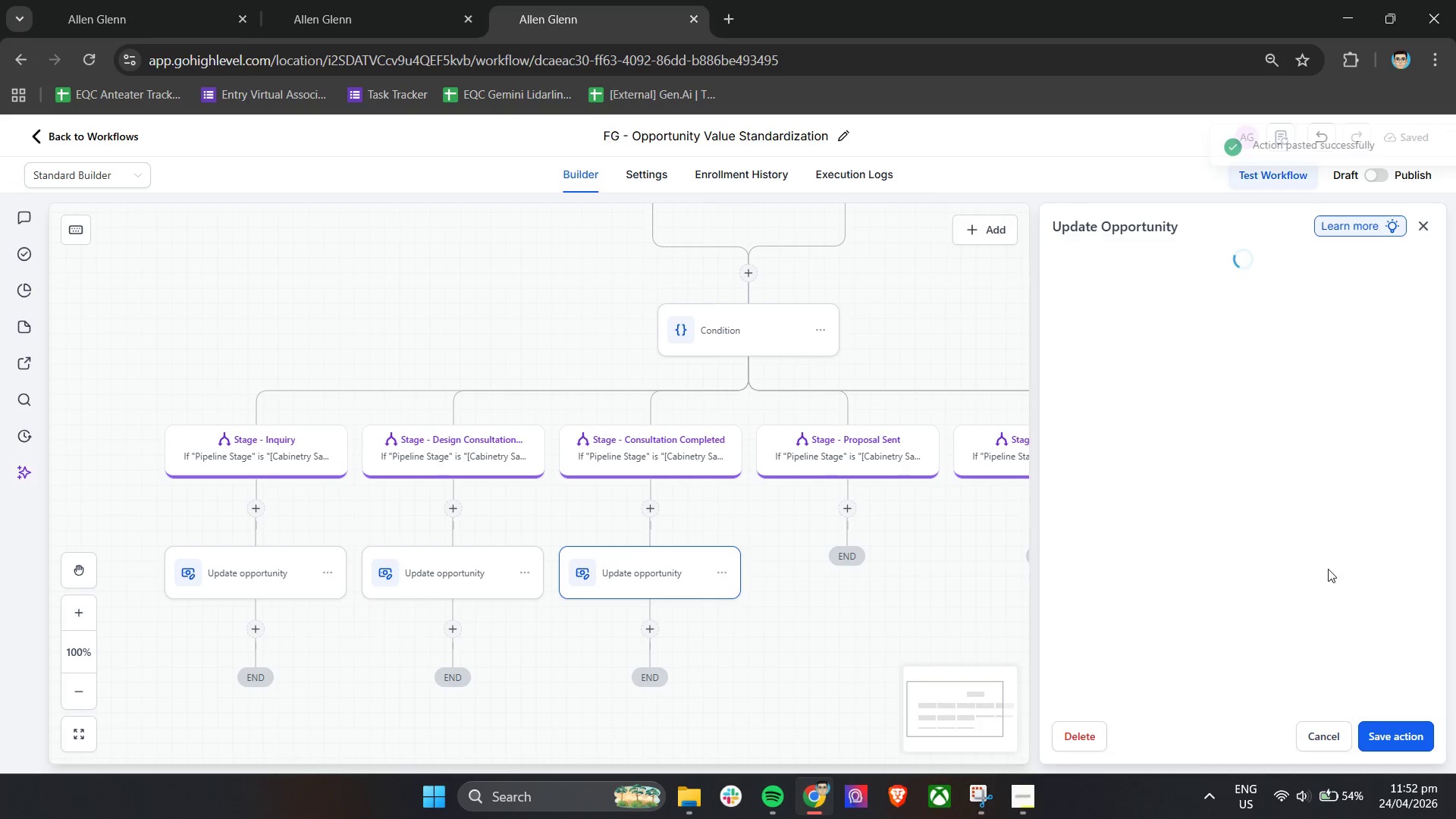 
left_click([1290, 565])
 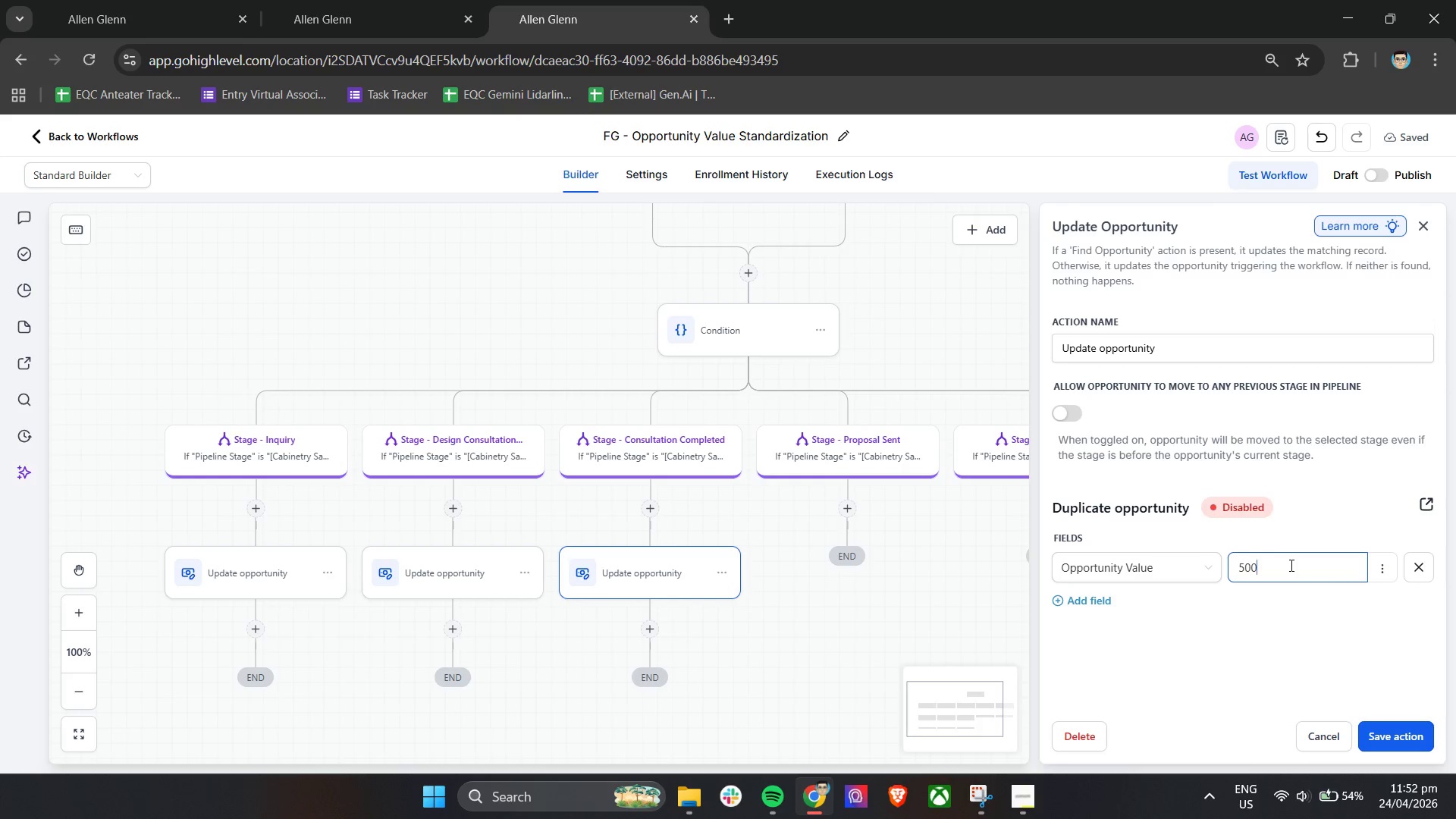 
key(0)
 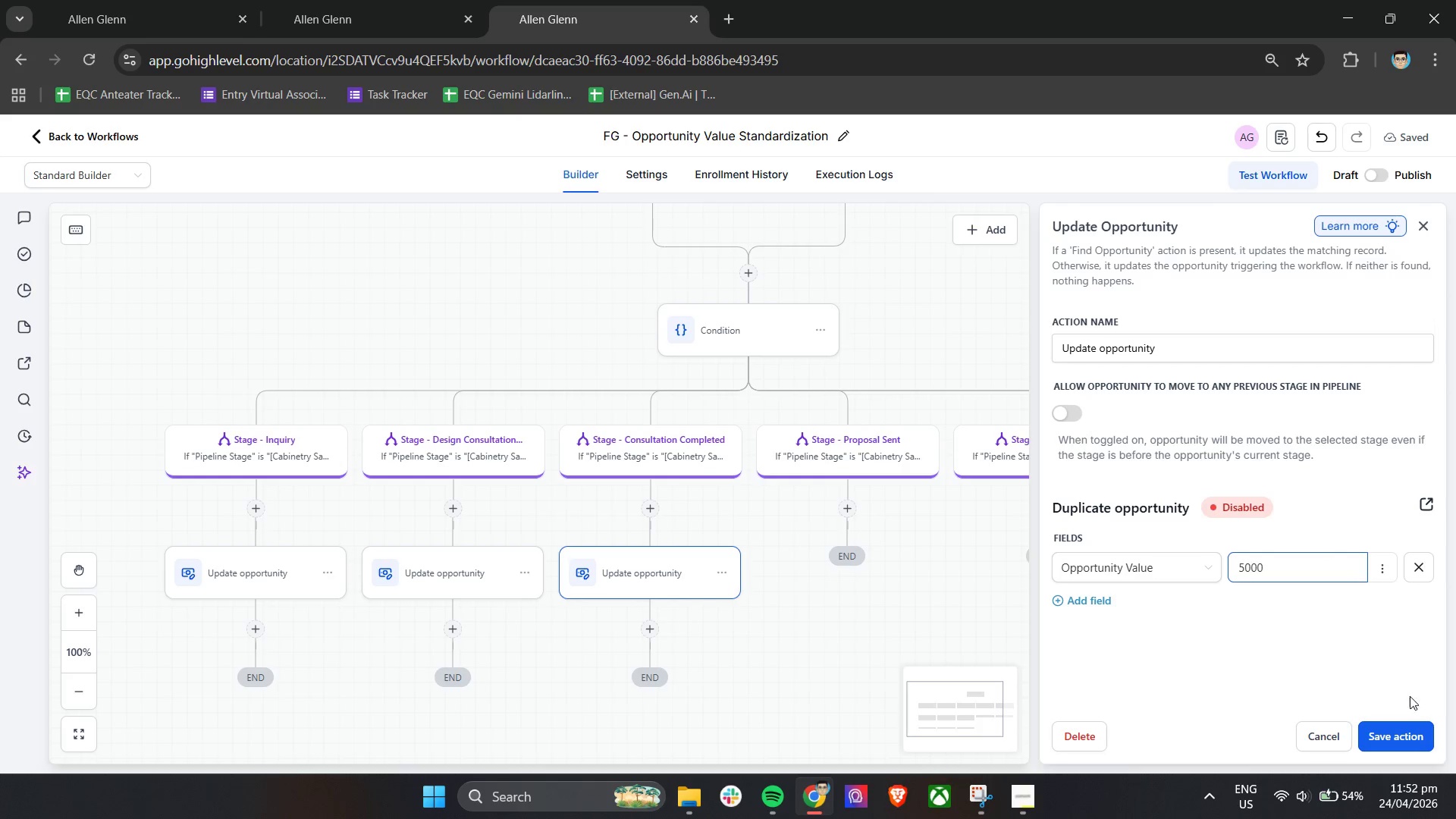 
left_click([1407, 745])
 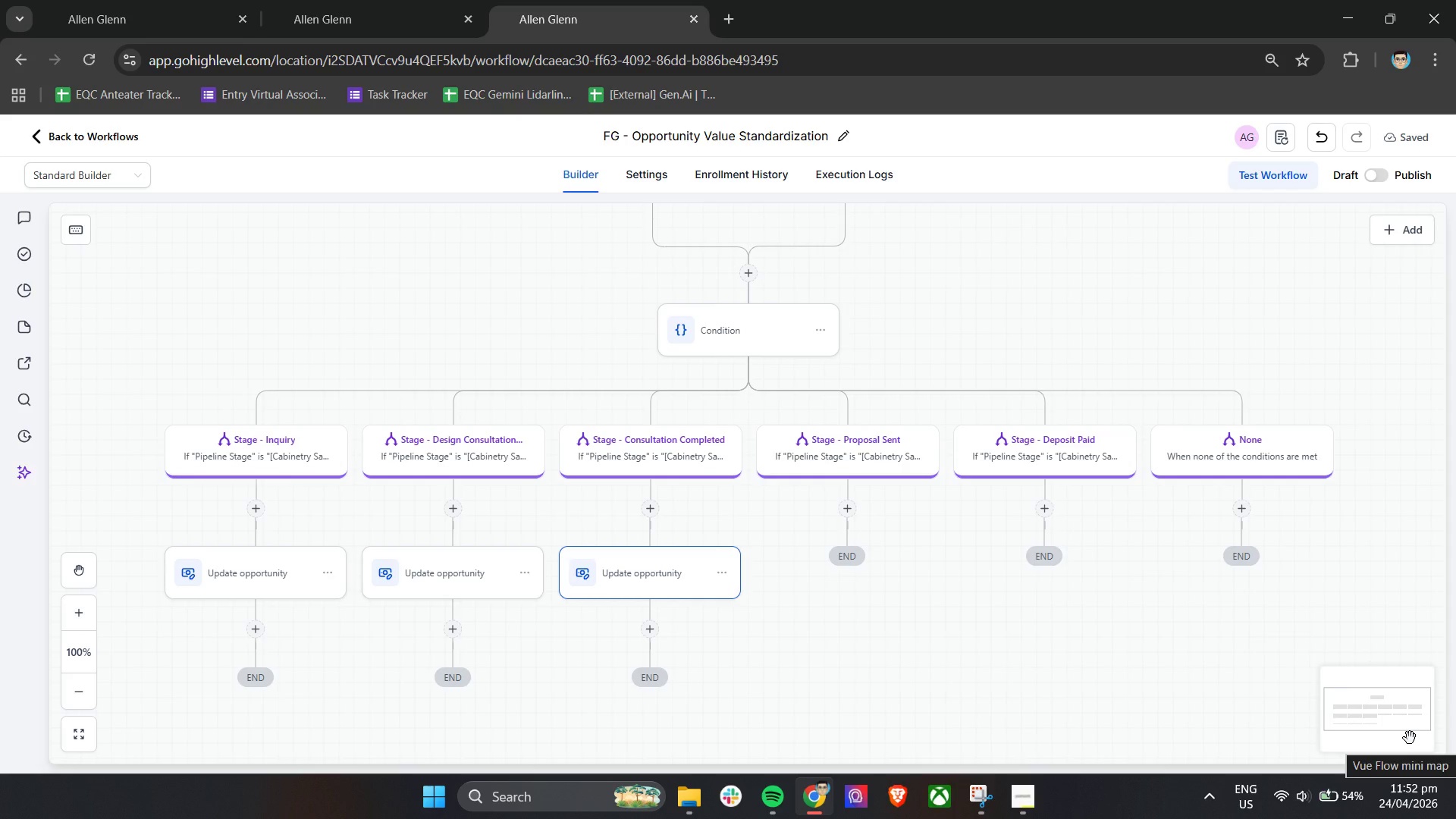 
wait(6.86)
 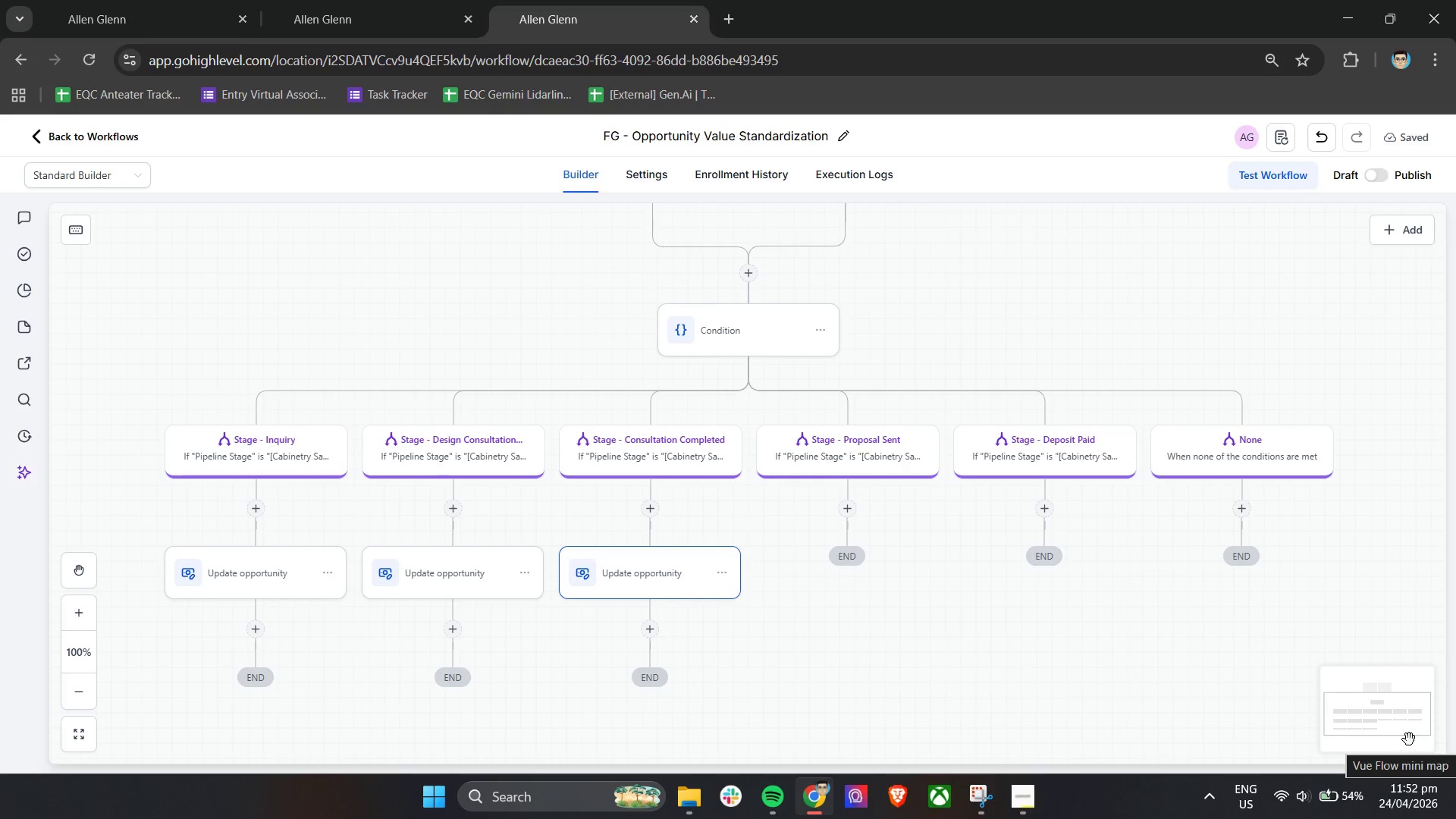 
left_click([877, 510])
 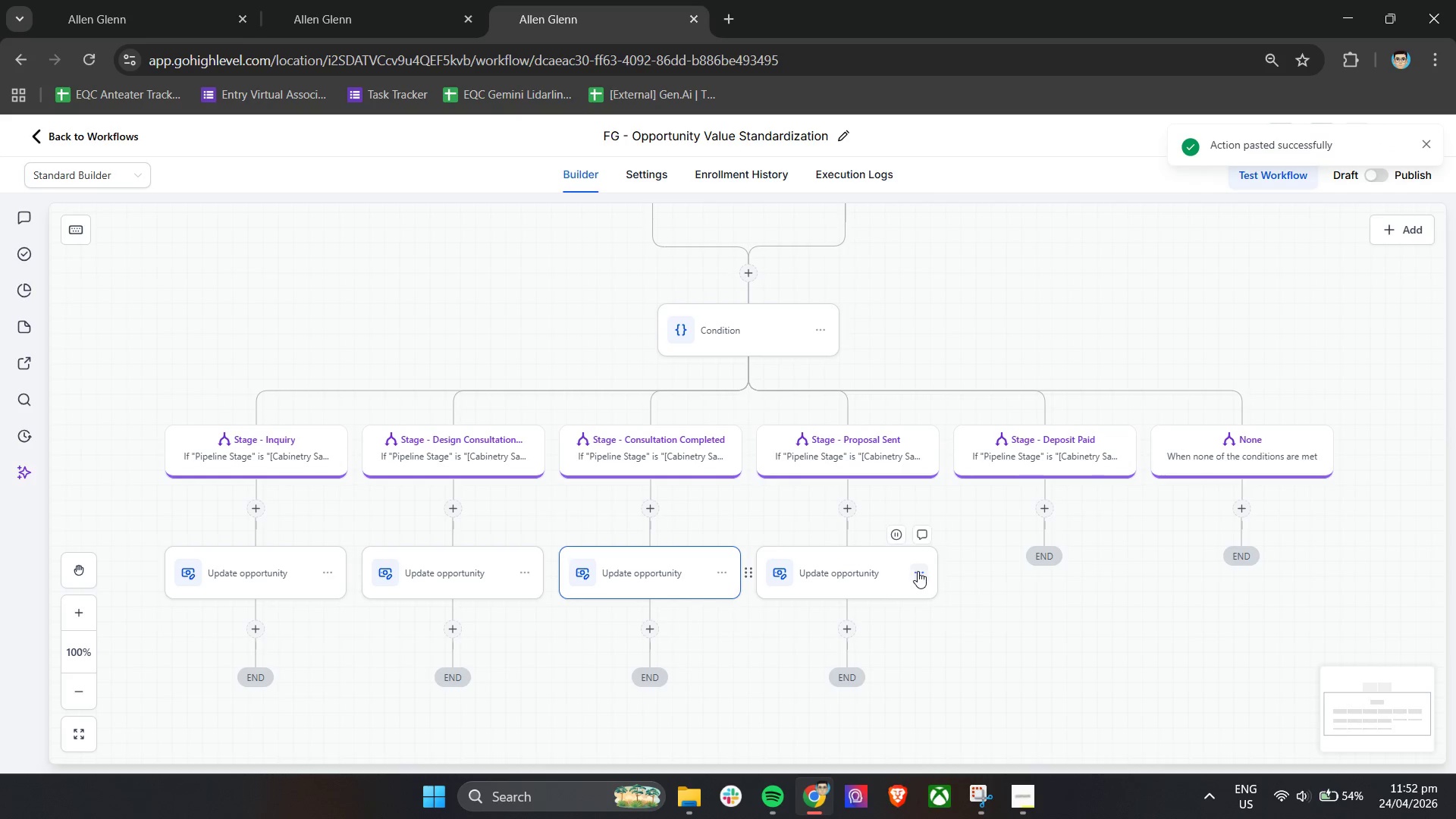 
left_click([876, 568])
 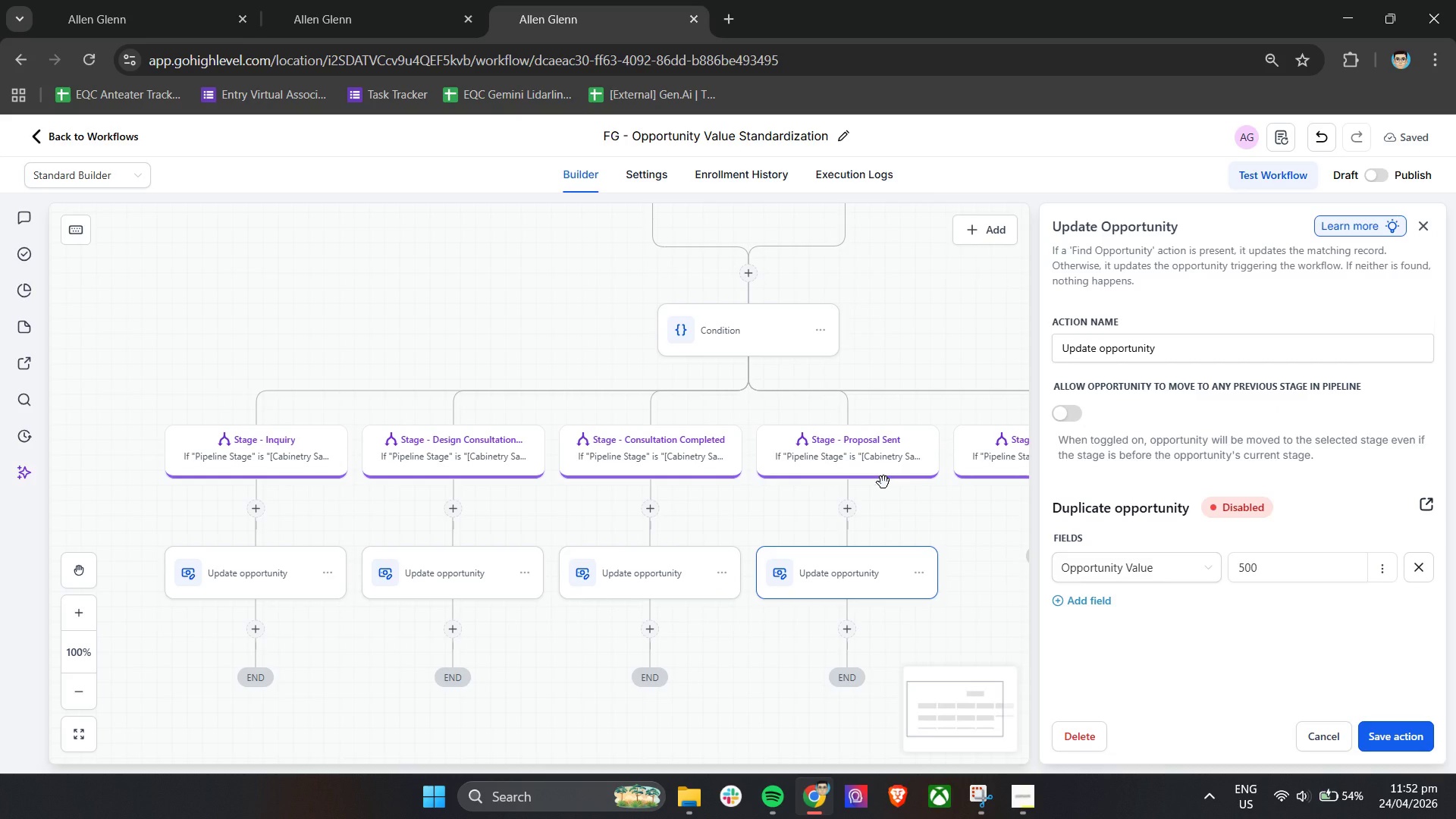 
wait(7.06)
 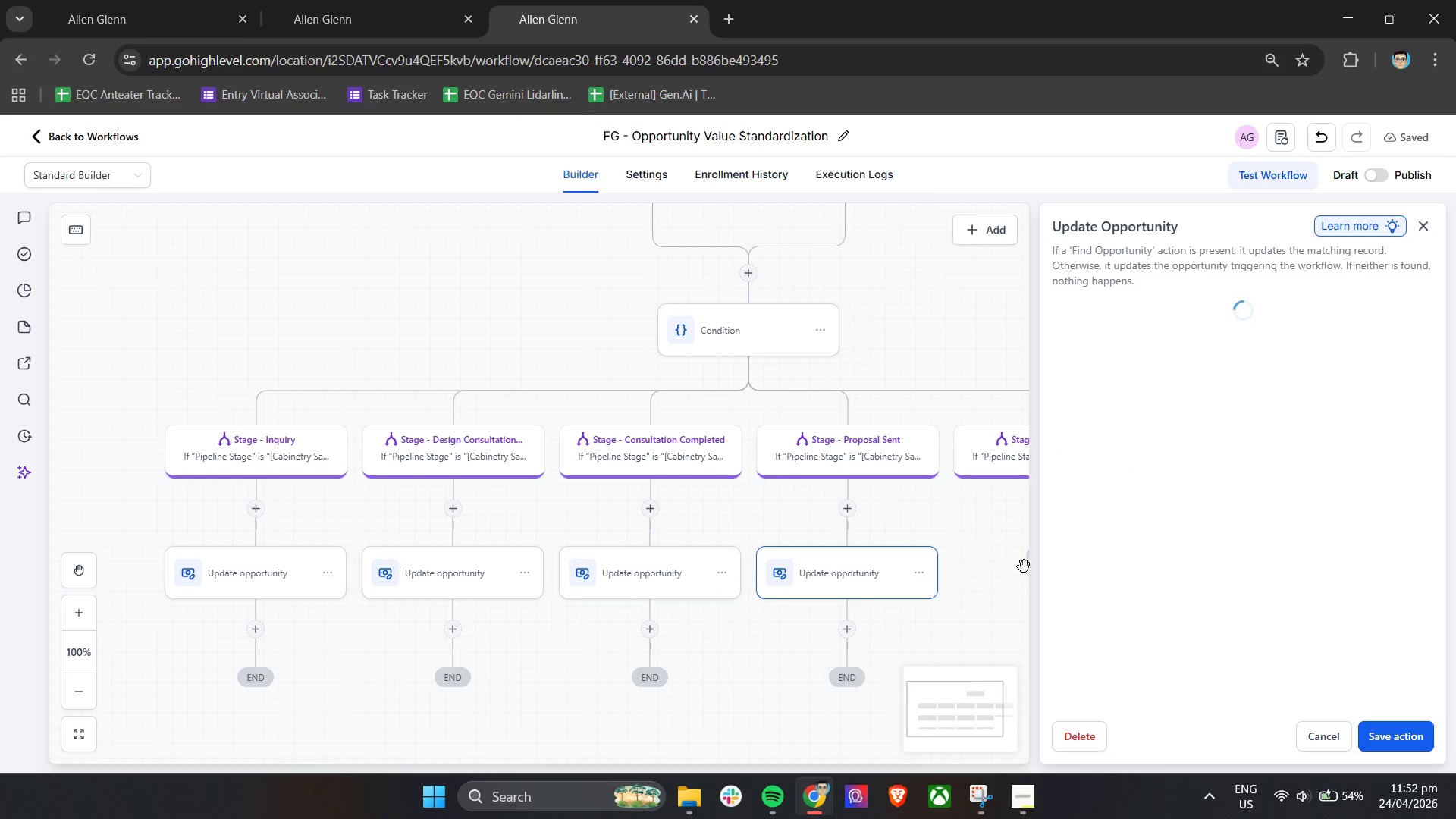 
left_click_drag(start_coordinate=[1296, 572], to_coordinate=[1192, 571])
 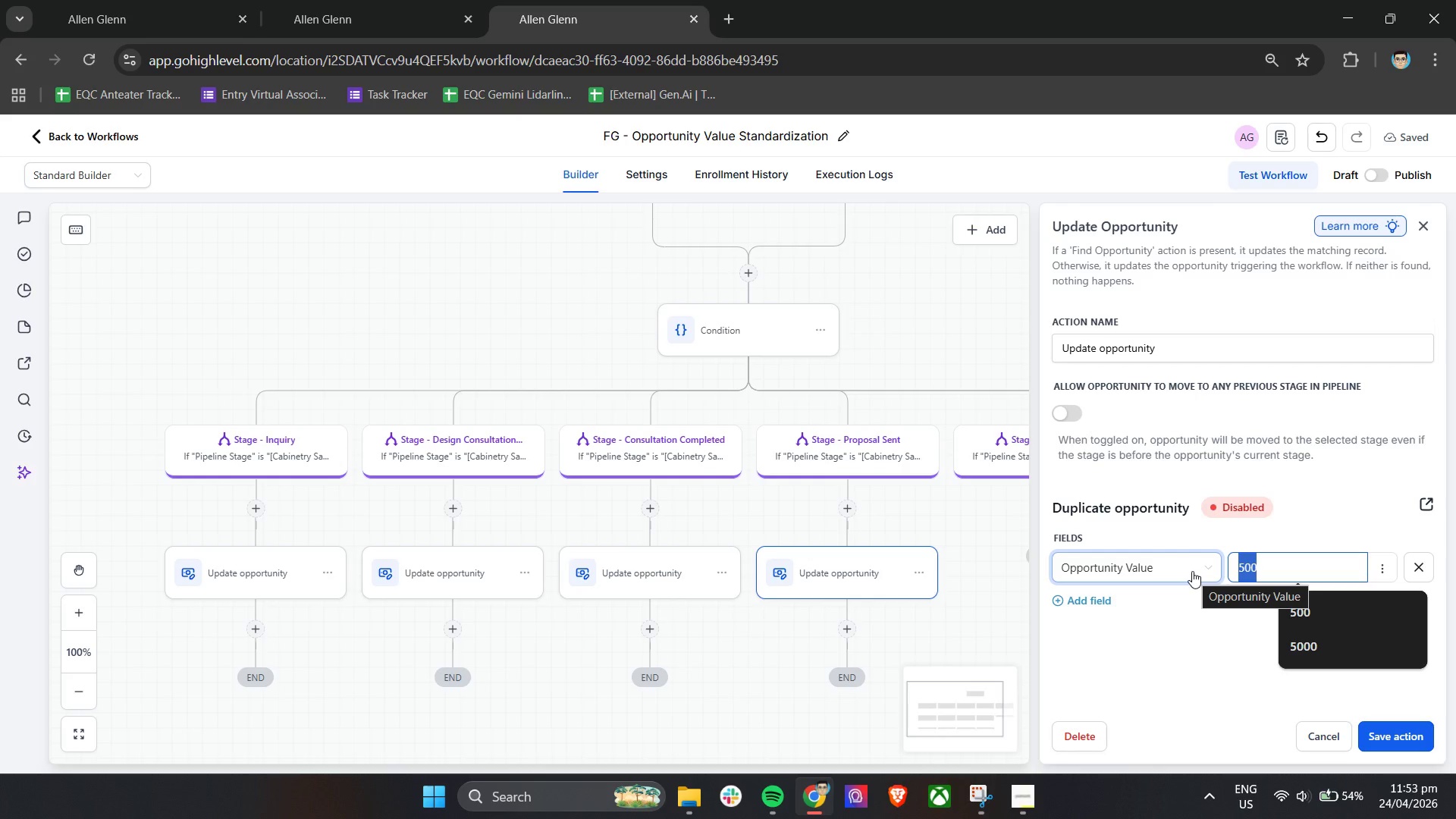 
type(8000)
 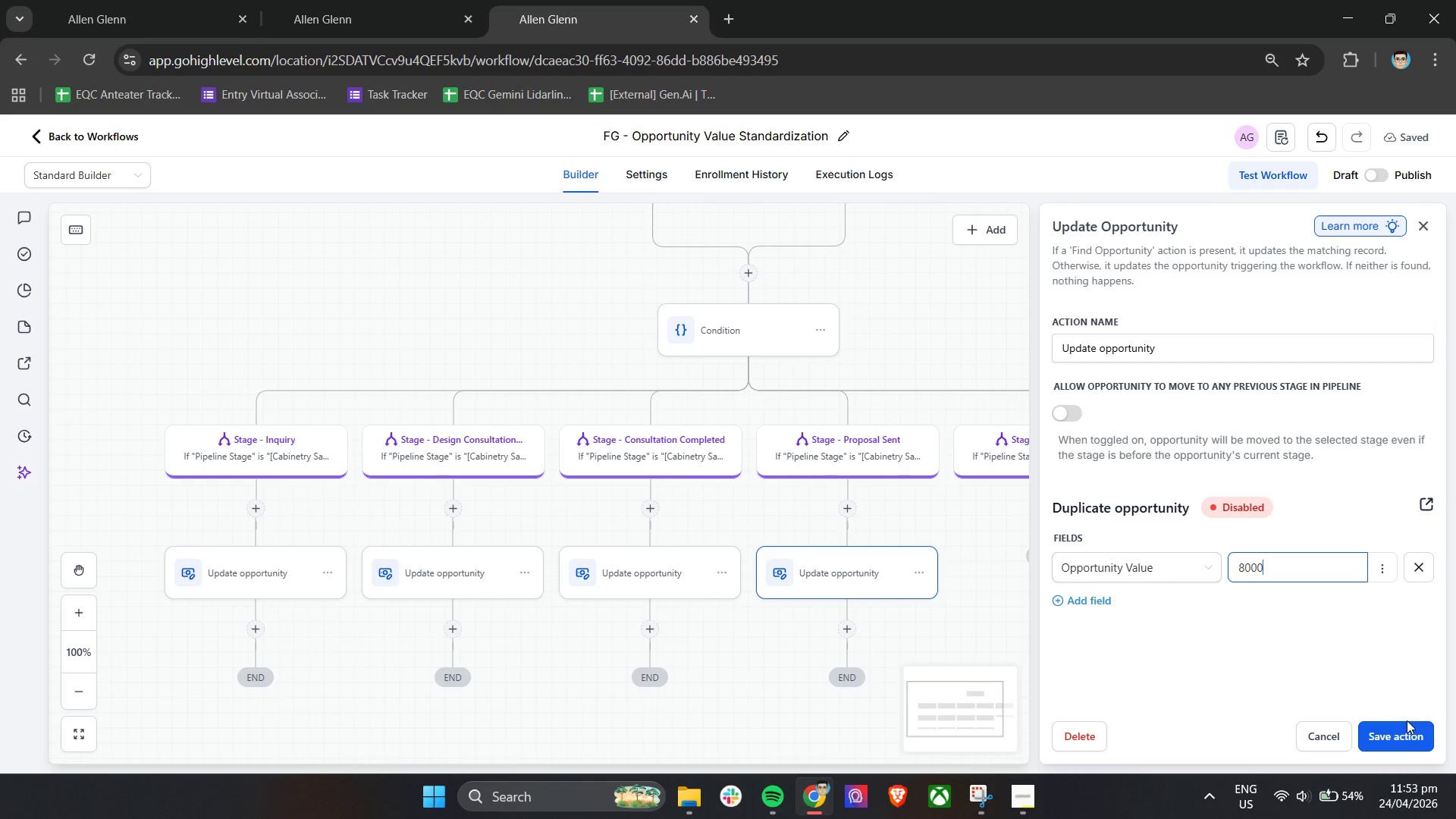 
left_click([1404, 728])
 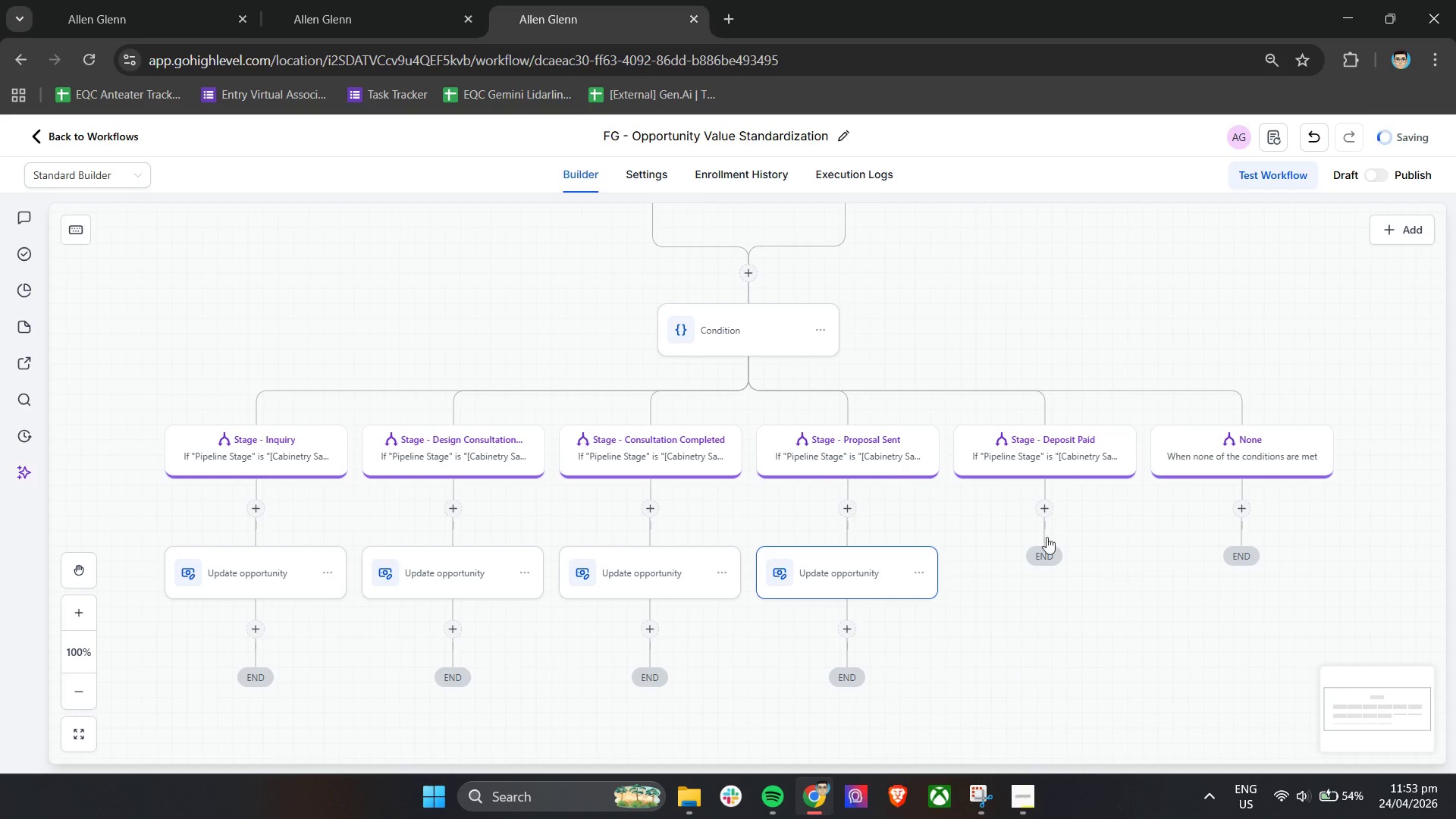 
left_click([1043, 515])
 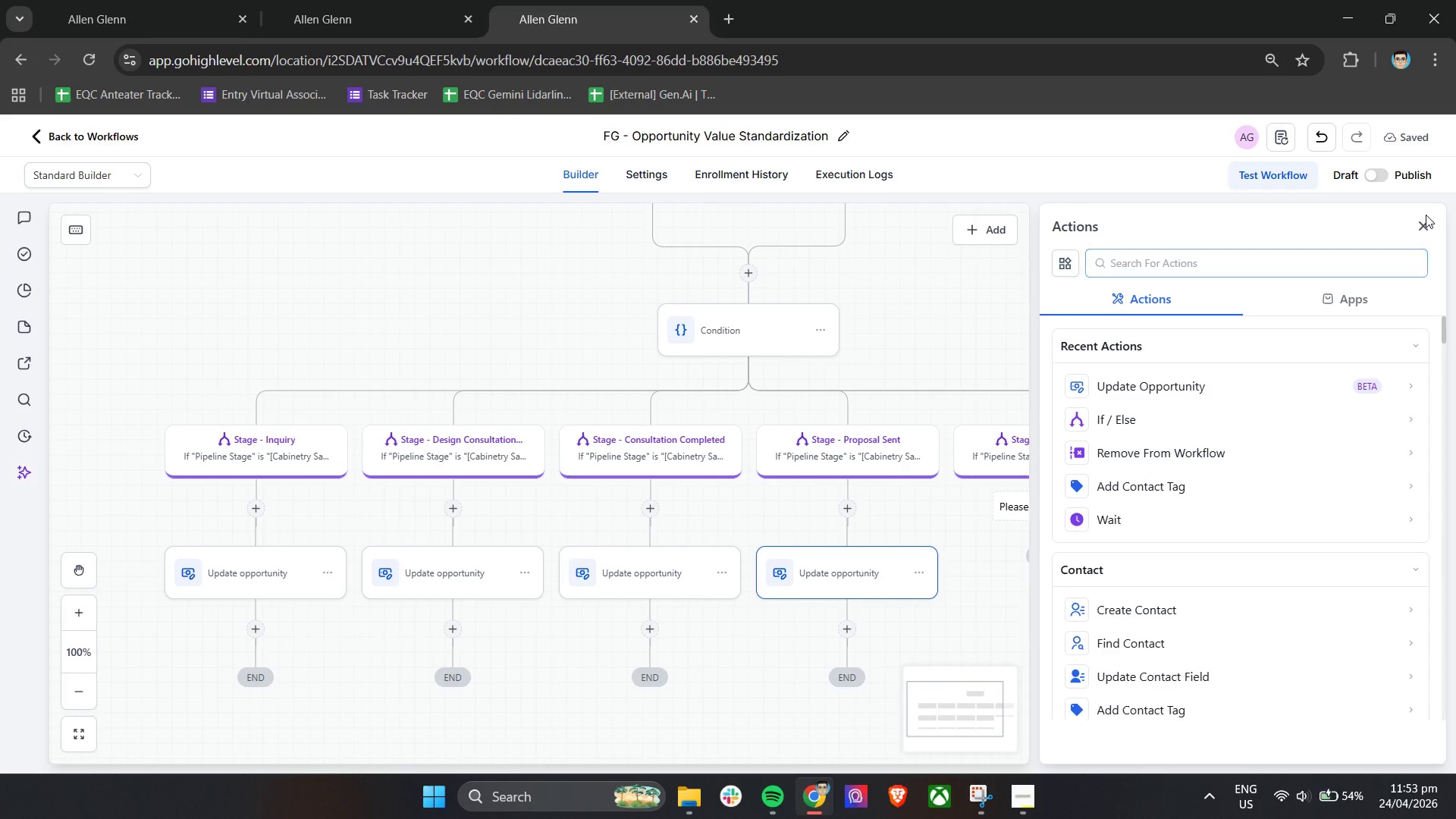 
left_click([1420, 221])
 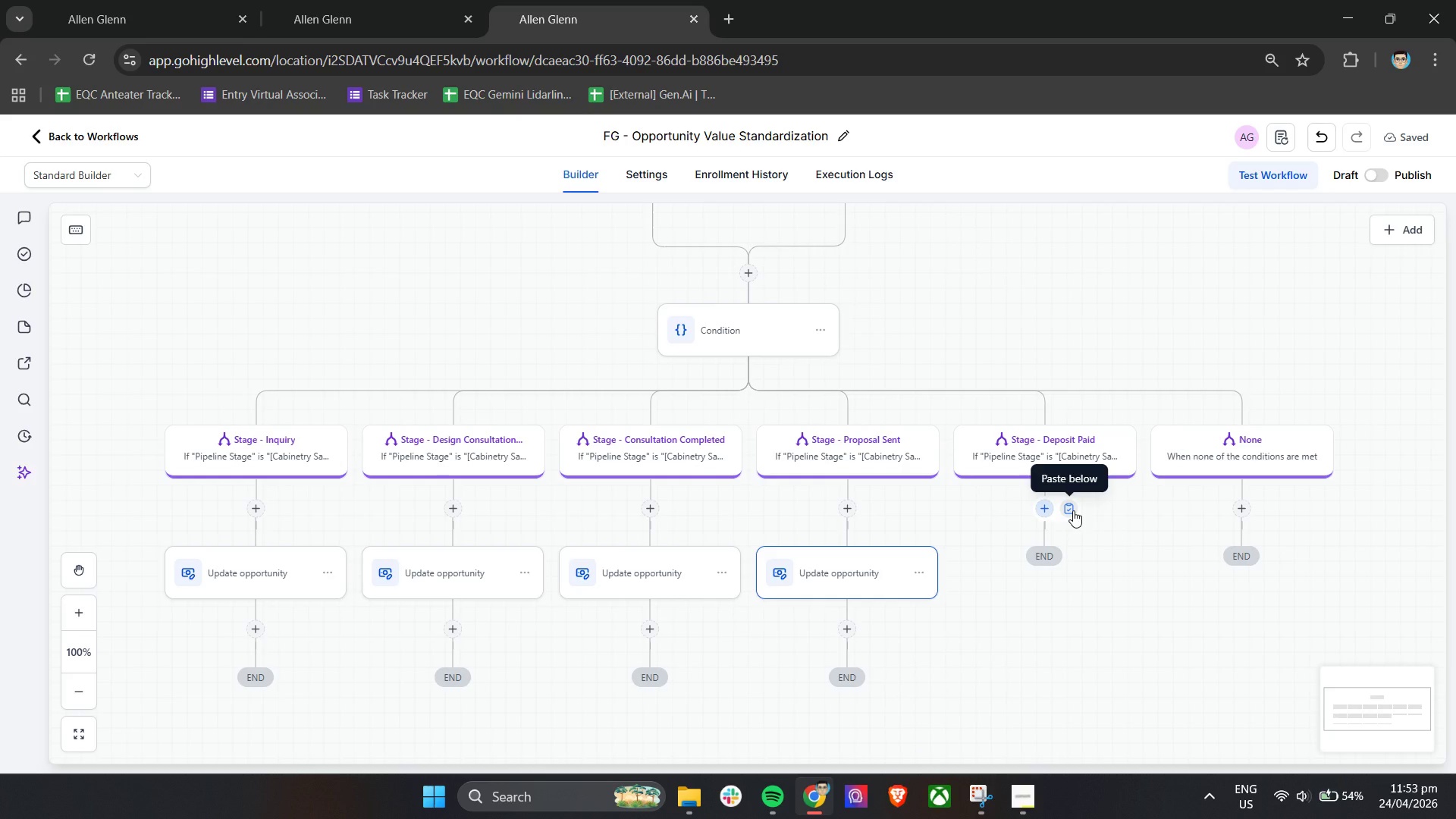 
left_click([1073, 510])
 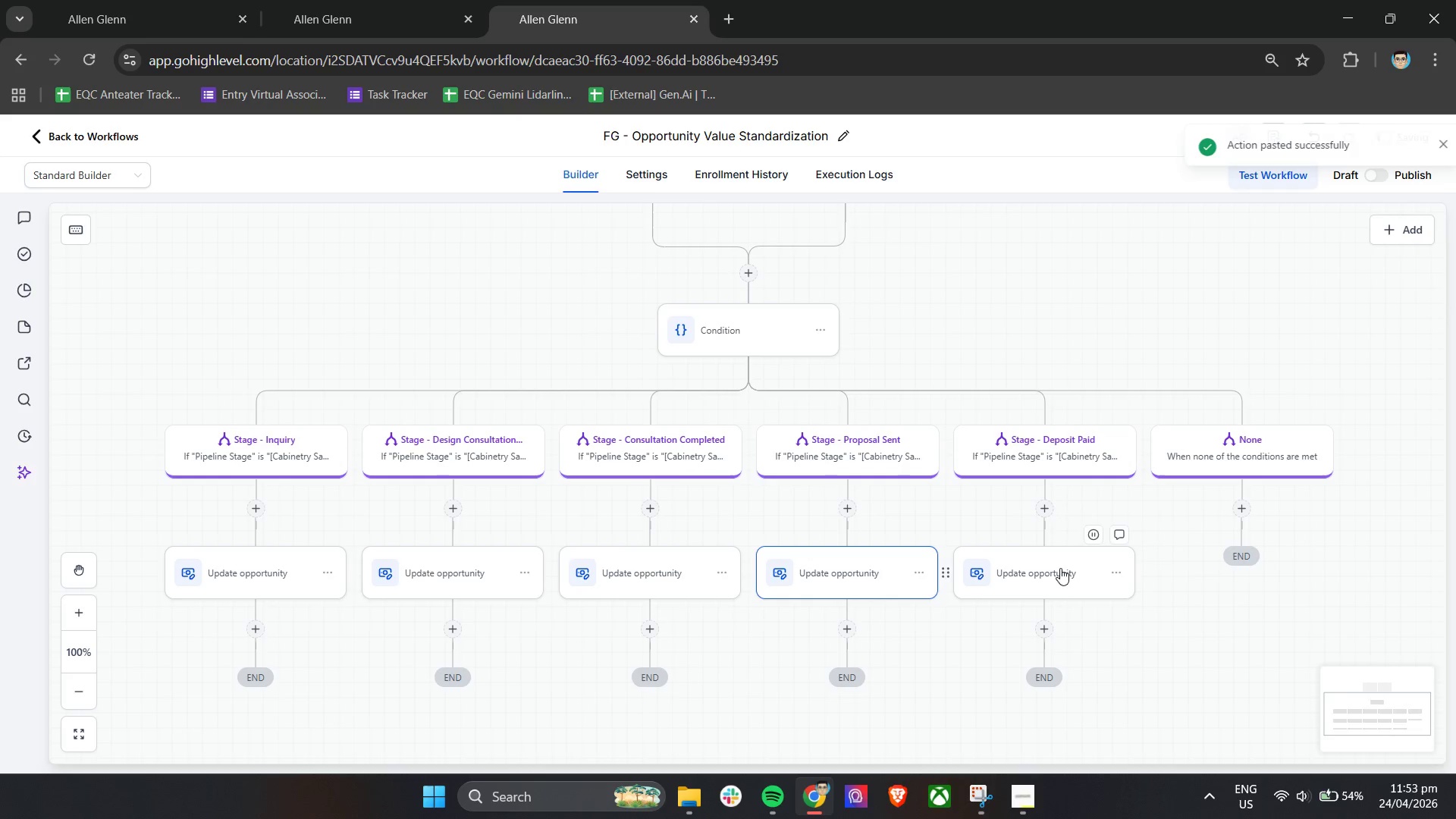 
left_click([1060, 568])
 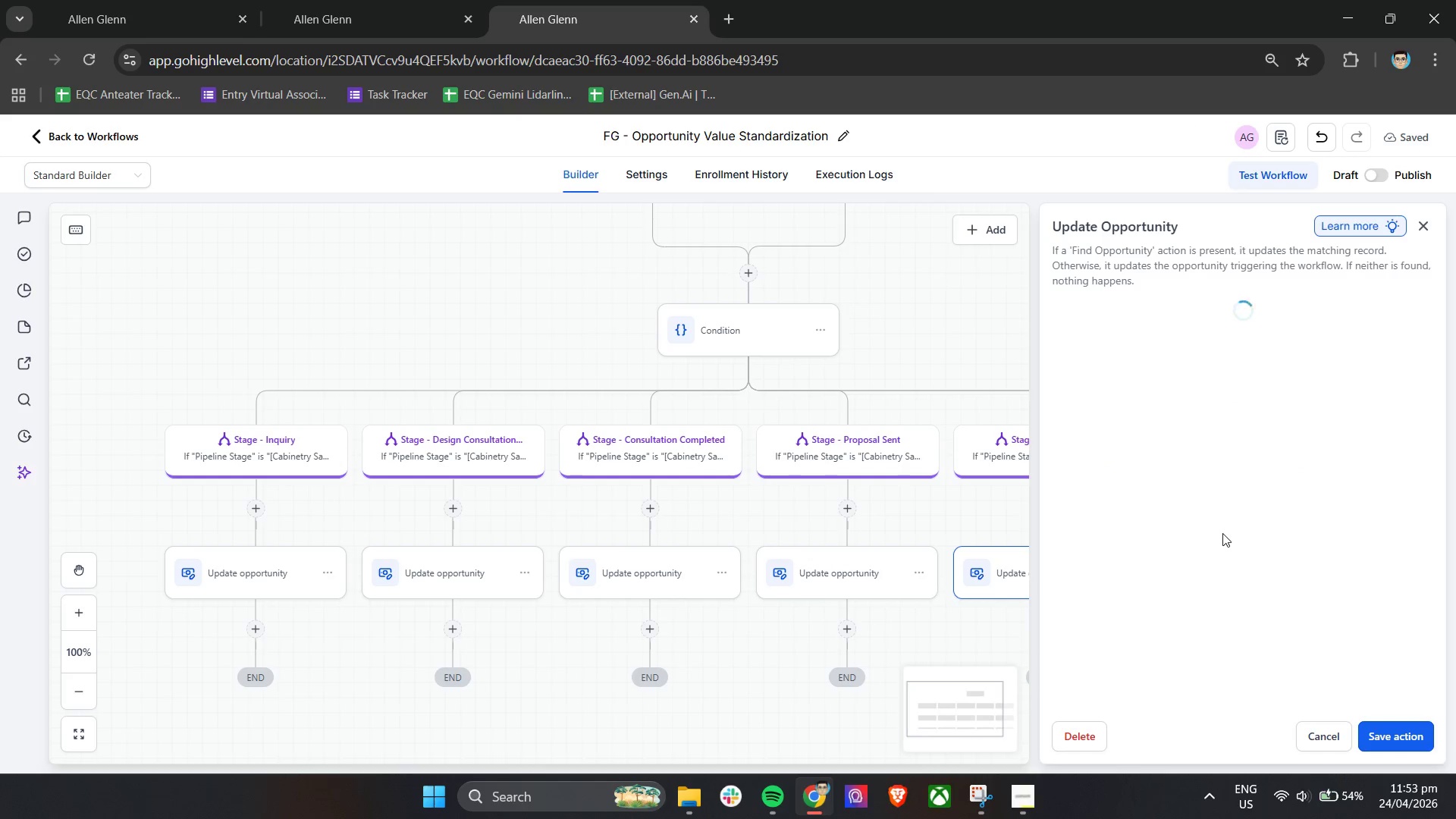 
left_click_drag(start_coordinate=[1290, 565], to_coordinate=[1230, 568])
 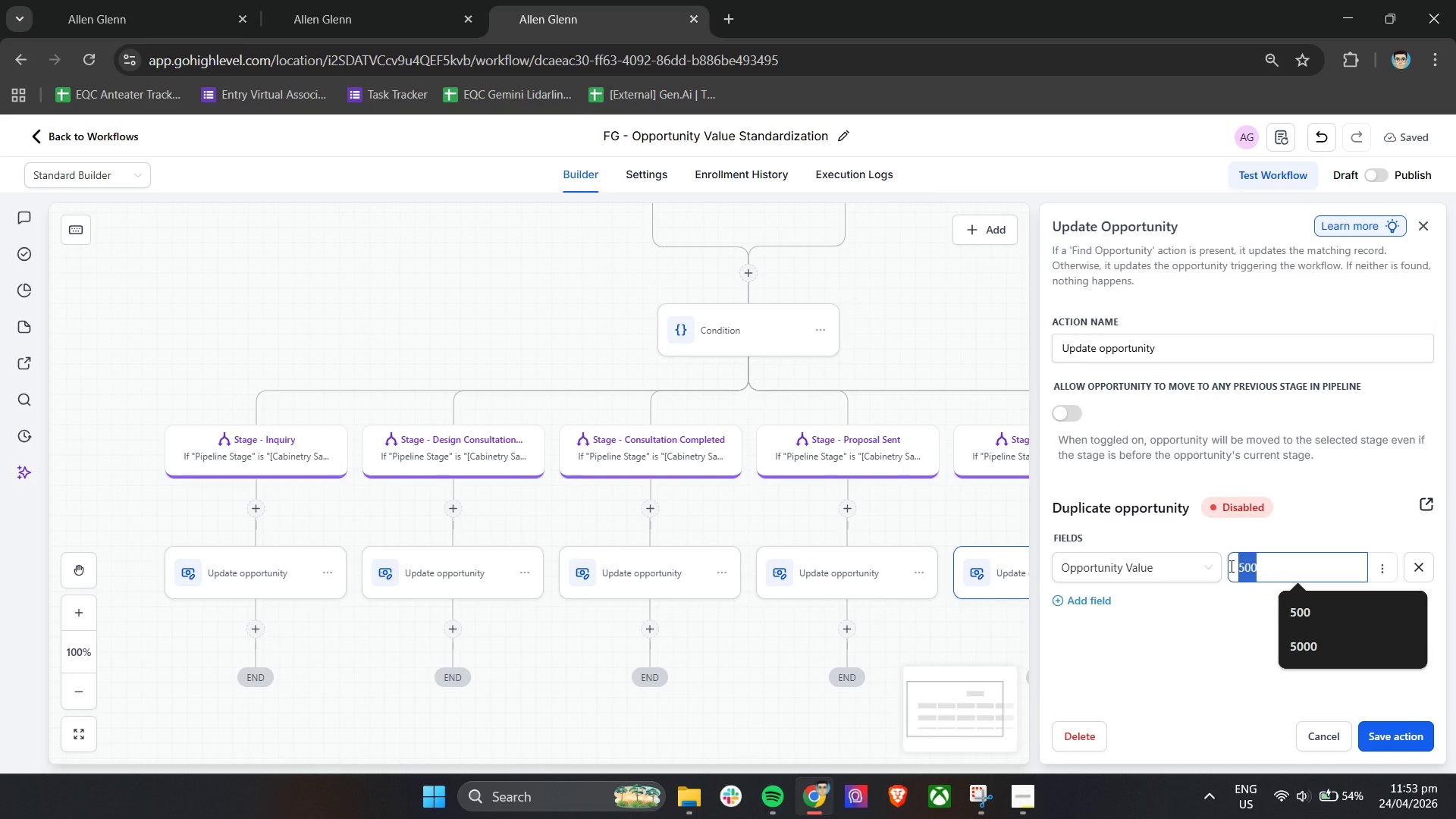 
type(12000)
 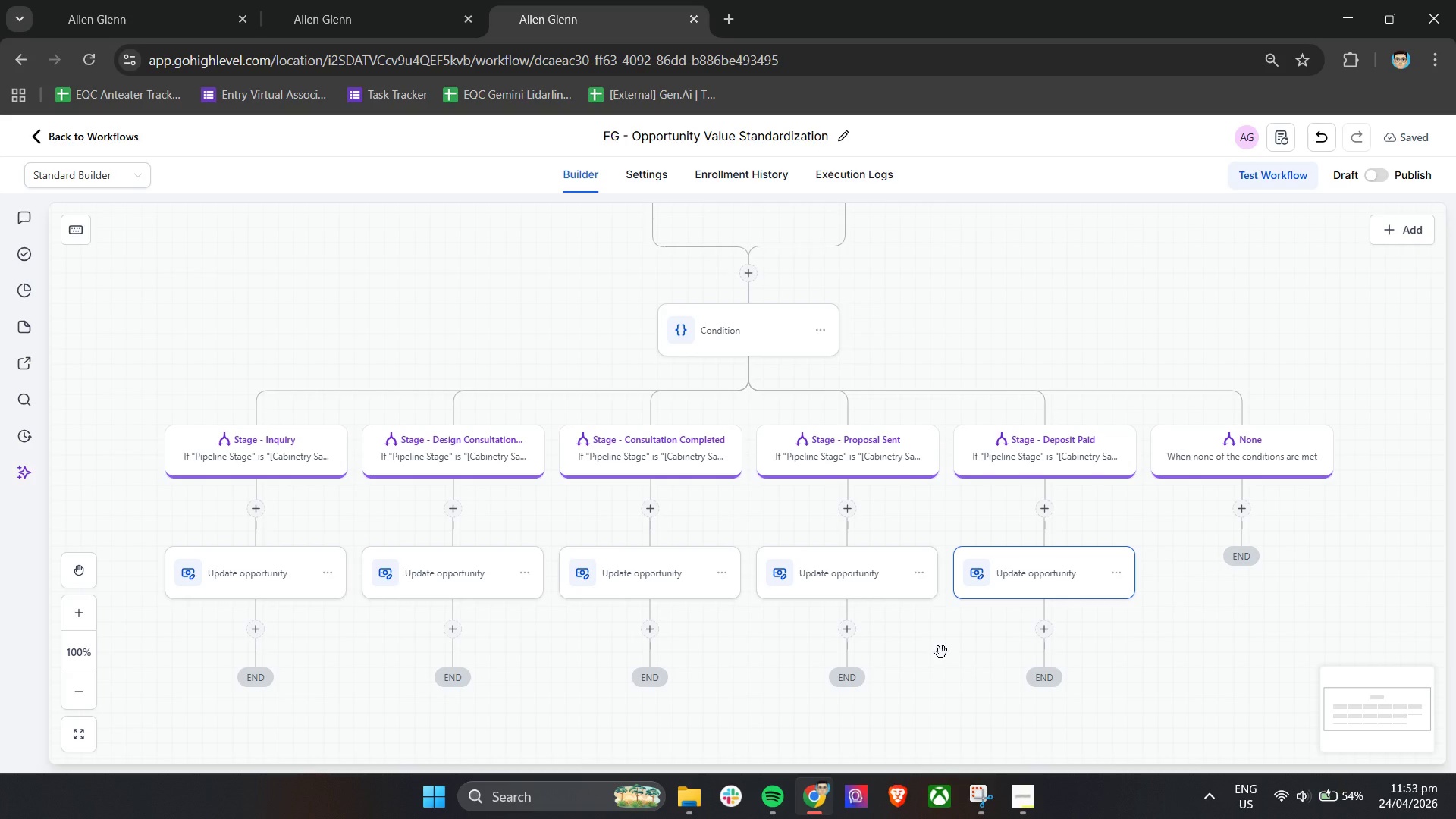 
wait(41.72)
 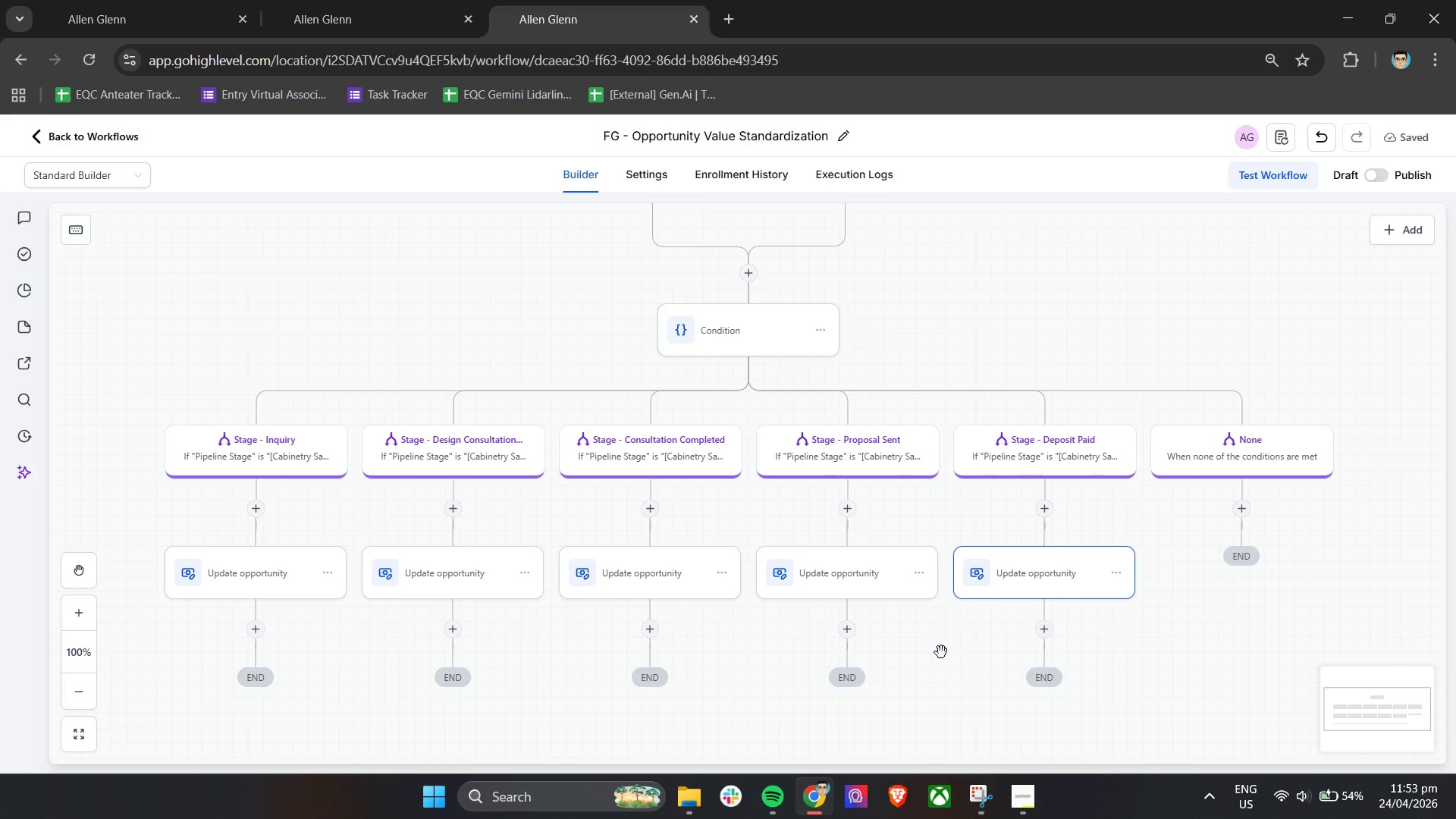 
scroll: coordinate [877, 477], scroll_direction: up, amount: 7.0
 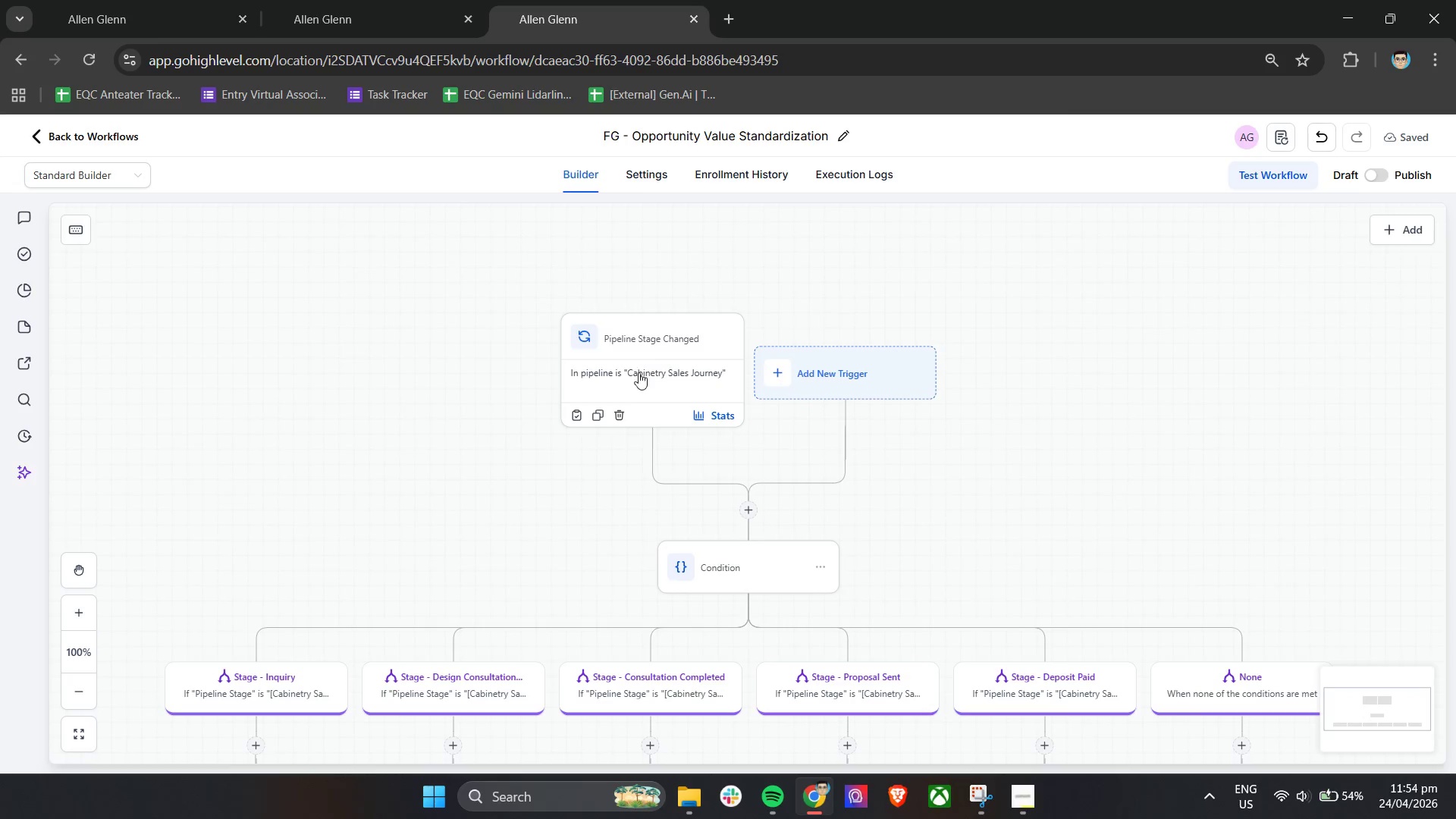 
left_click([717, 563])
 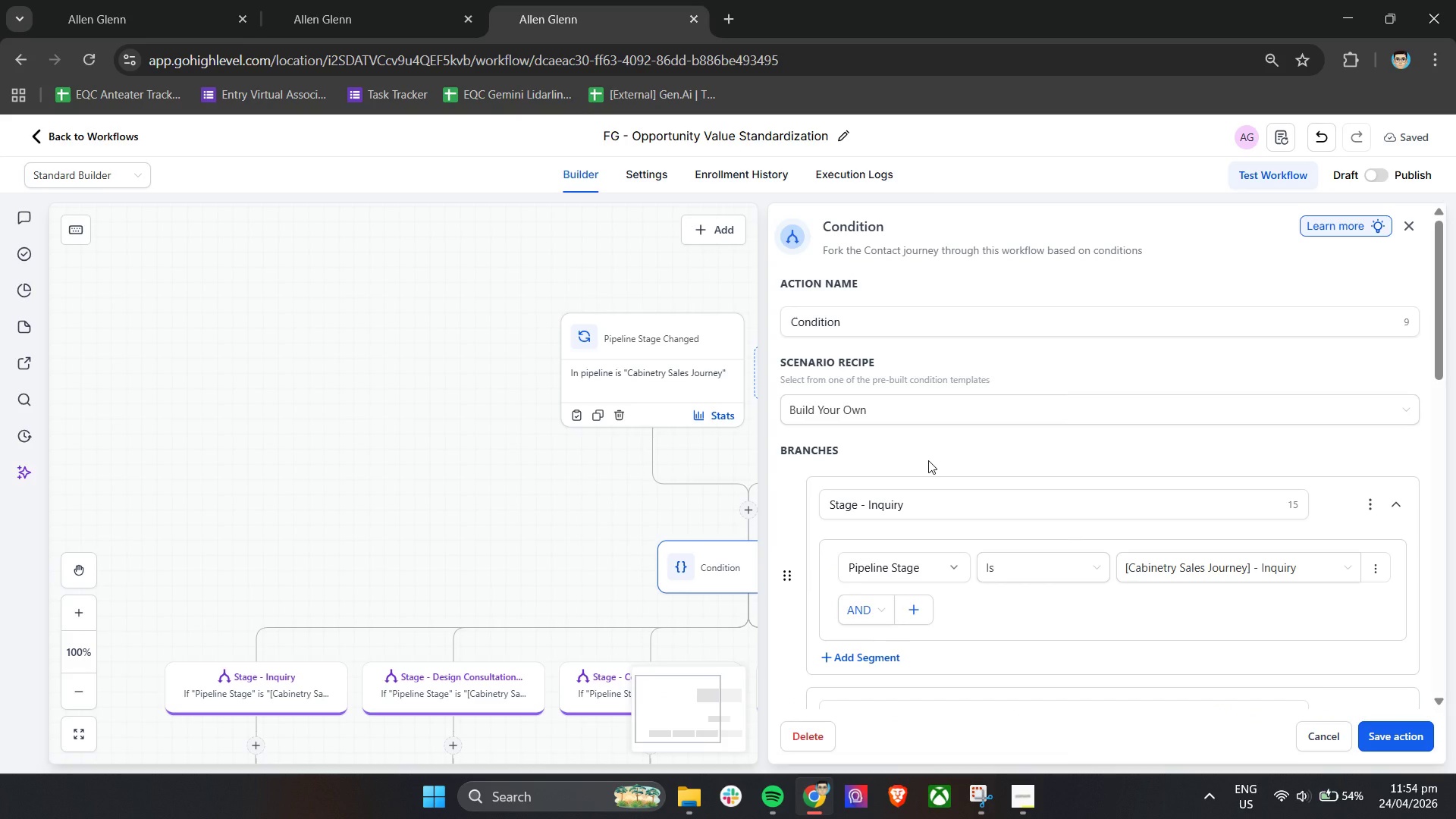 
wait(5.64)
 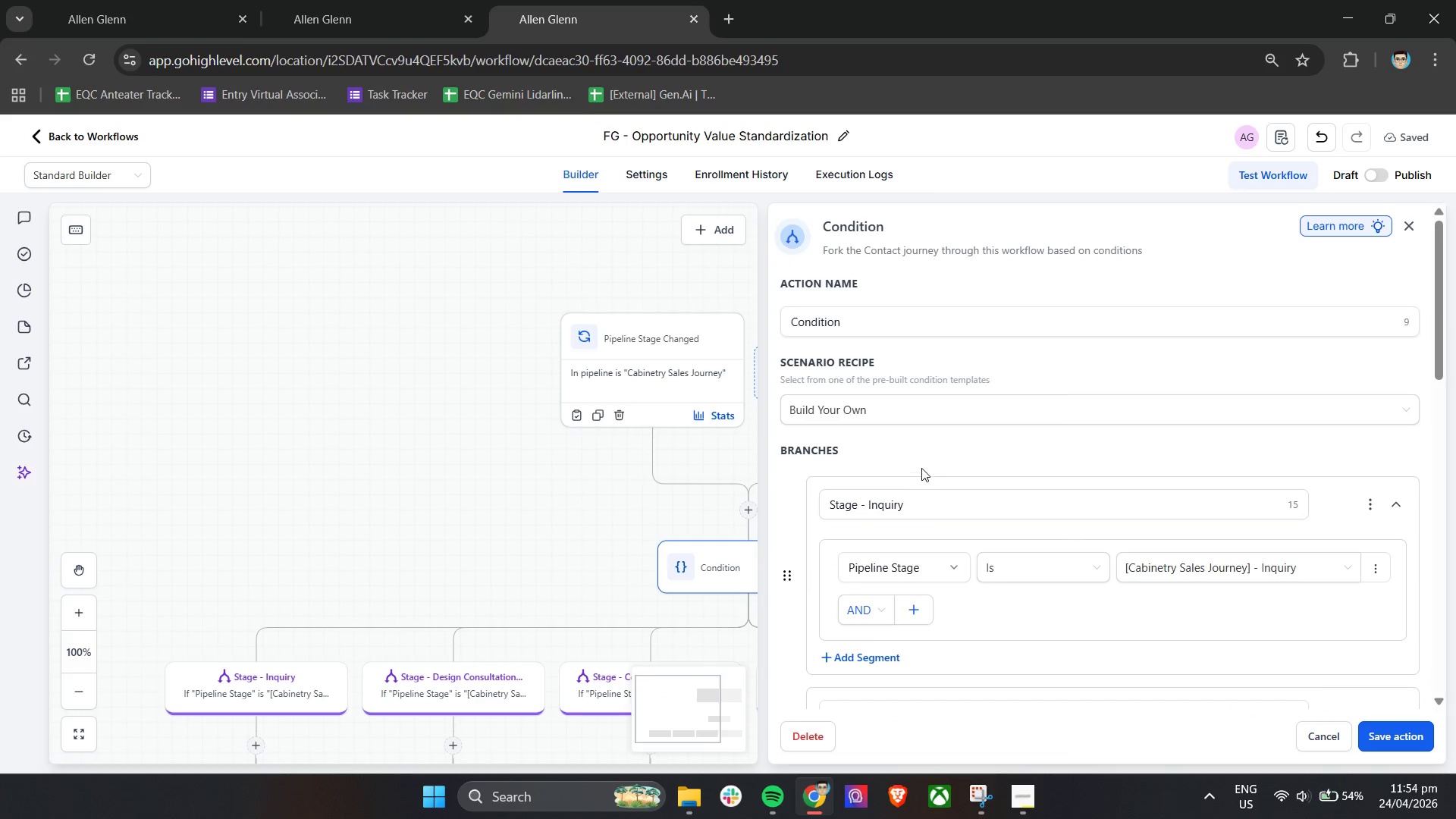 
scroll: coordinate [946, 454], scroll_direction: down, amount: 2.0
 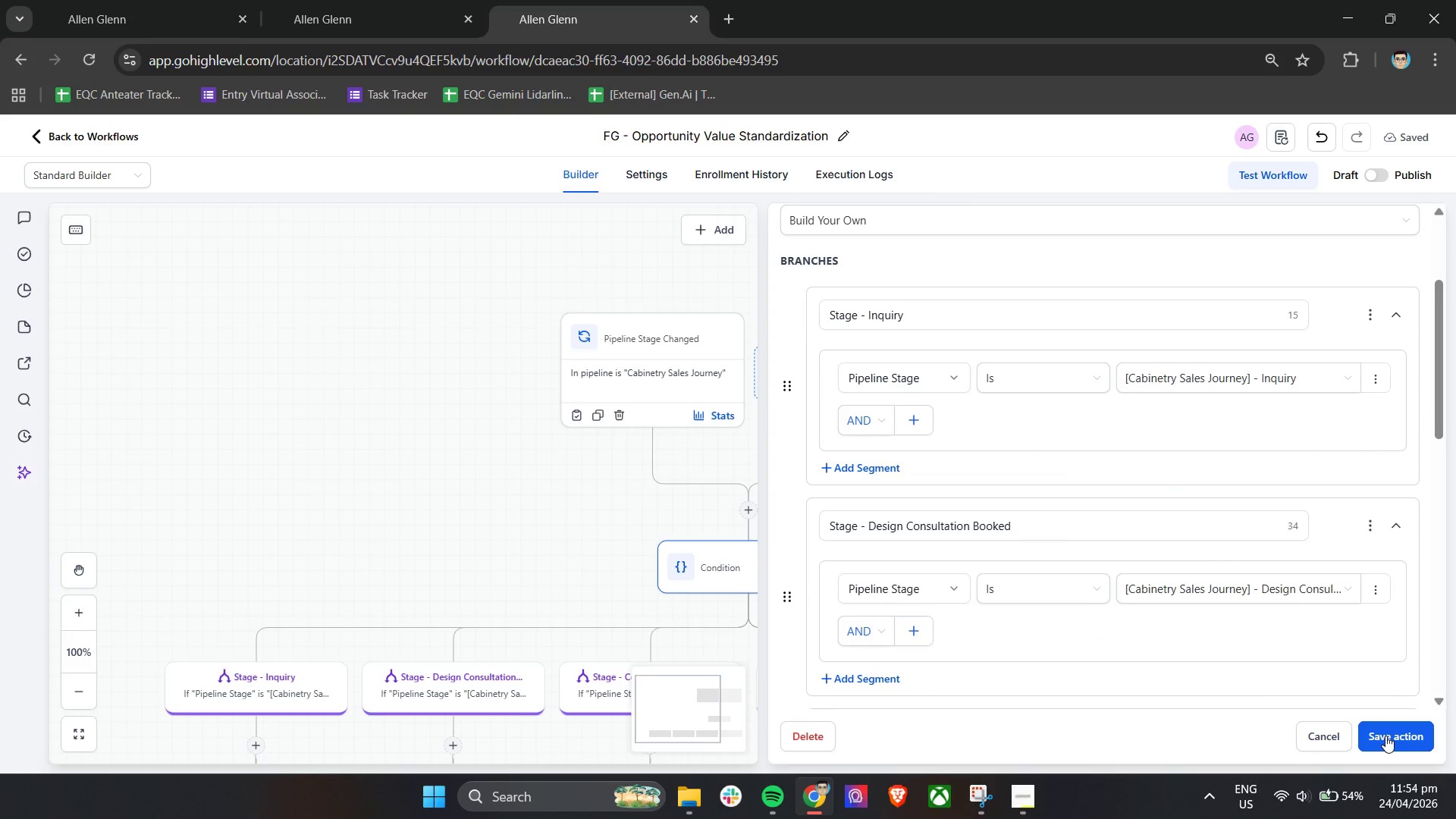 
left_click([1385, 736])
 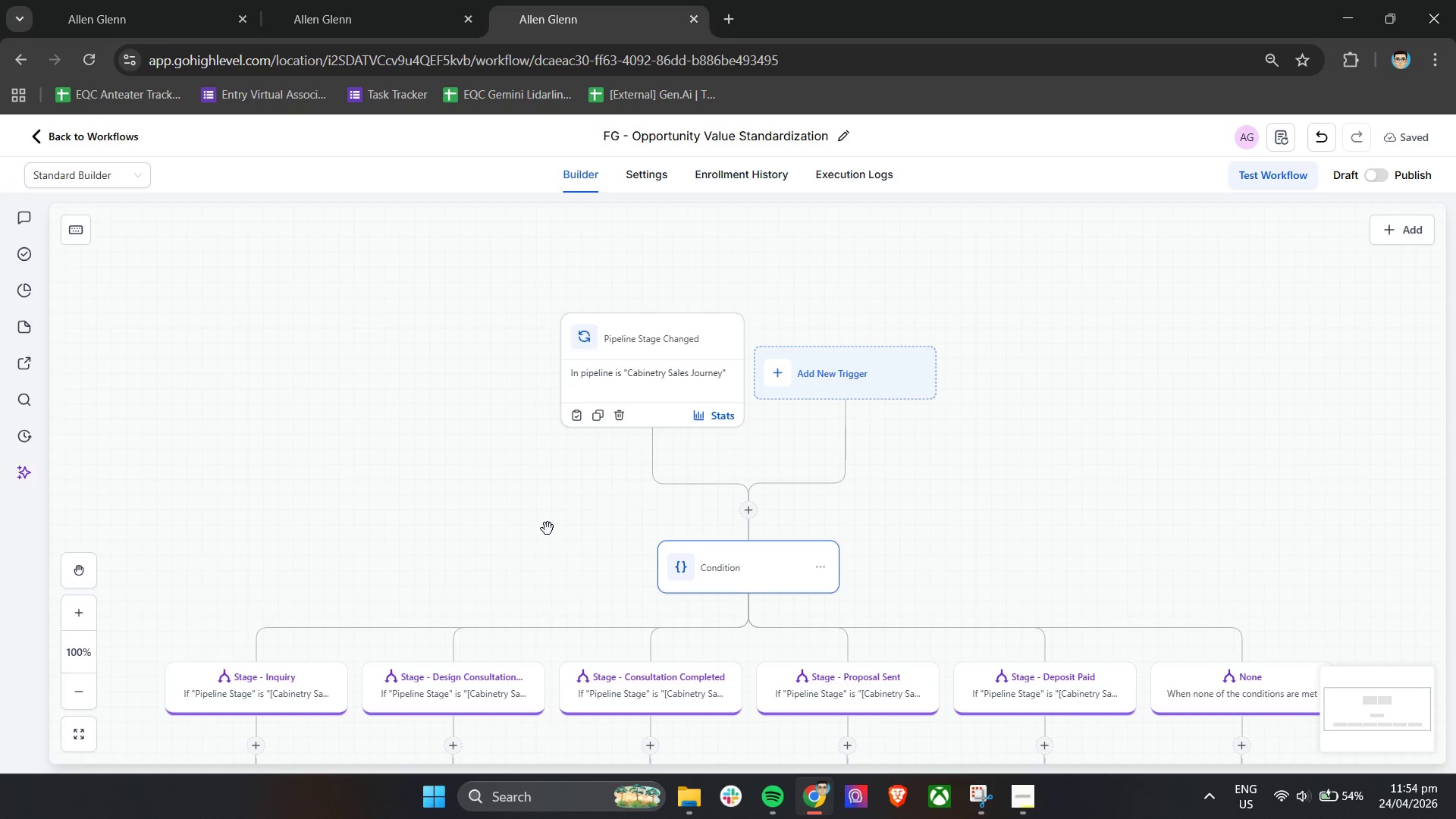 
wait(9.17)
 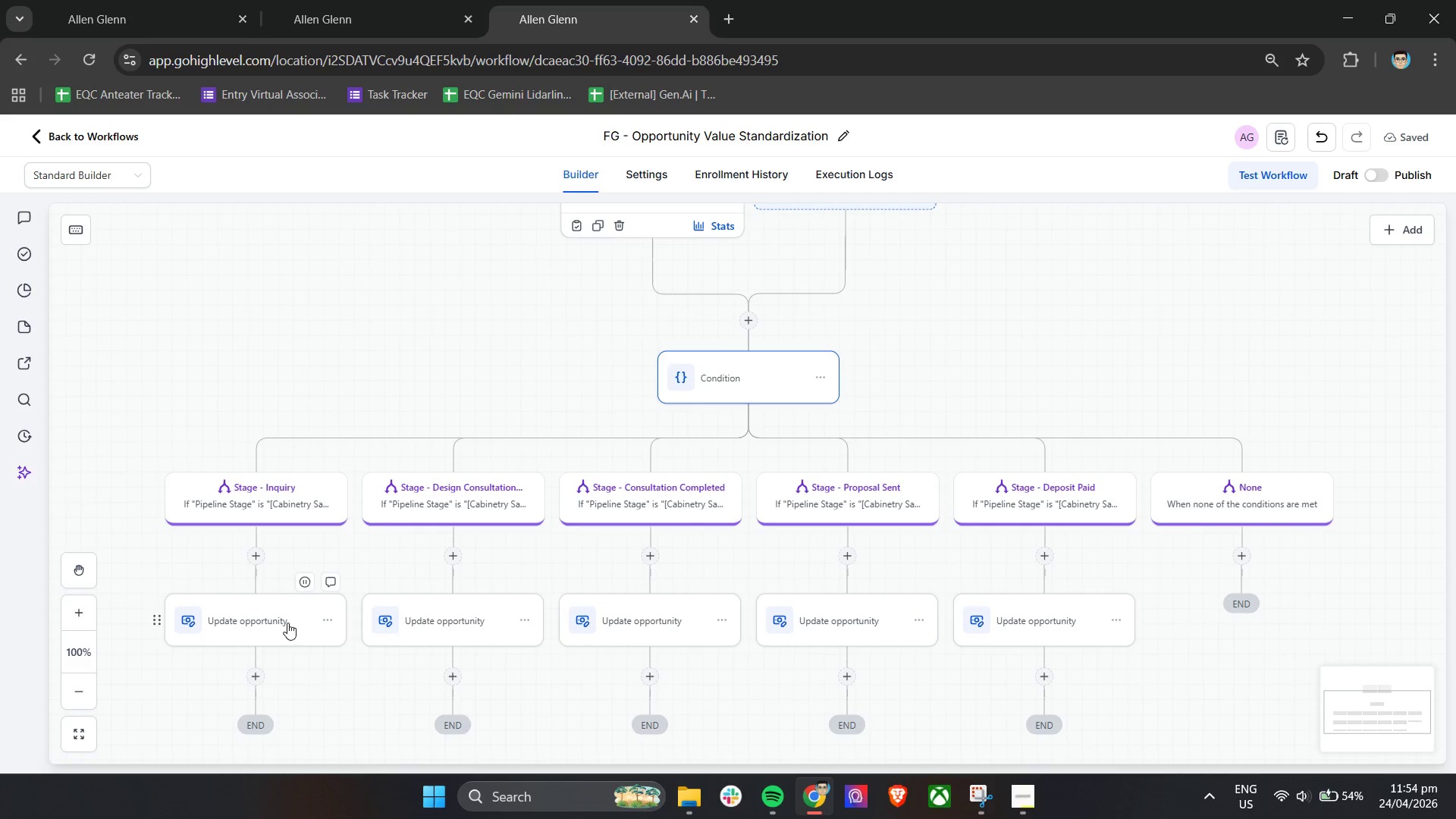 
left_click([288, 623])
 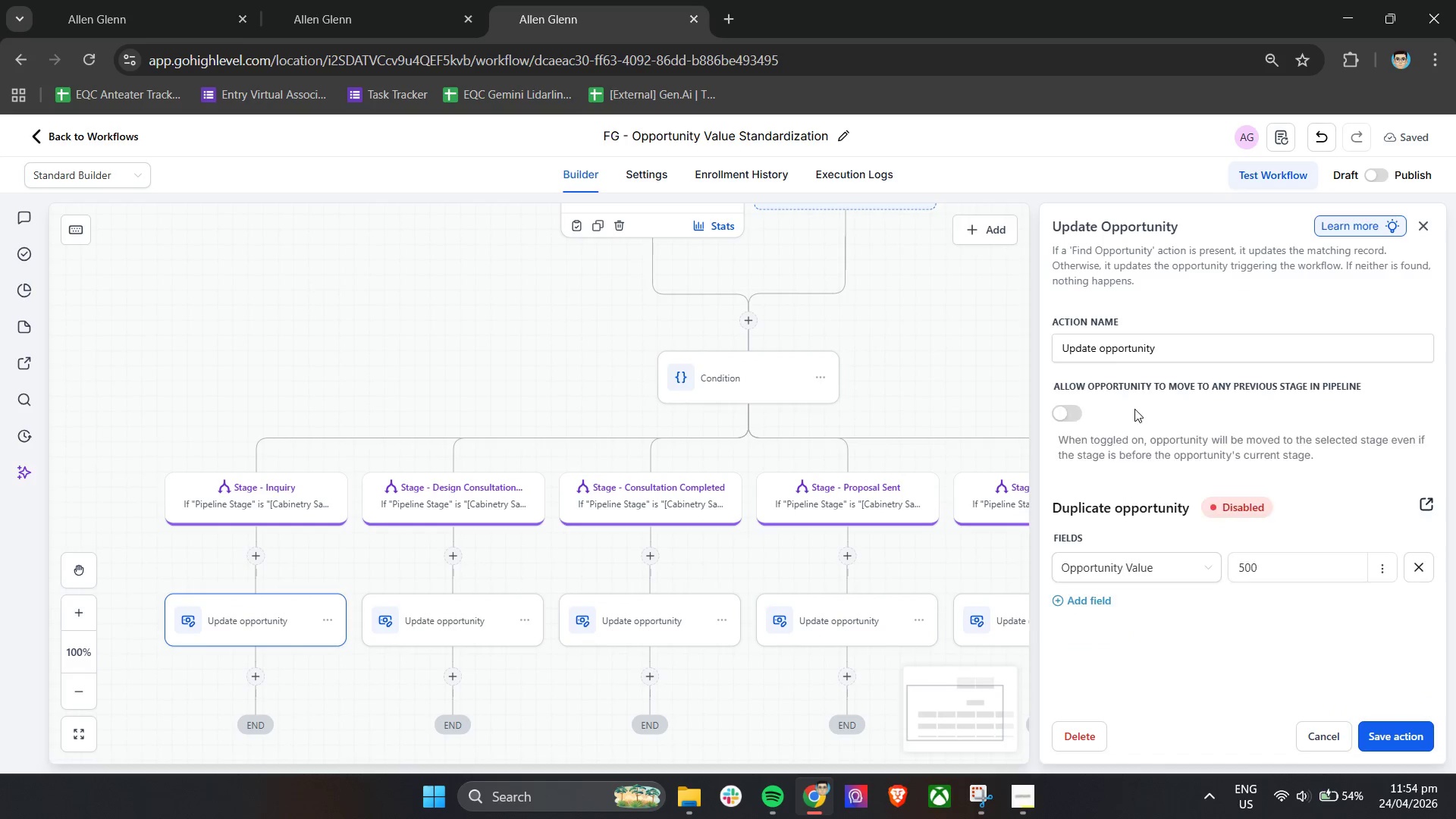 
scroll: coordinate [233, 592], scroll_direction: down, amount: 4.0
 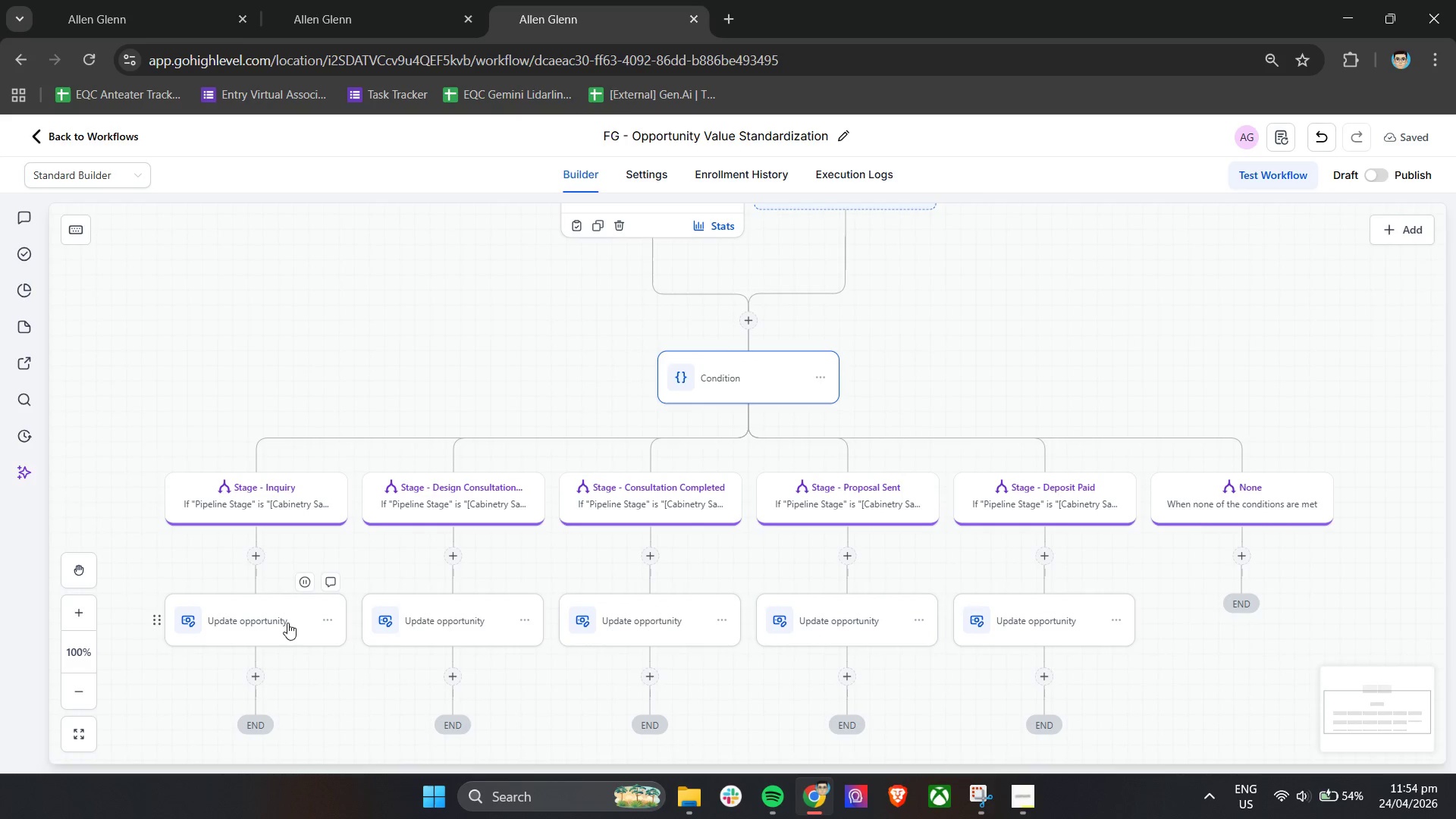 
double_click([1186, 350])
 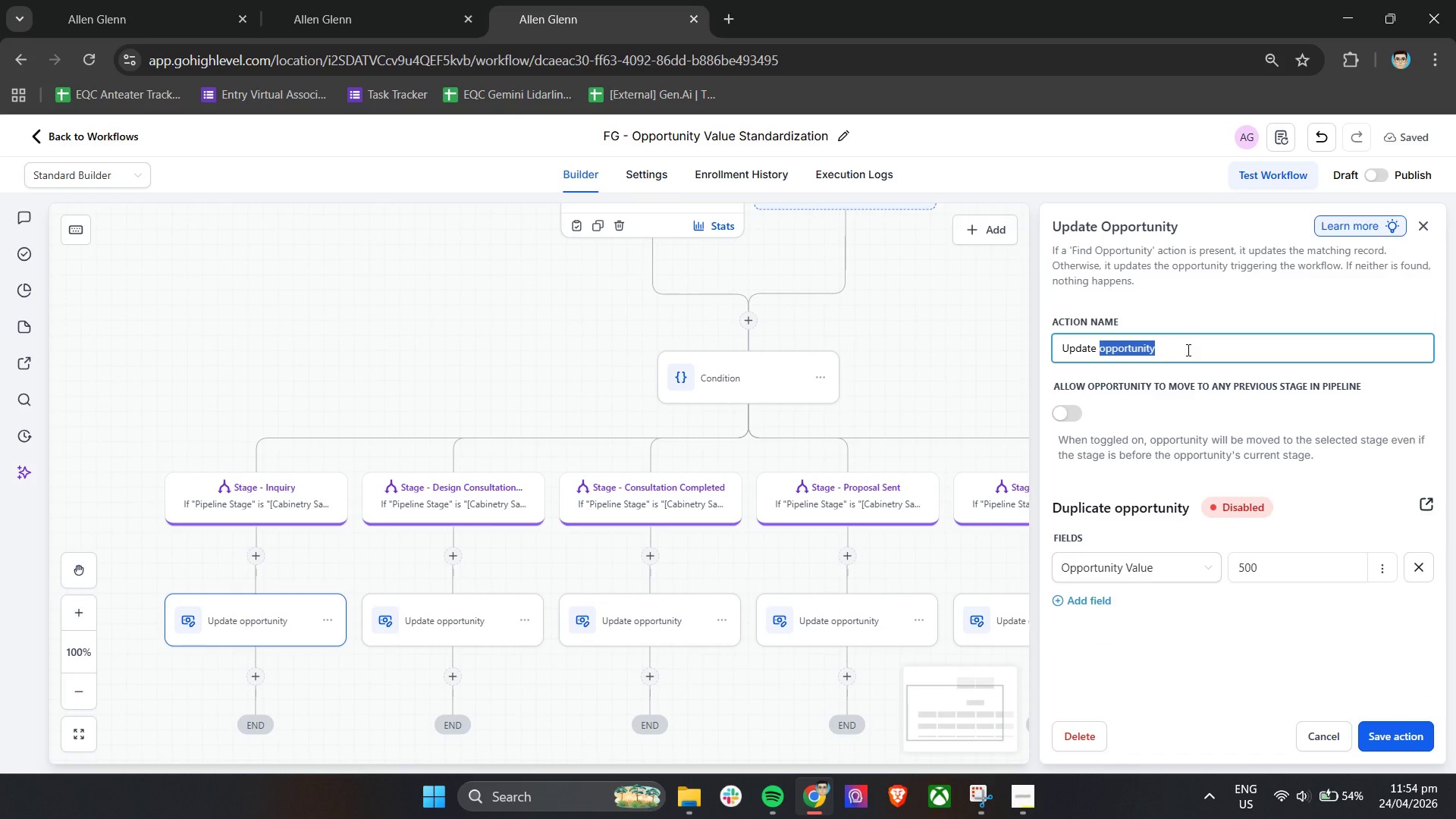 
triple_click([1187, 350])
 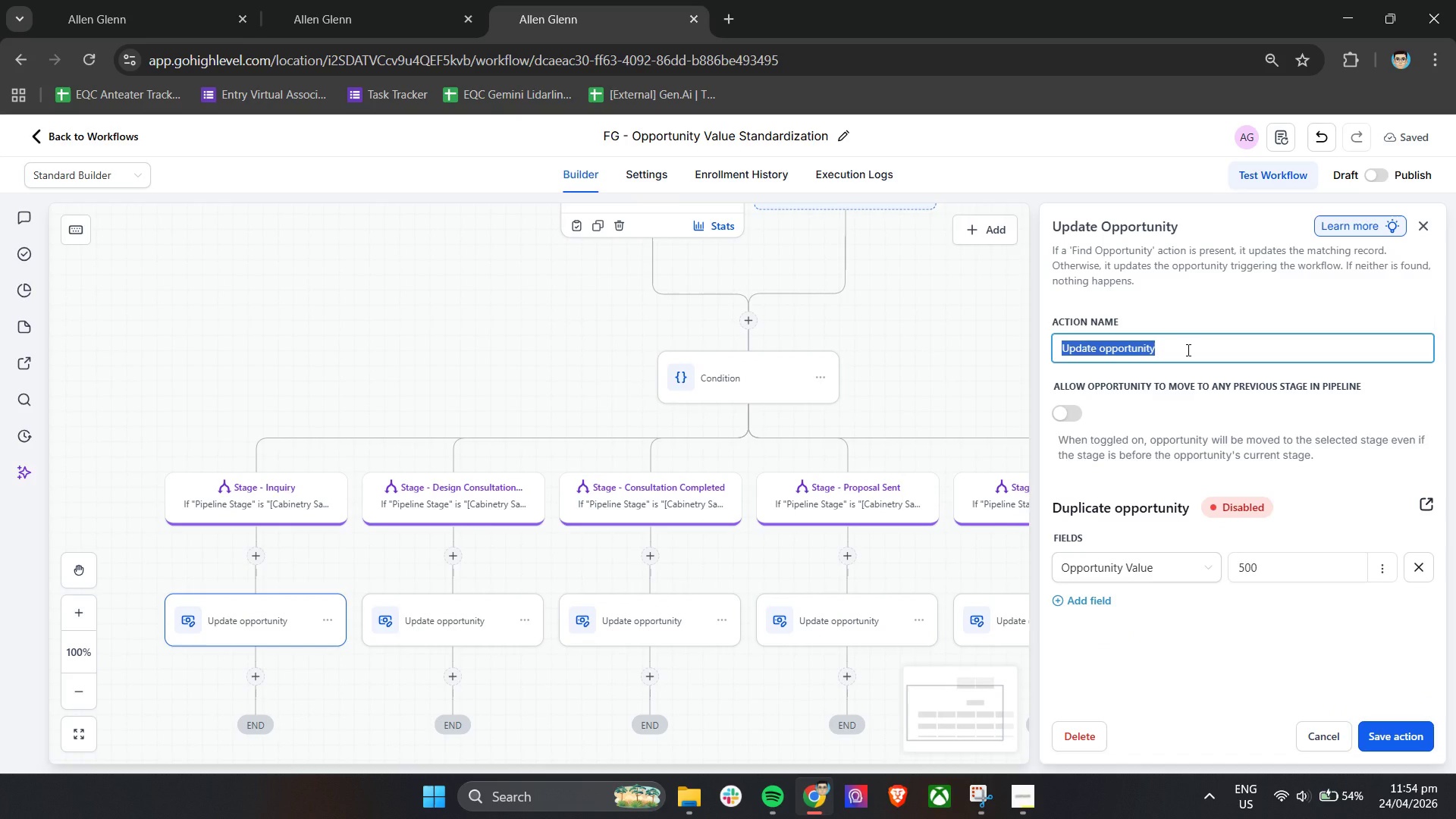 
type(Seet )
key(Backspace)
key(Backspace)
key(Backspace)
type(t Vaue)
key(Backspace)
key(Backspace)
type(le)
key(Backspace)
type(ue - Inquiry 500)
key(Backspace)
key(Backspace)
key(Backspace)
type((500))
 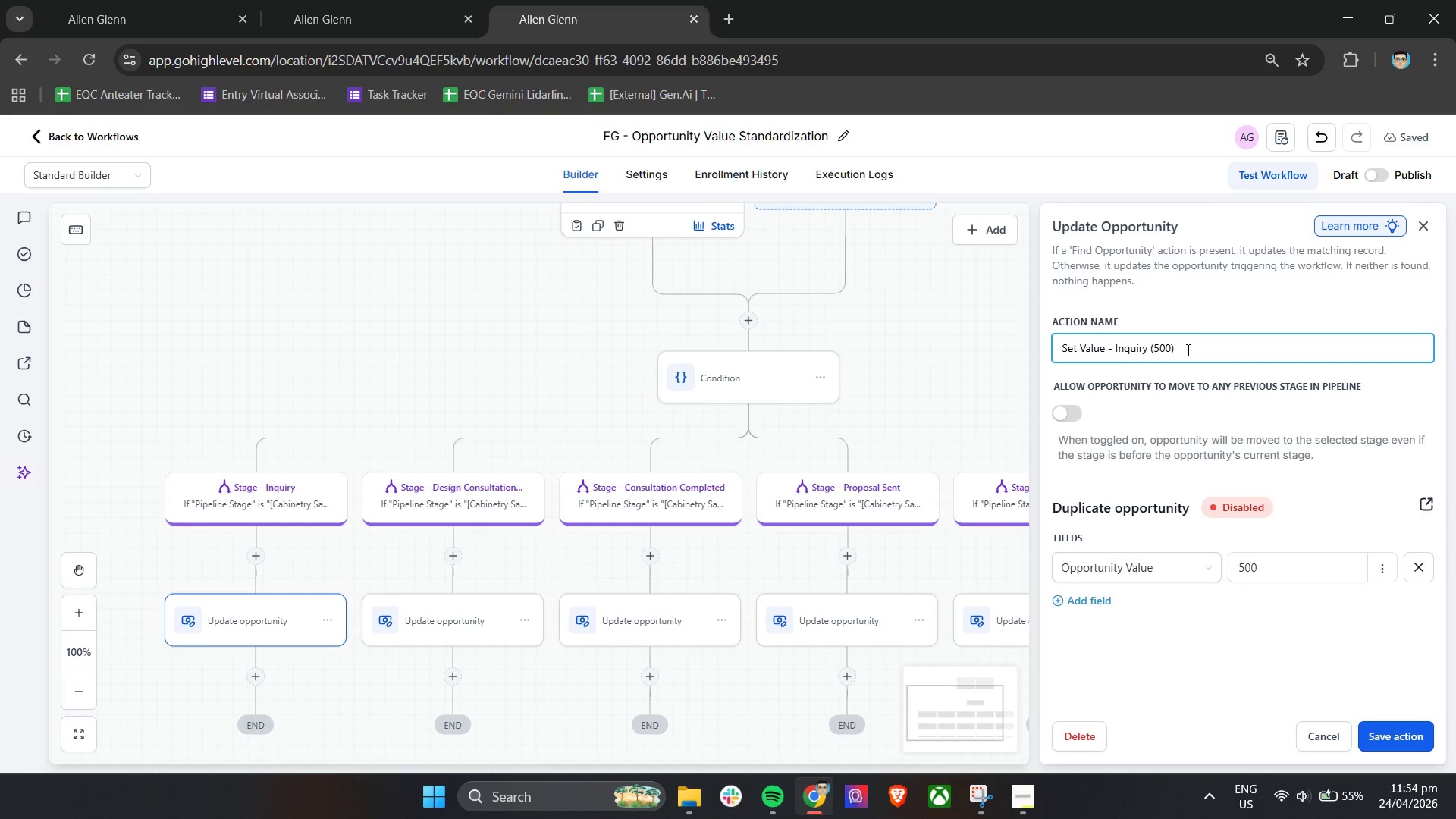 
left_click([1417, 740])
 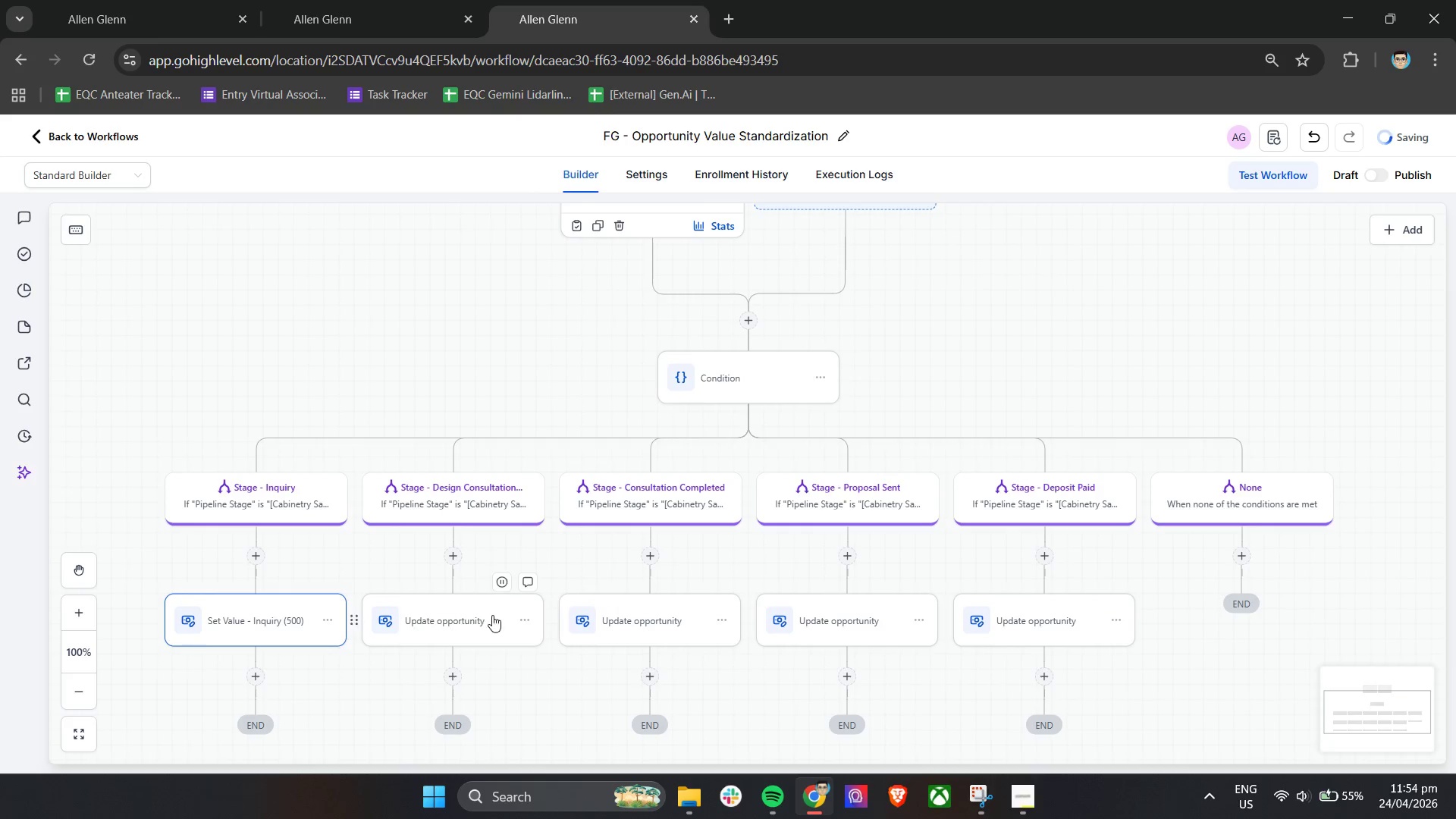 
left_click([465, 624])
 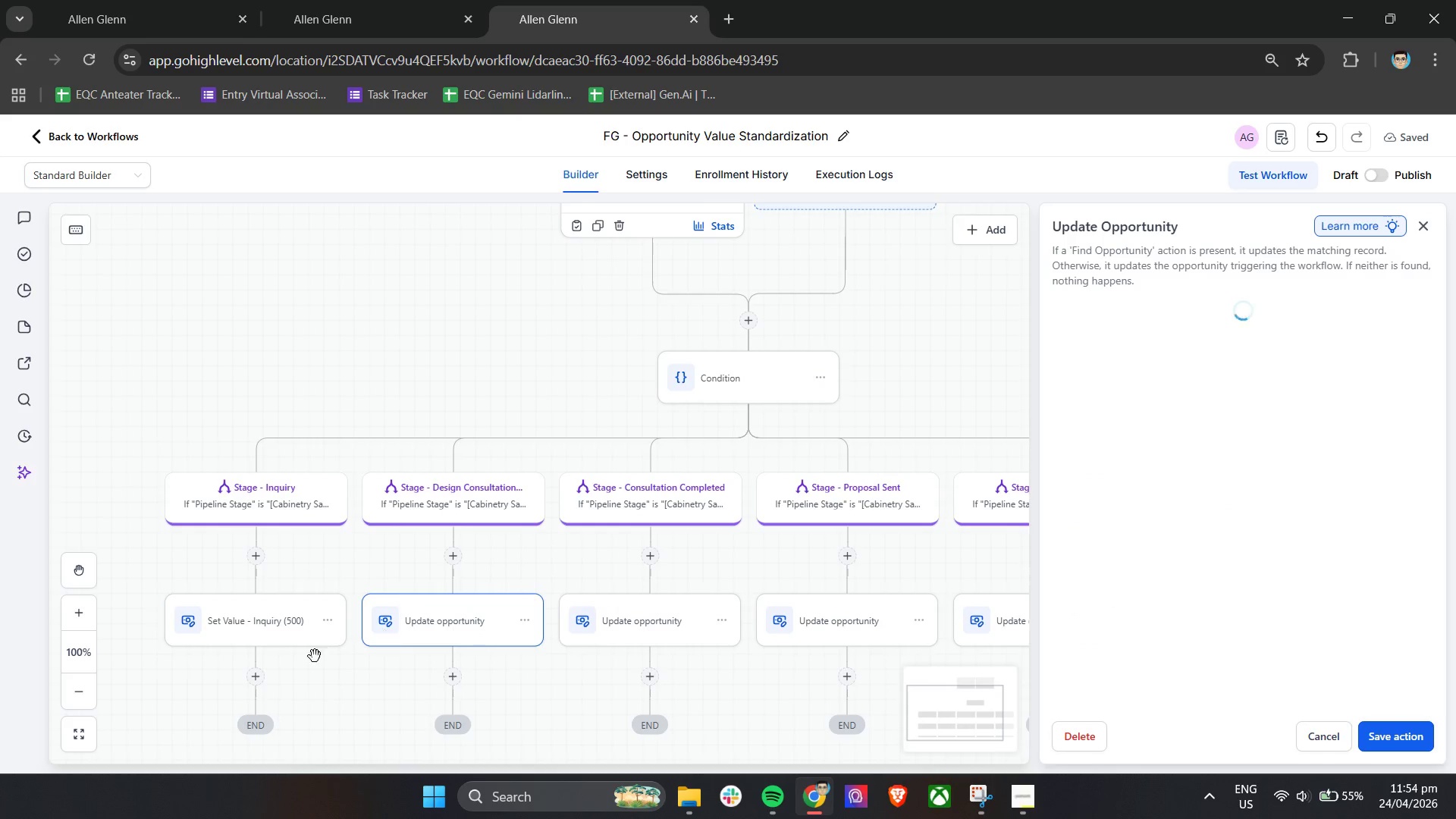 
left_click([284, 629])
 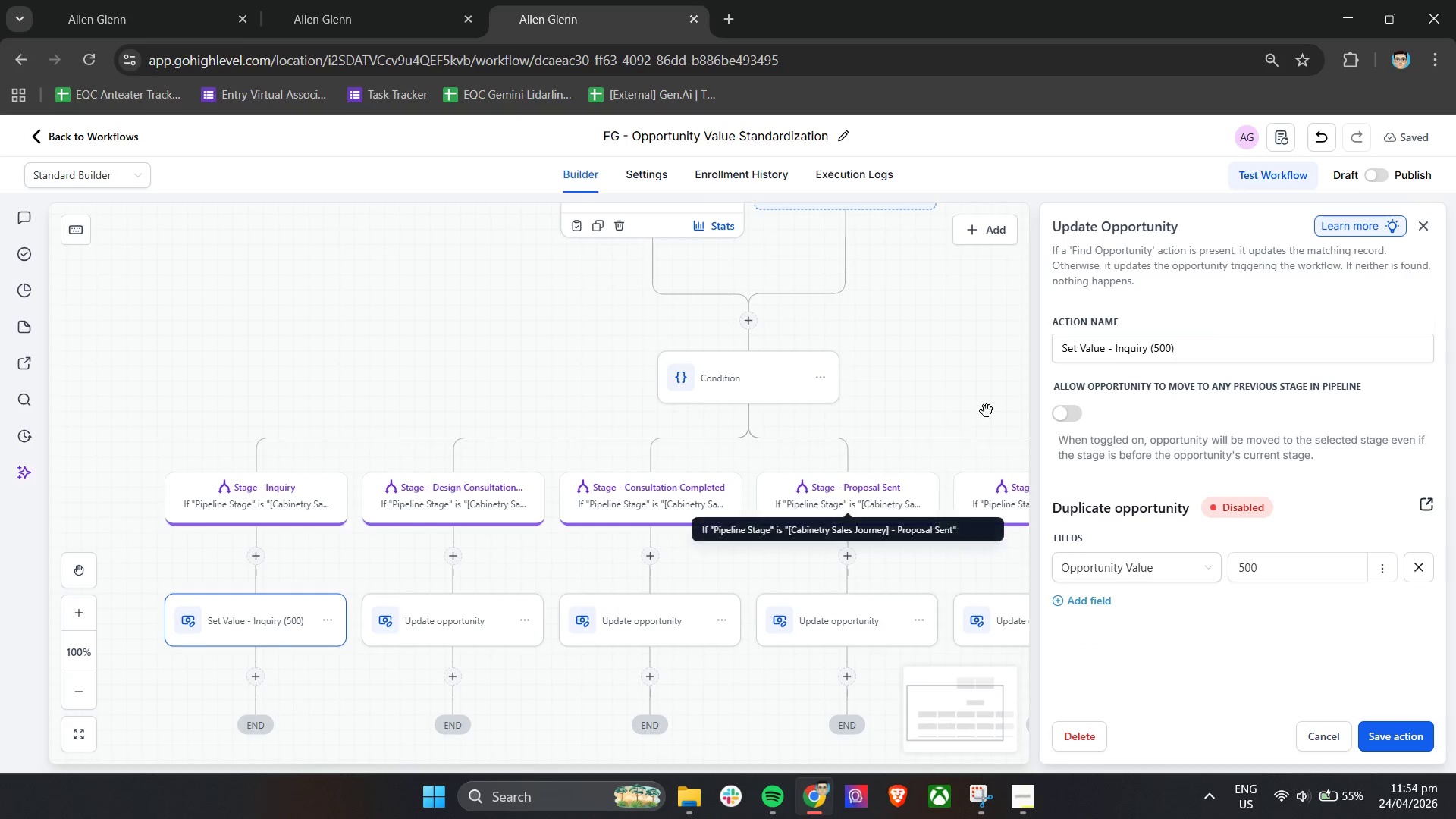 
left_click_drag(start_coordinate=[1059, 350], to_coordinate=[1112, 356])
 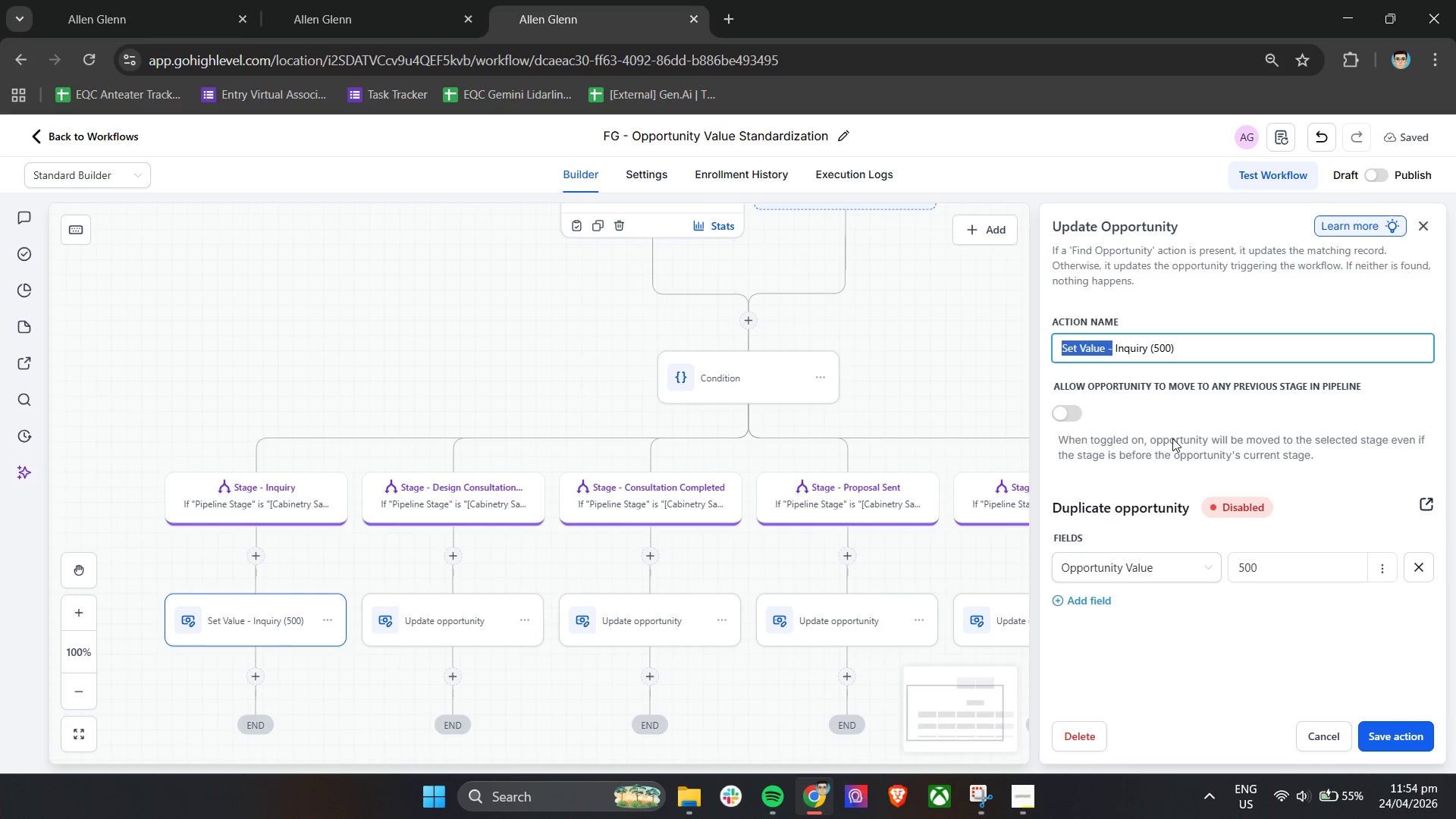 
key(Control+C)
 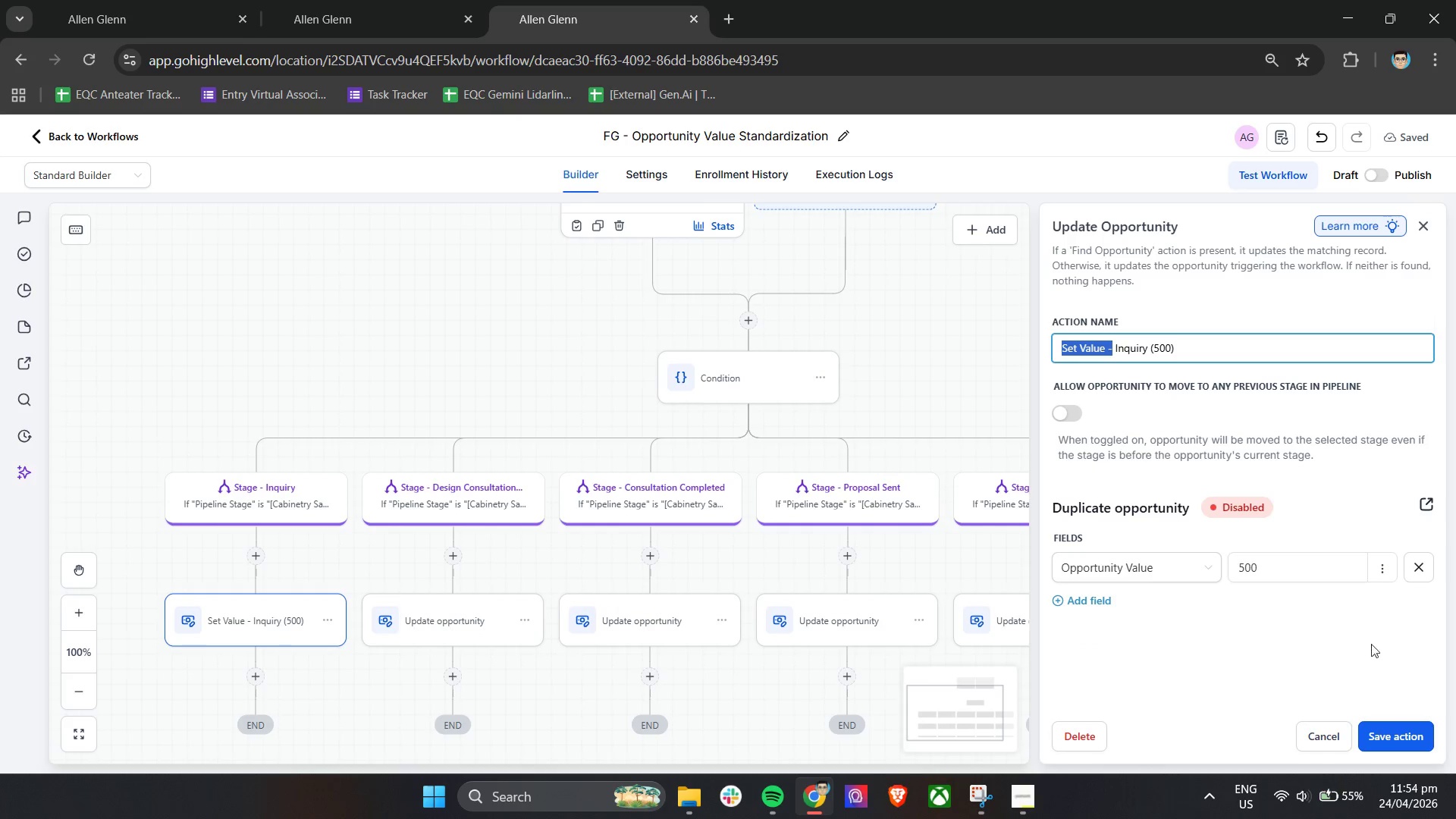 
key(Control+C)
 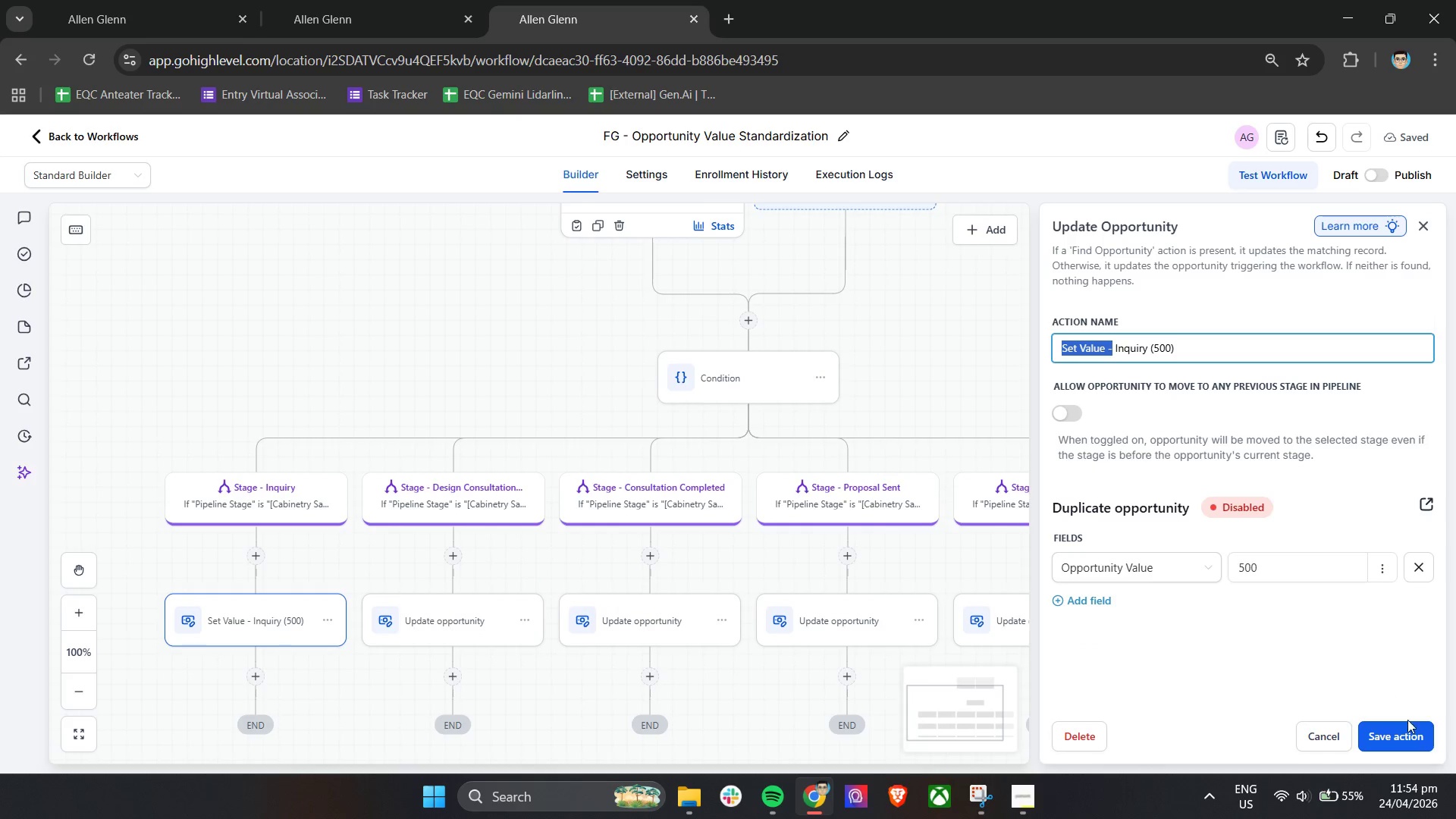 
key(Control+C)
 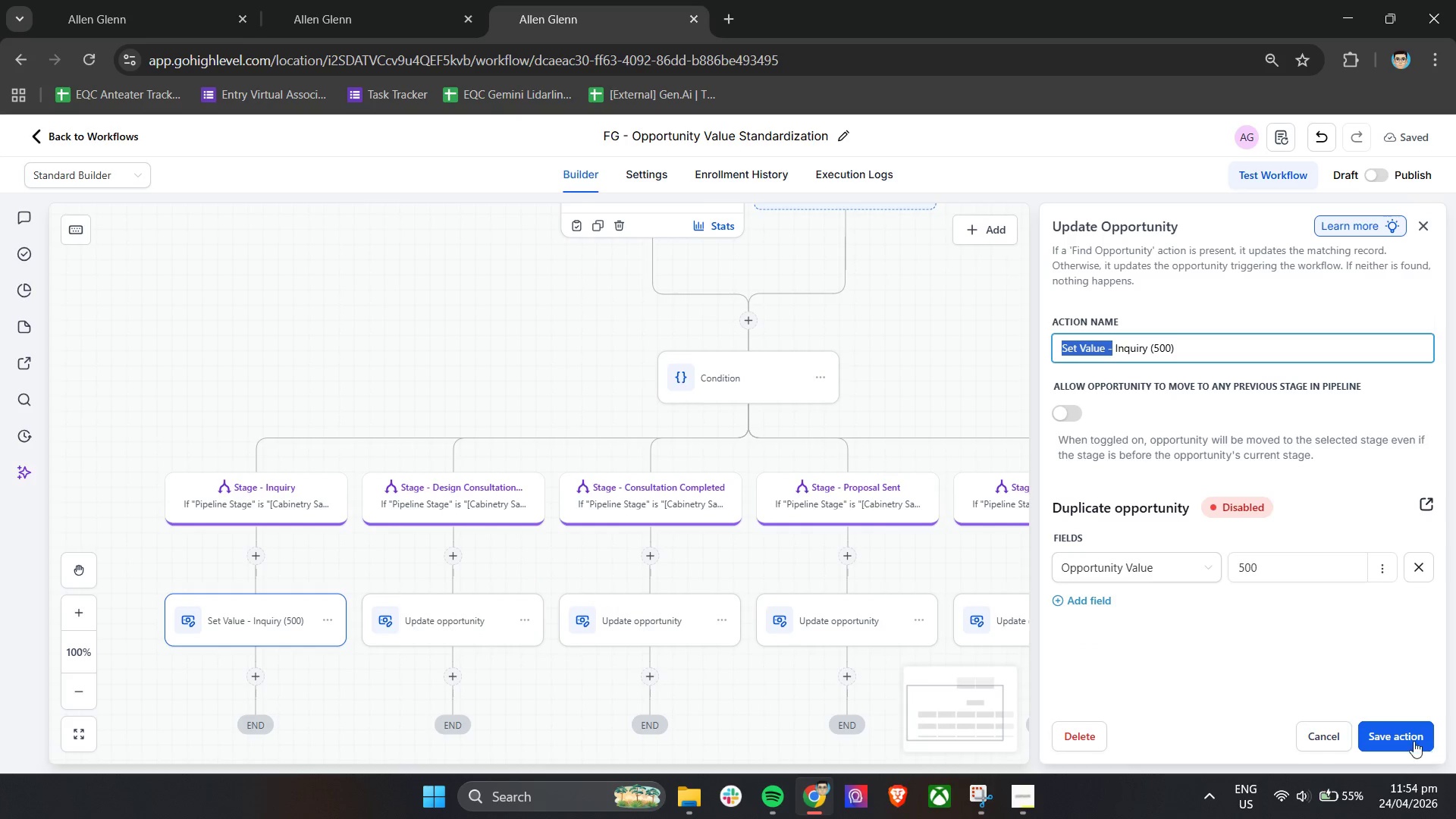 
left_click([1413, 739])
 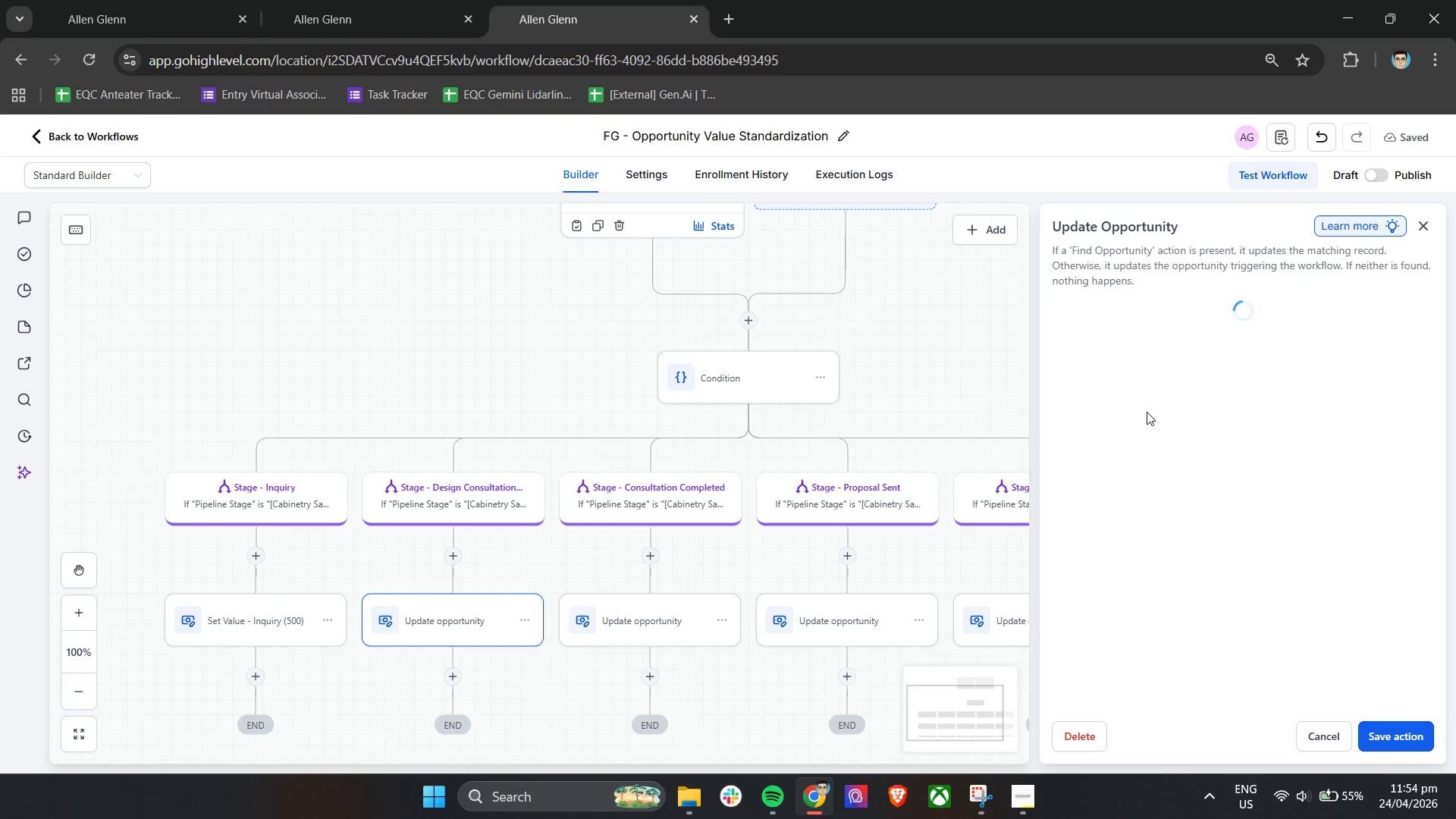 
left_click_drag(start_coordinate=[1187, 353], to_coordinate=[1013, 353])
 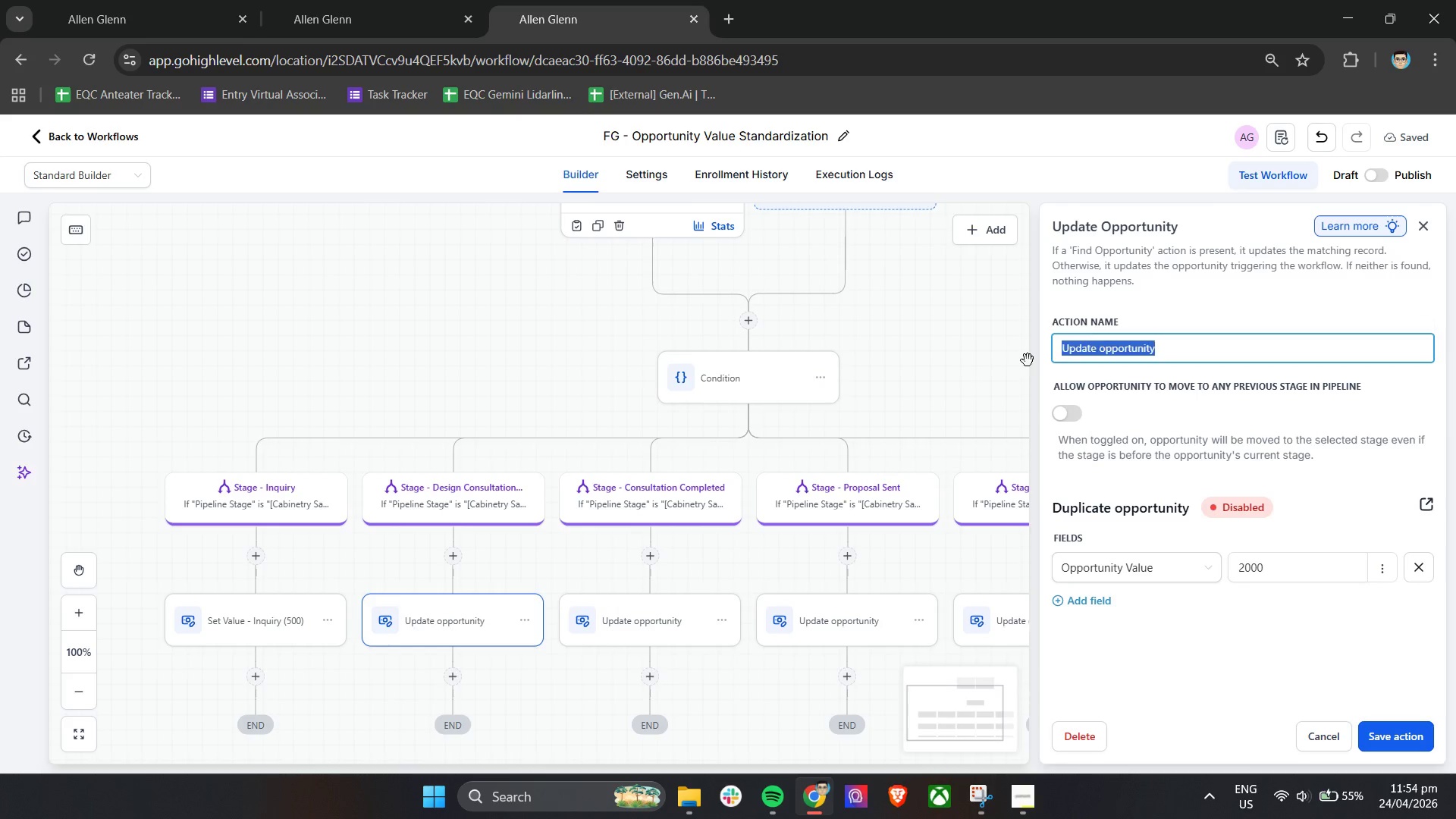 
key(Control+ControlLeft)
 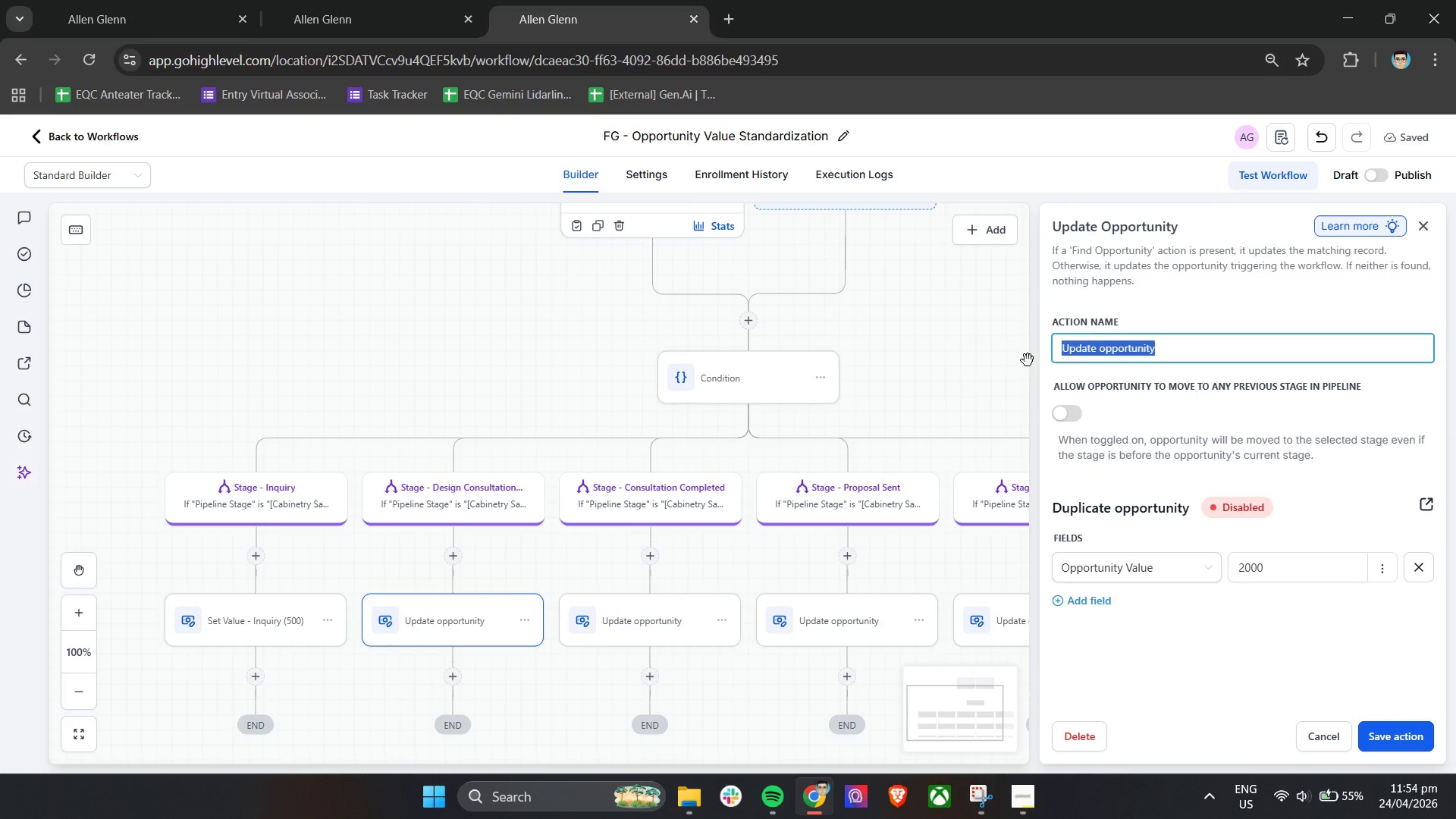 
key(Control+V)
 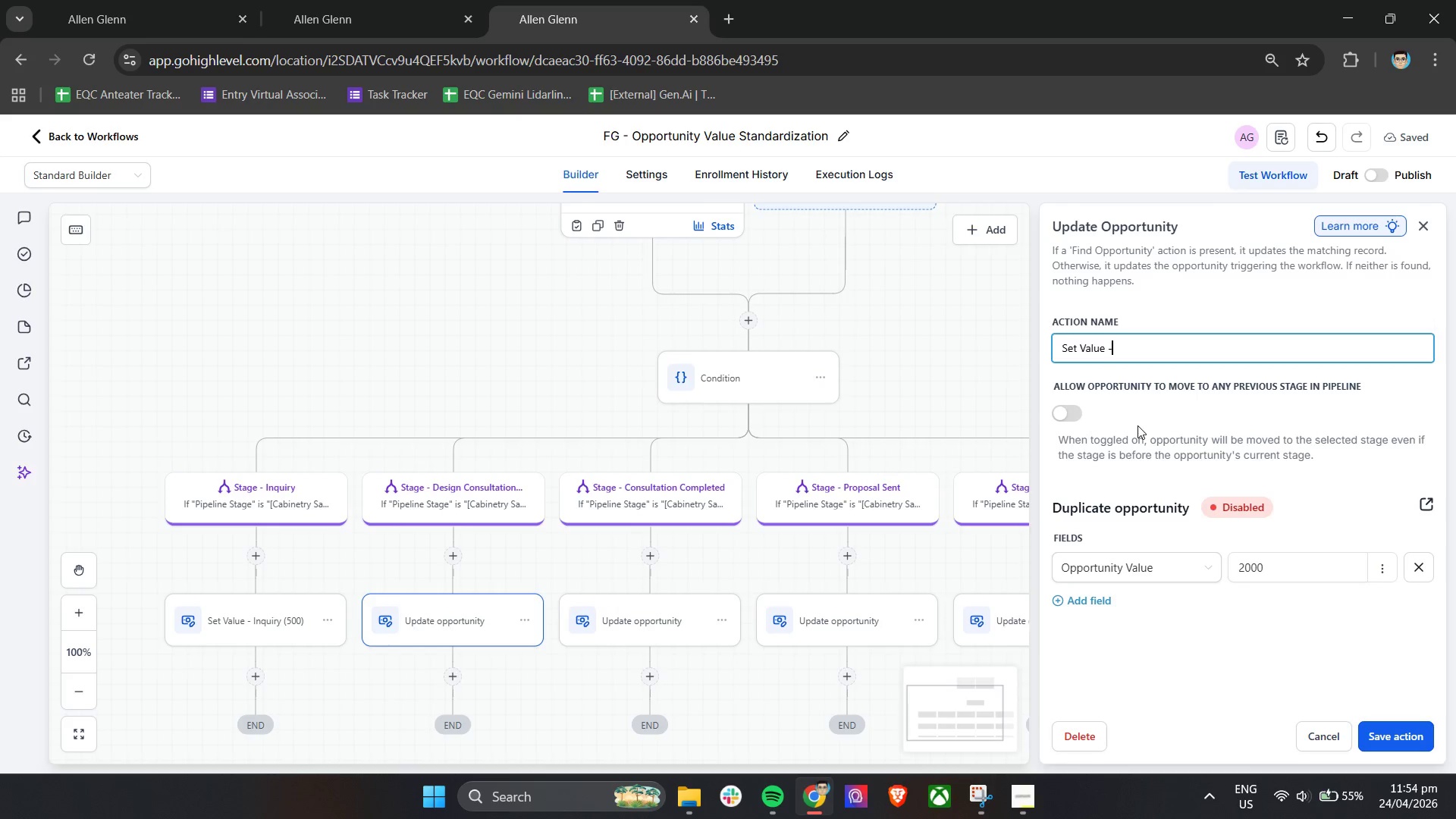 
type( Design Booked (2000))
 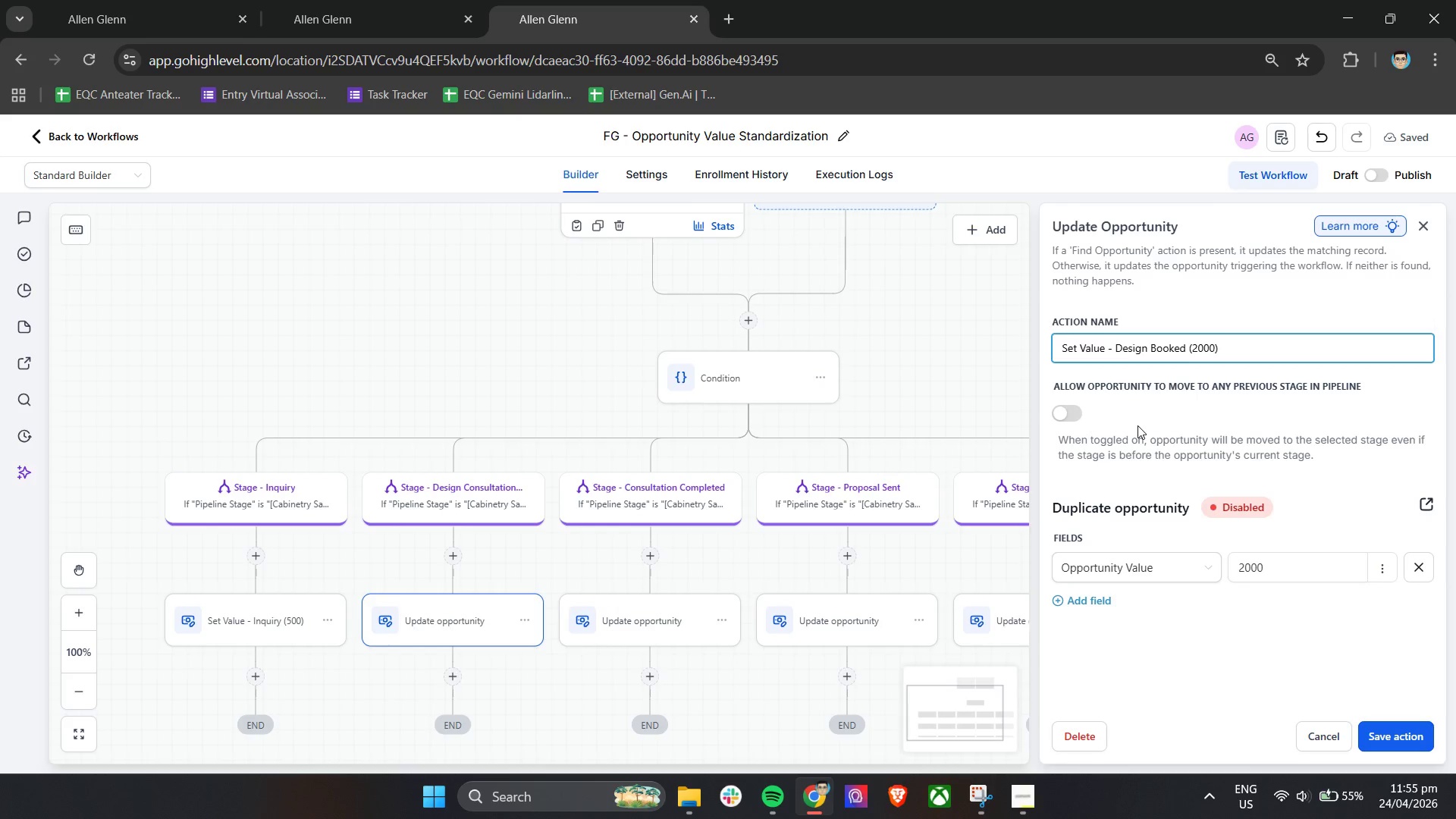 
left_click([1399, 748])
 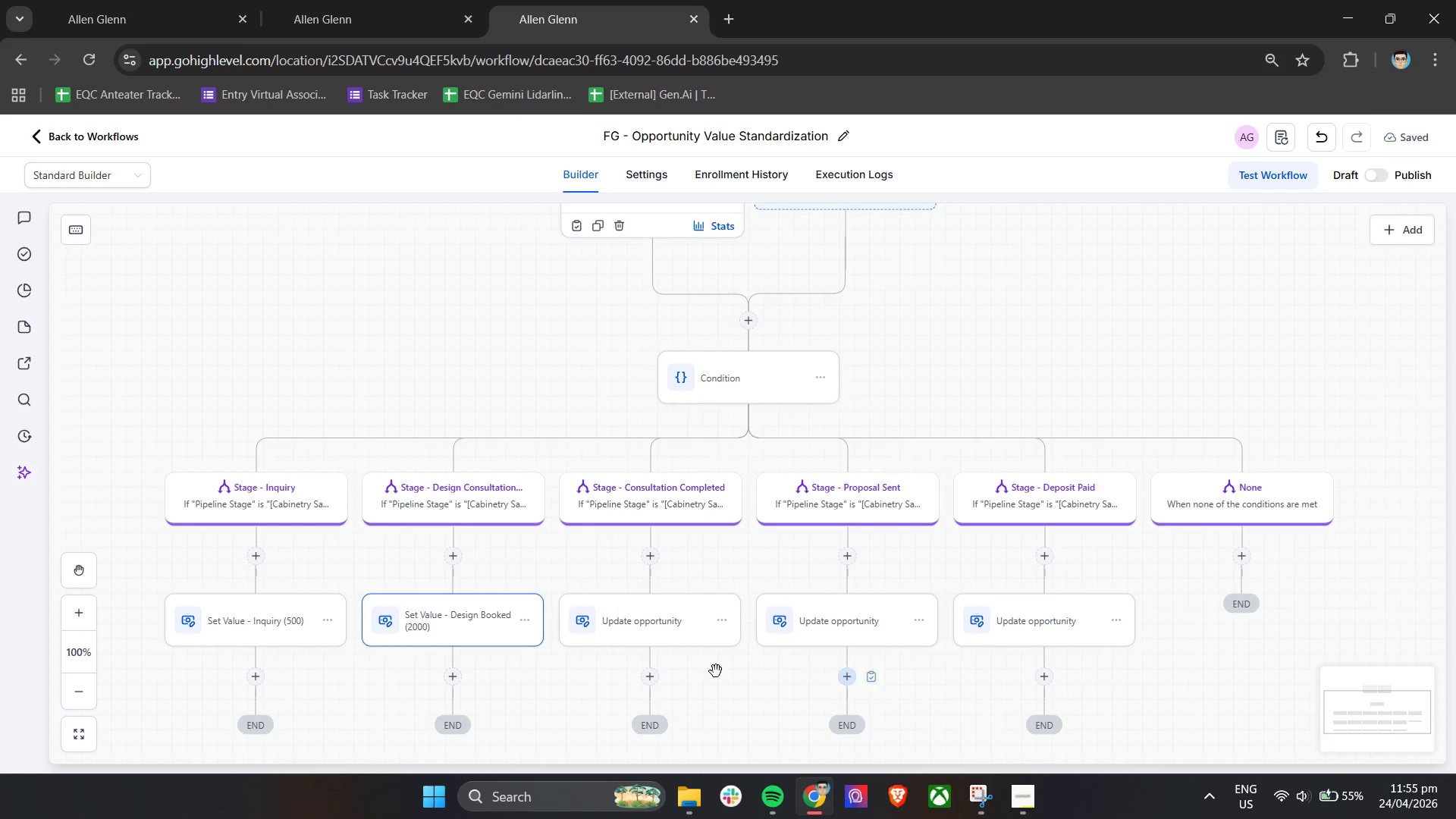 
left_click([651, 625])
 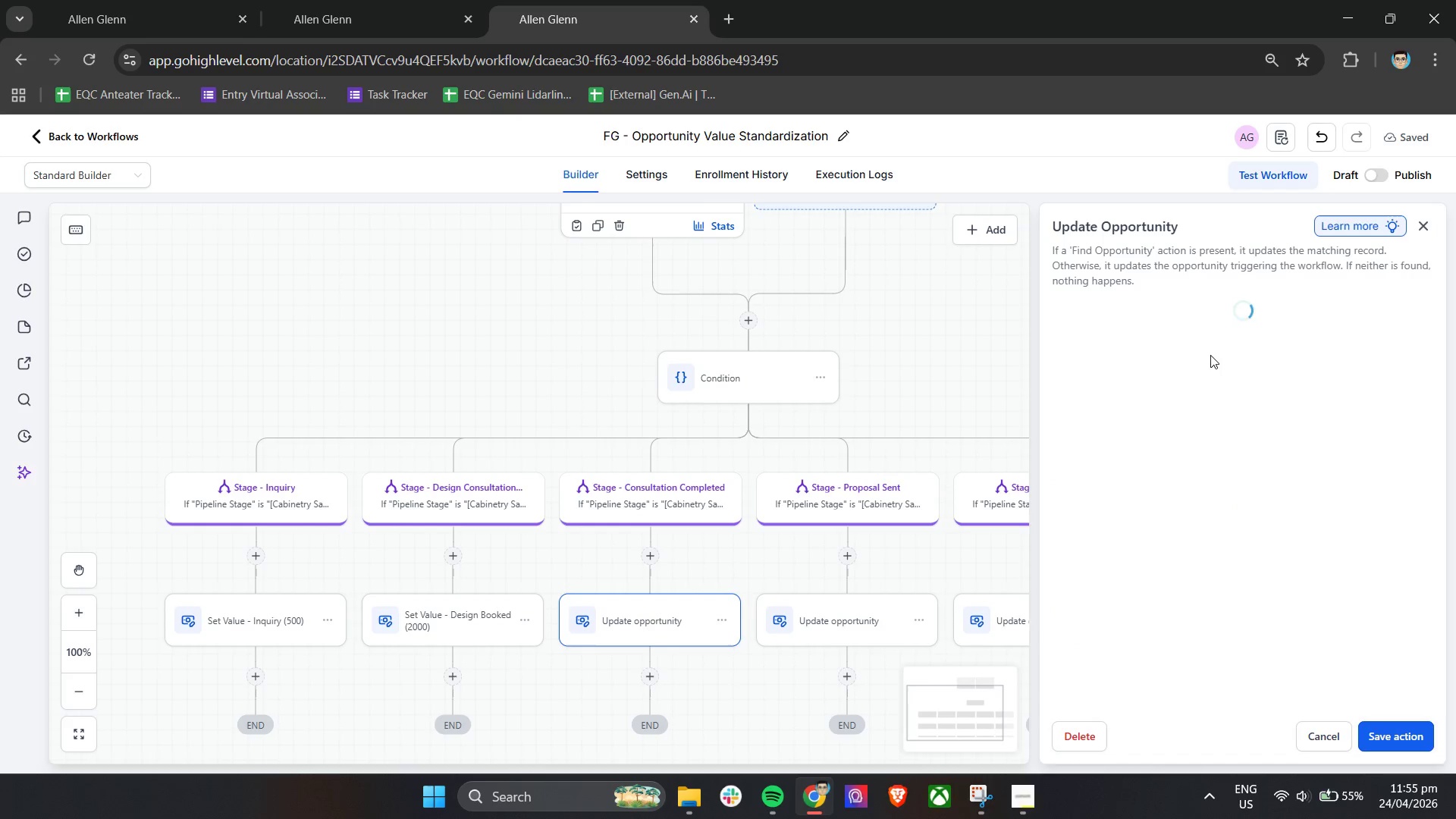 
double_click([1213, 355])
 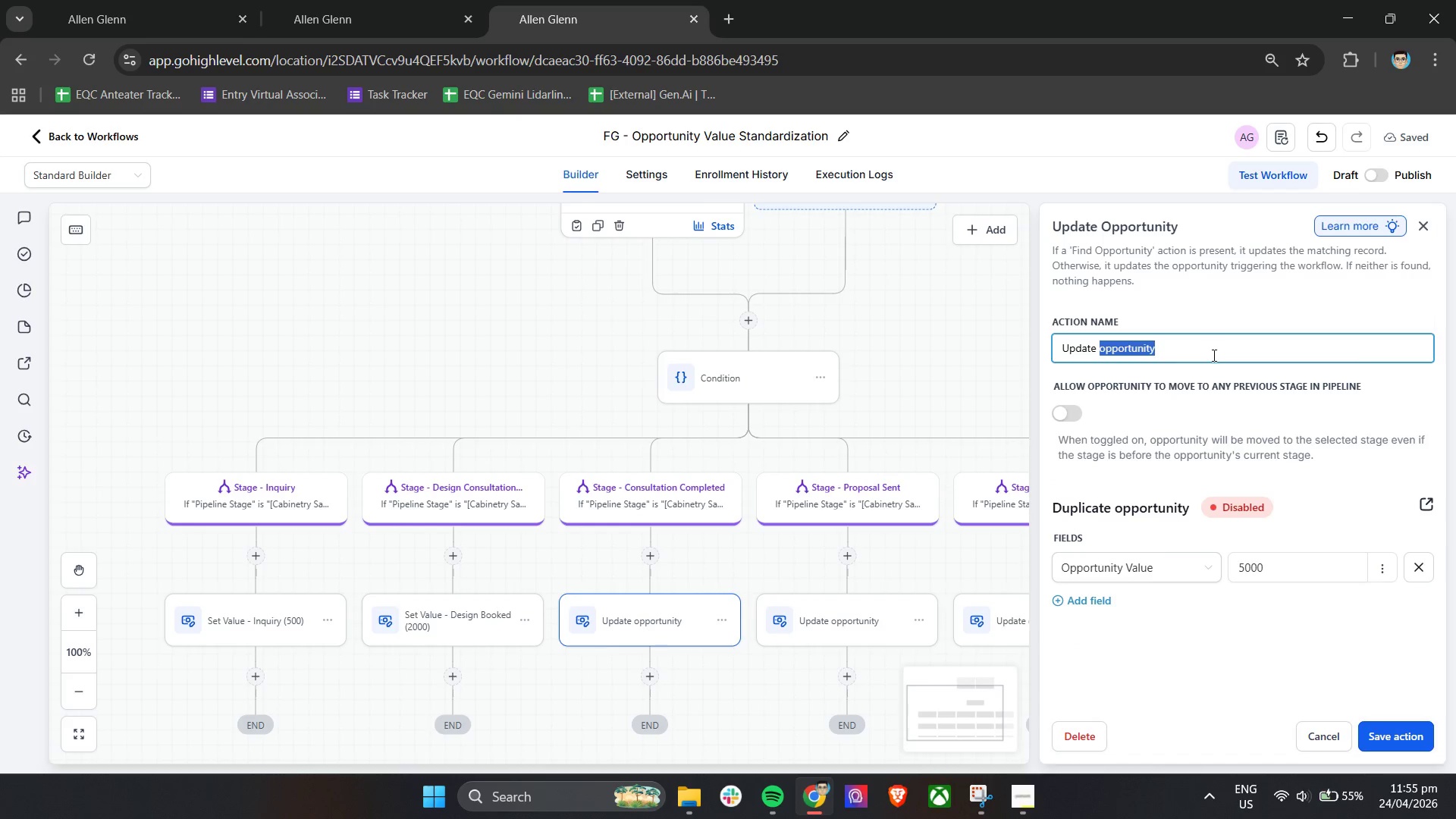 
triple_click([1213, 355])
 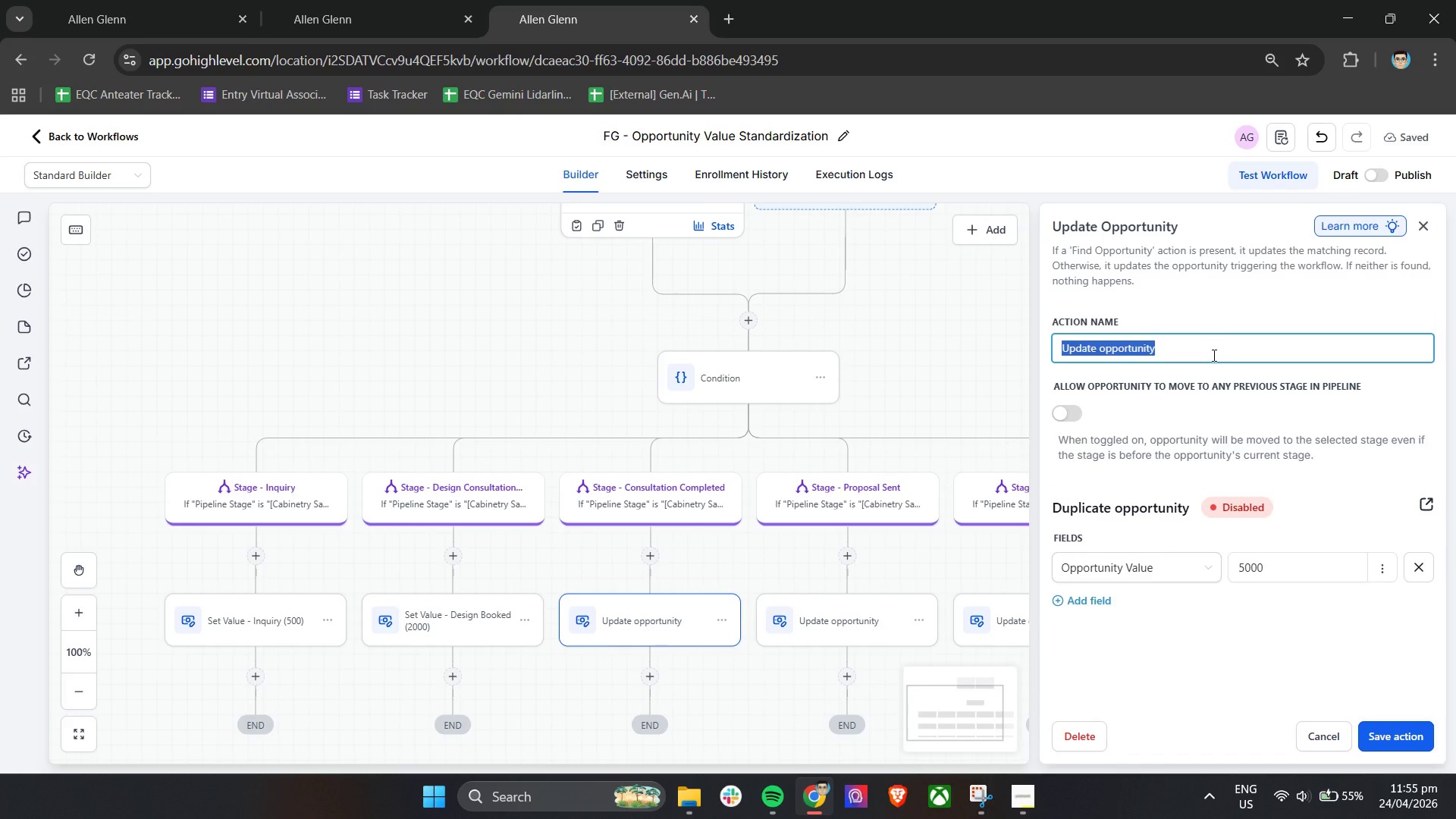 
key(Control+V)
 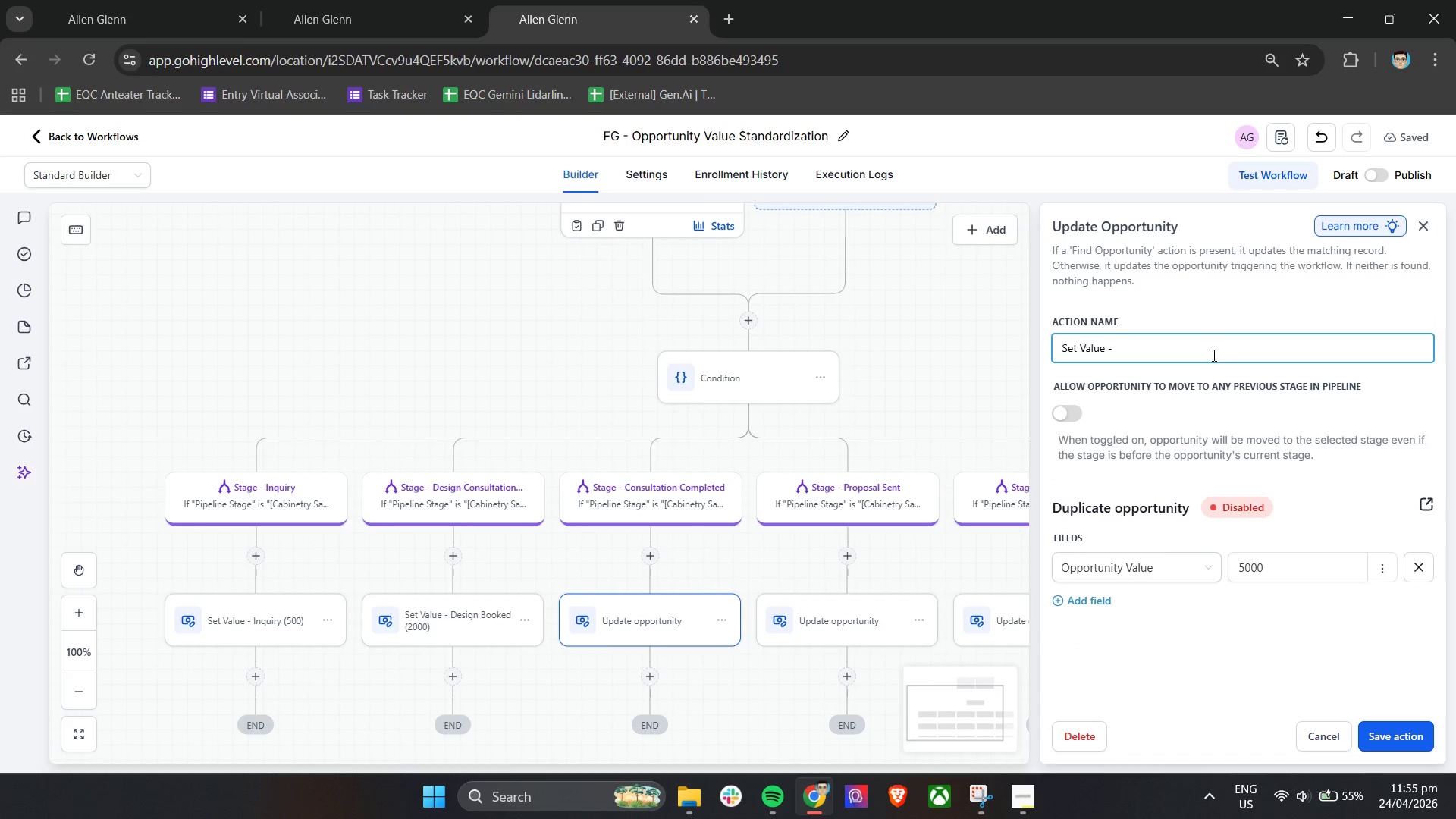 
type( Consultation Done (5000))
 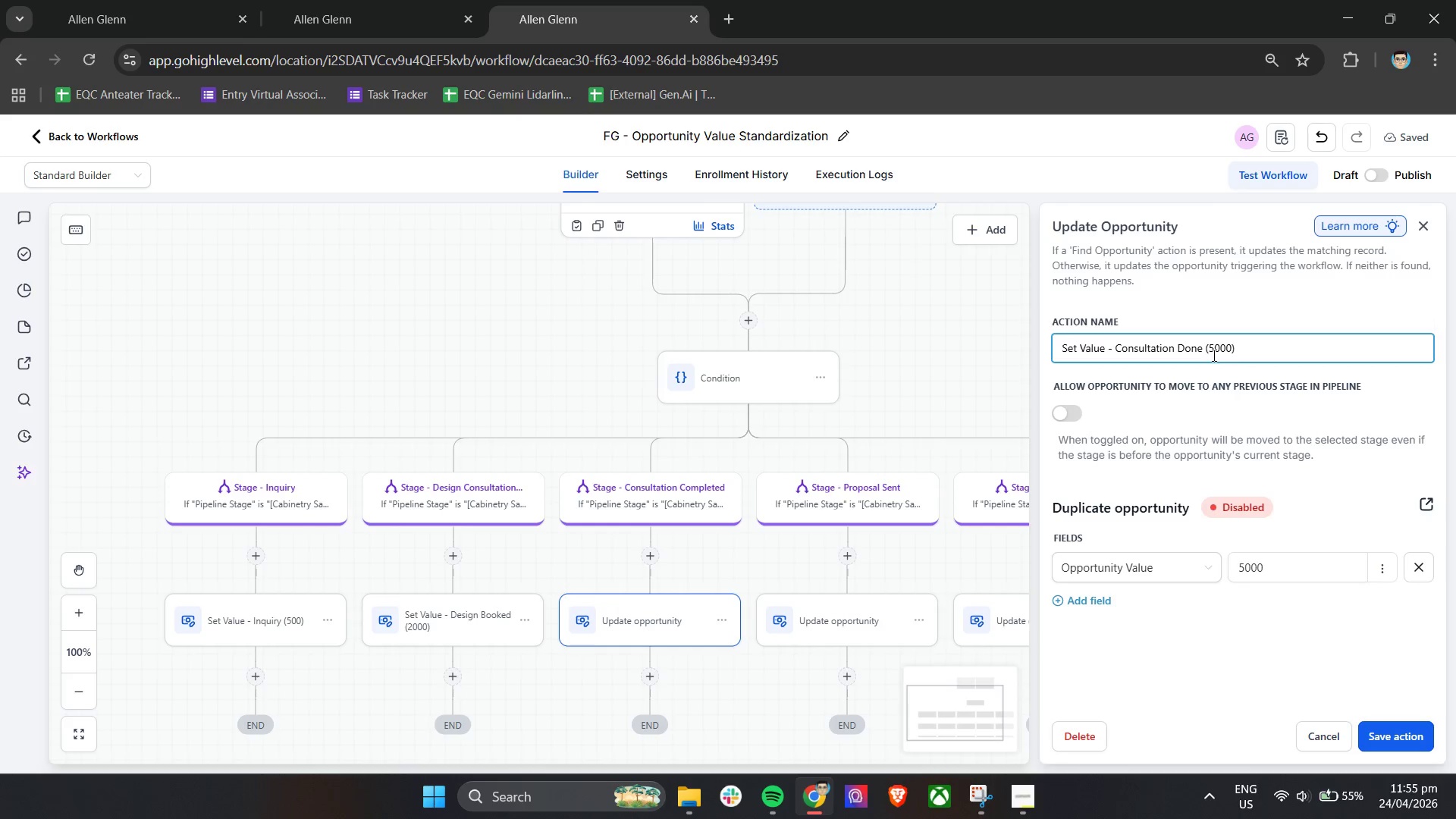 
left_click([1395, 736])
 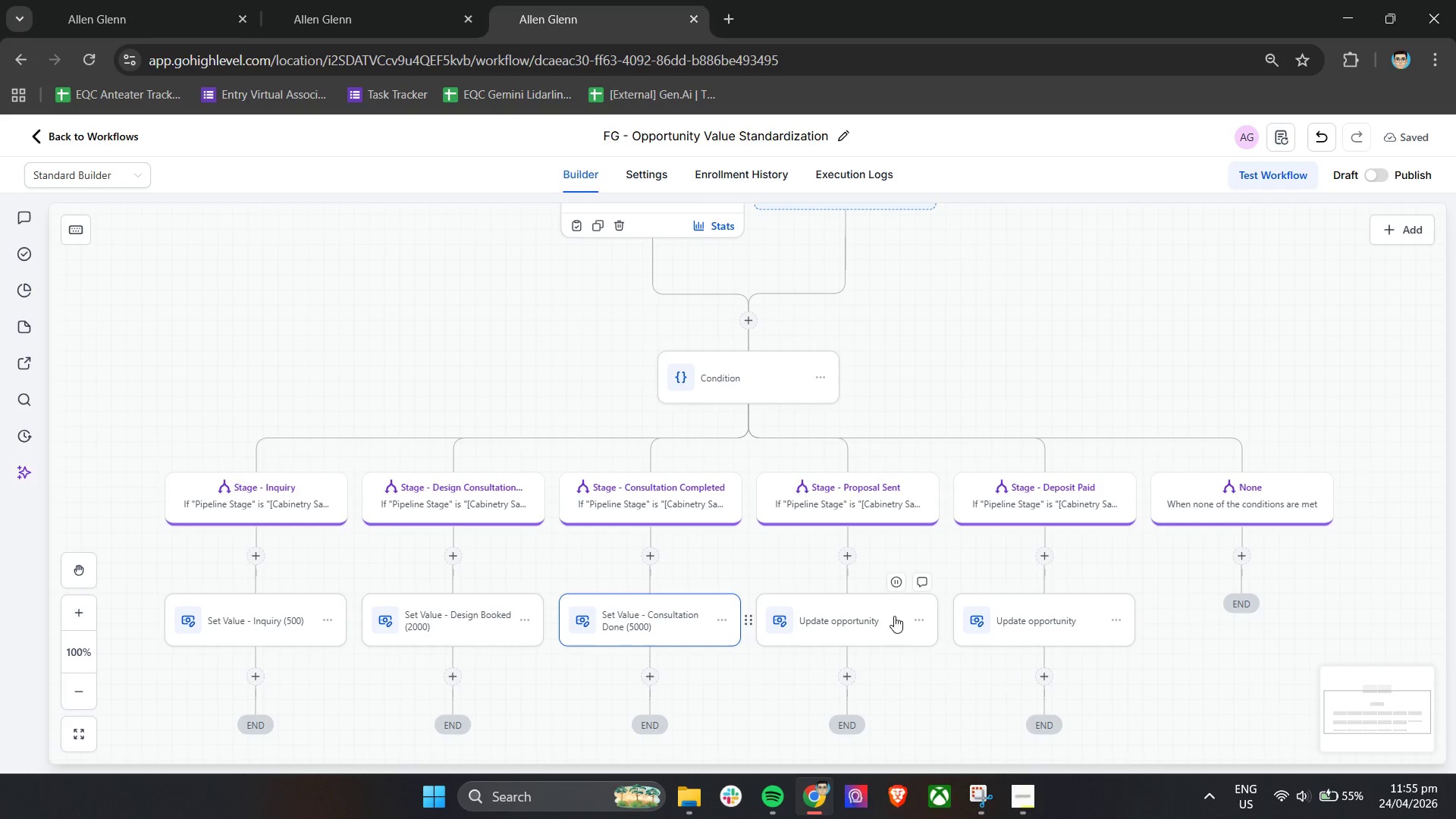 
left_click([886, 617])
 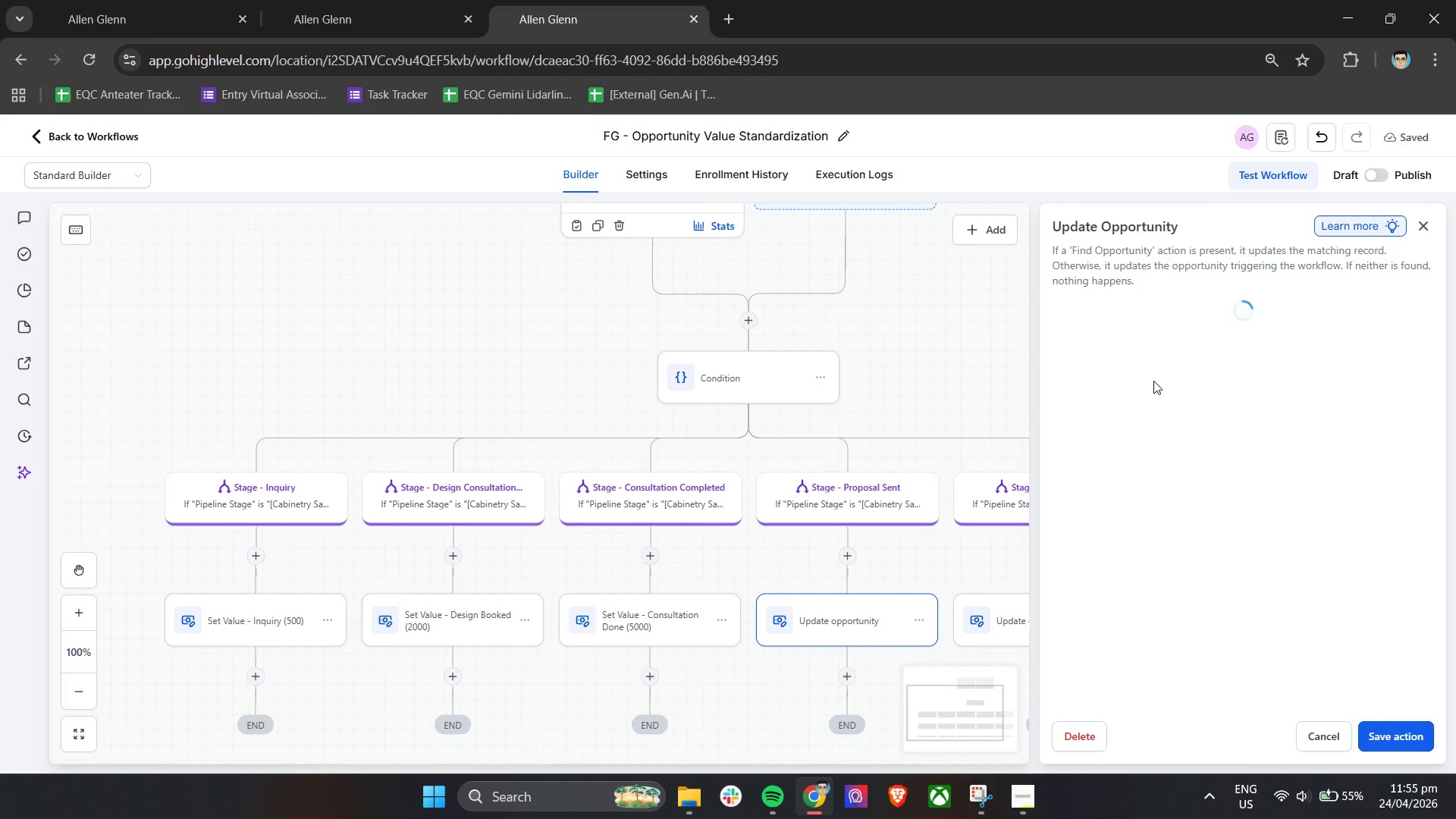 
key(Control+A)
 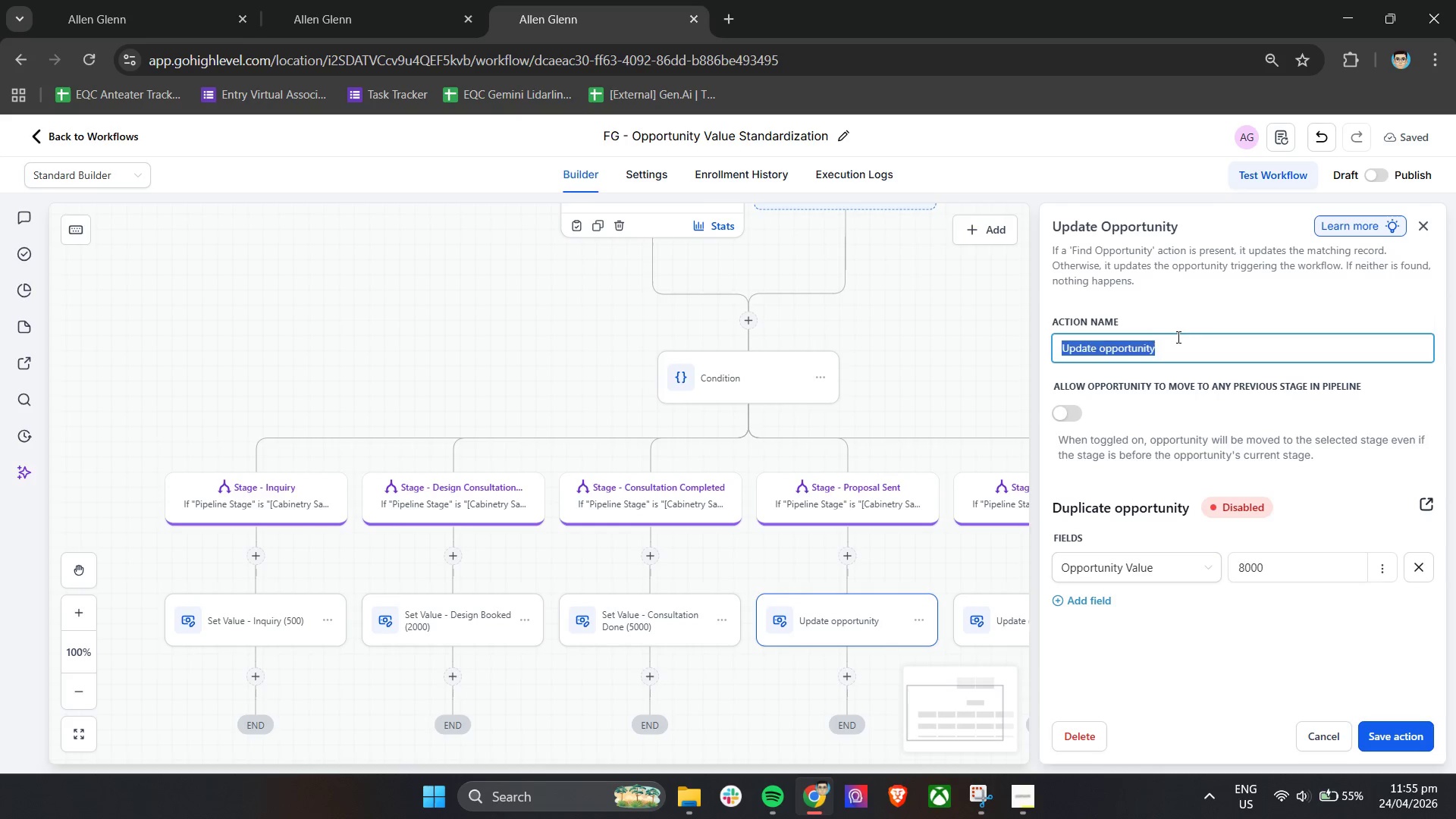 
key(Control+V)
 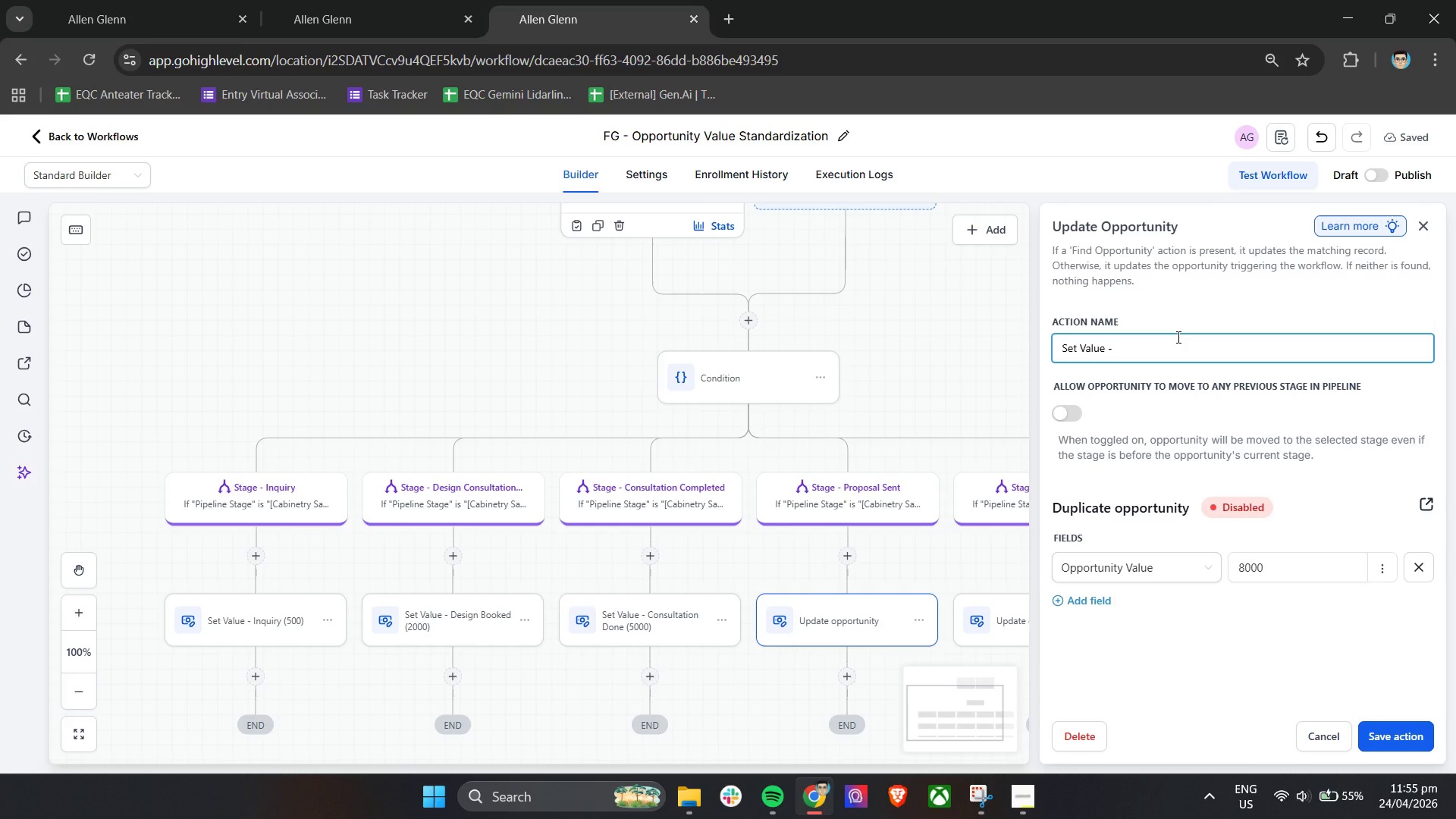 
type( Proposal Sent (8000_)
key(Backspace)
type())
 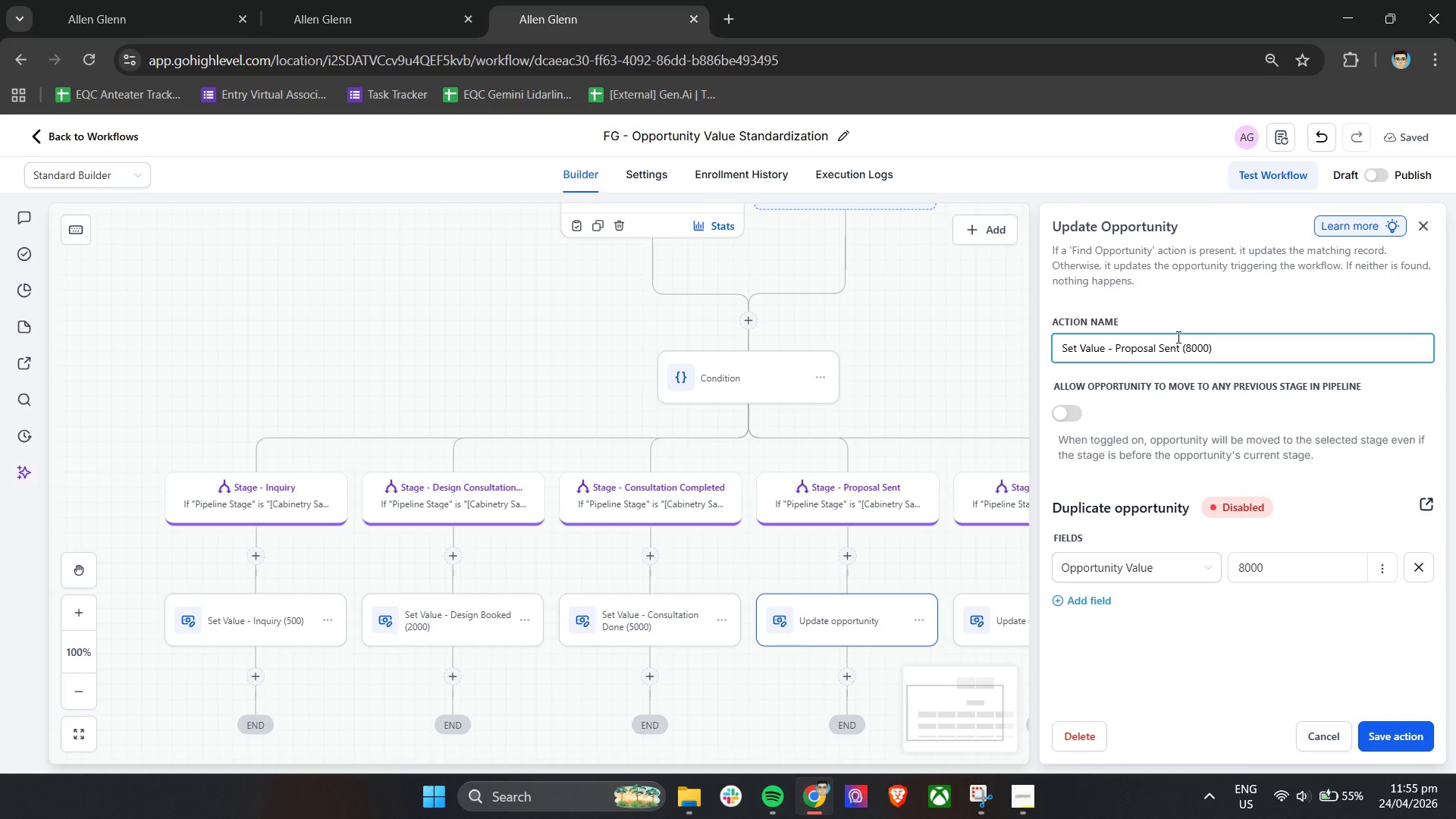 
left_click([1401, 734])
 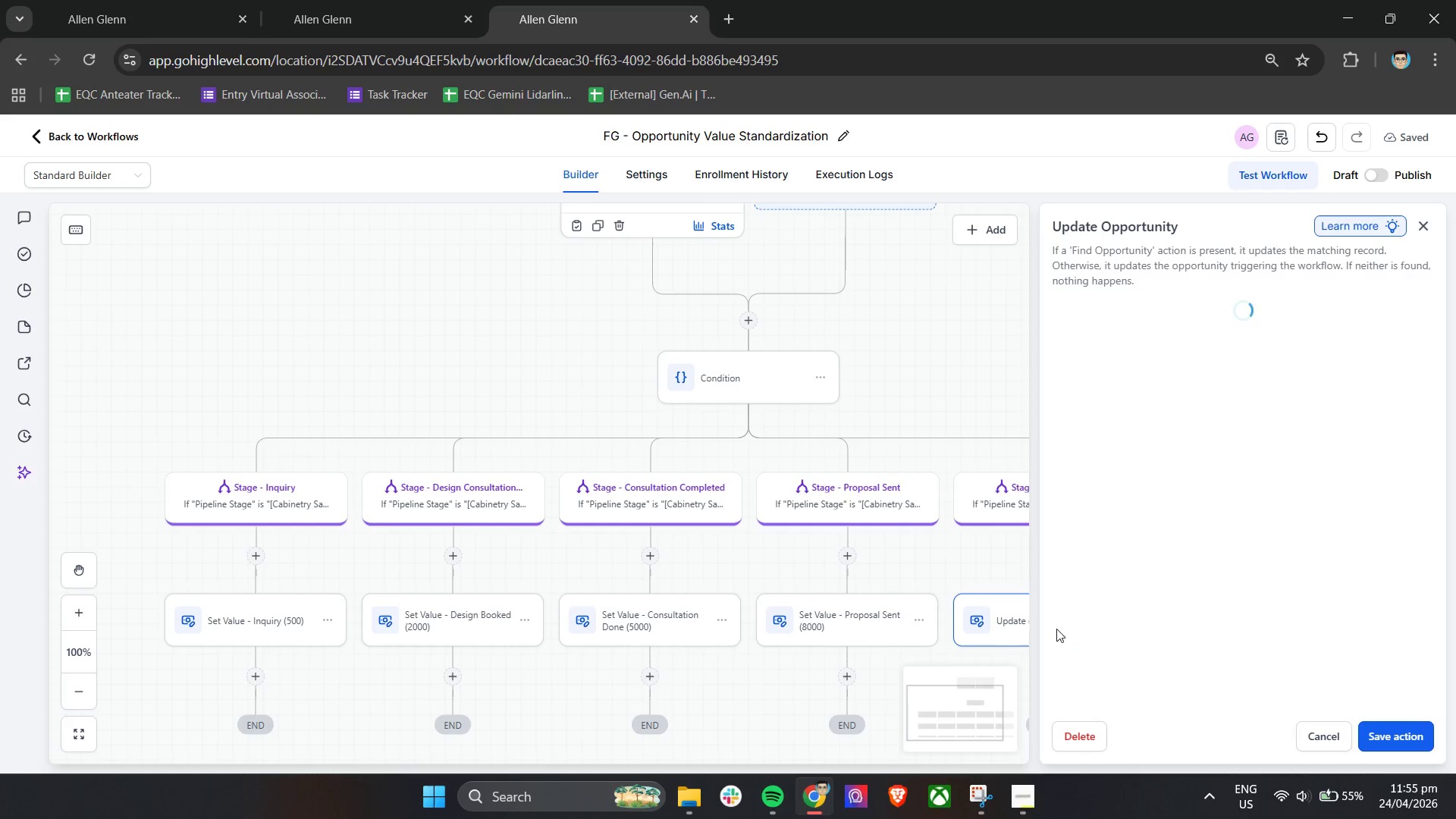 
mouse_move([1154, 469])
 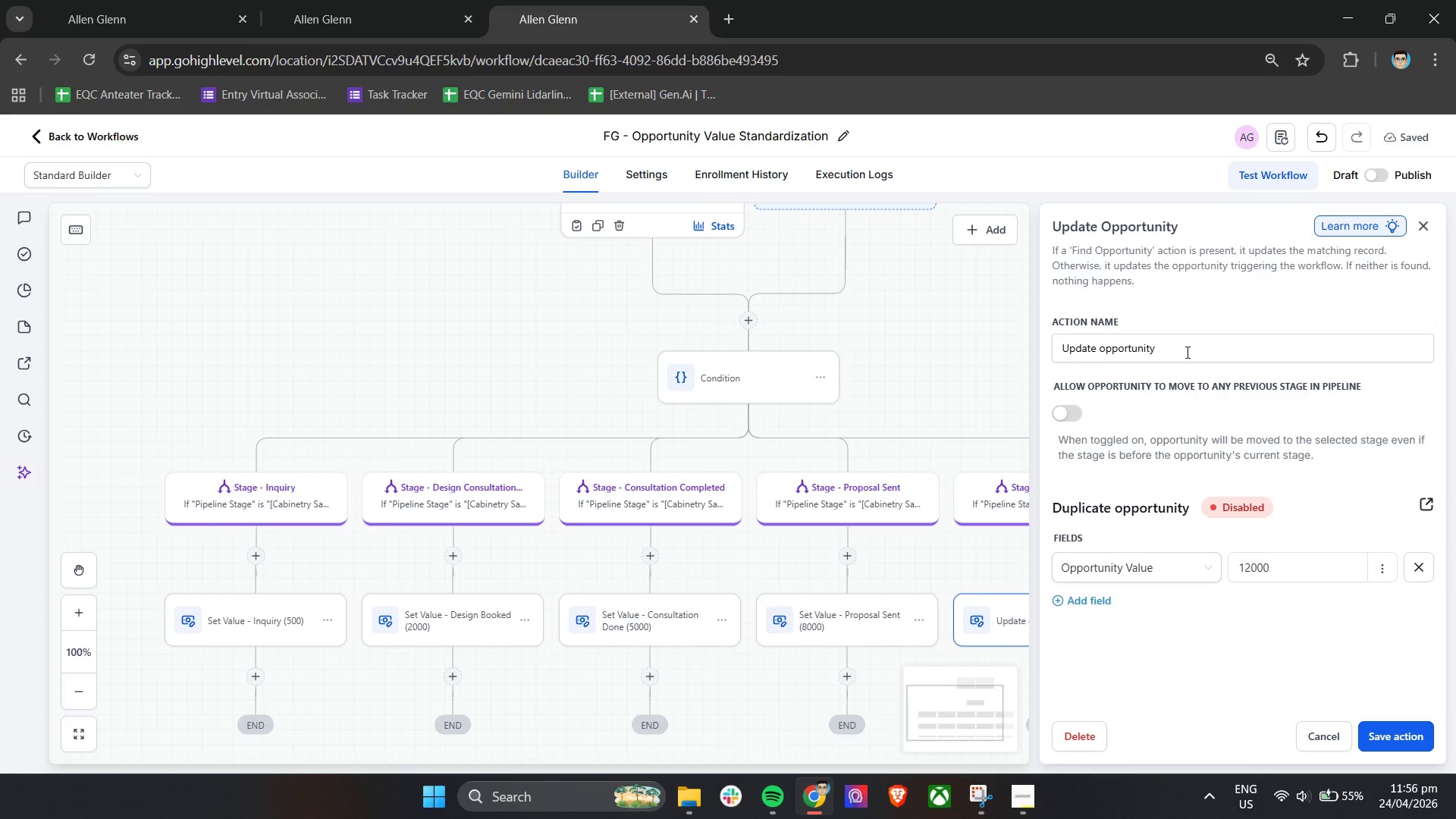 
left_click_drag(start_coordinate=[1194, 349], to_coordinate=[1189, 349])
 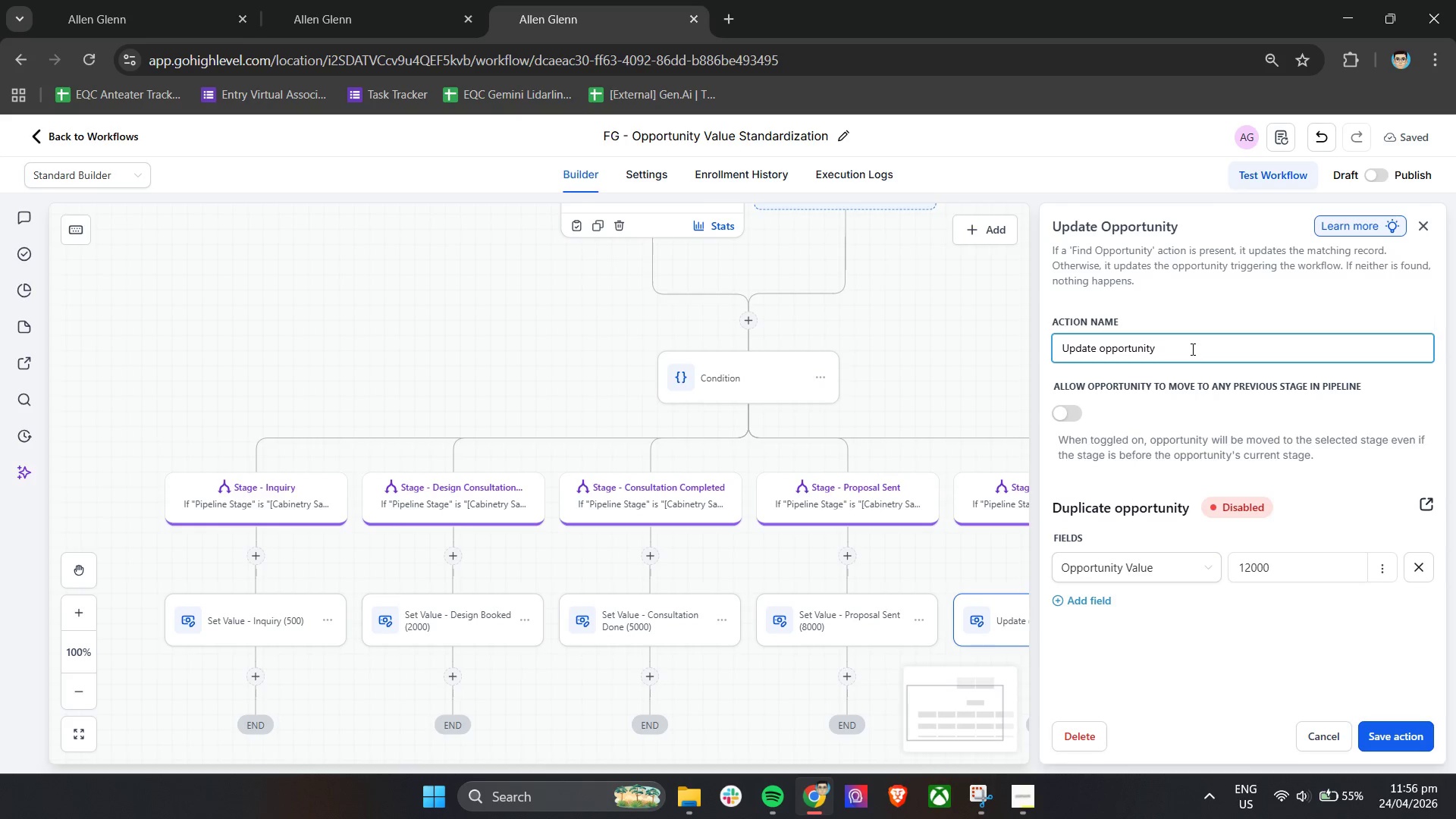 
left_click_drag(start_coordinate=[1191, 349], to_coordinate=[1025, 356])
 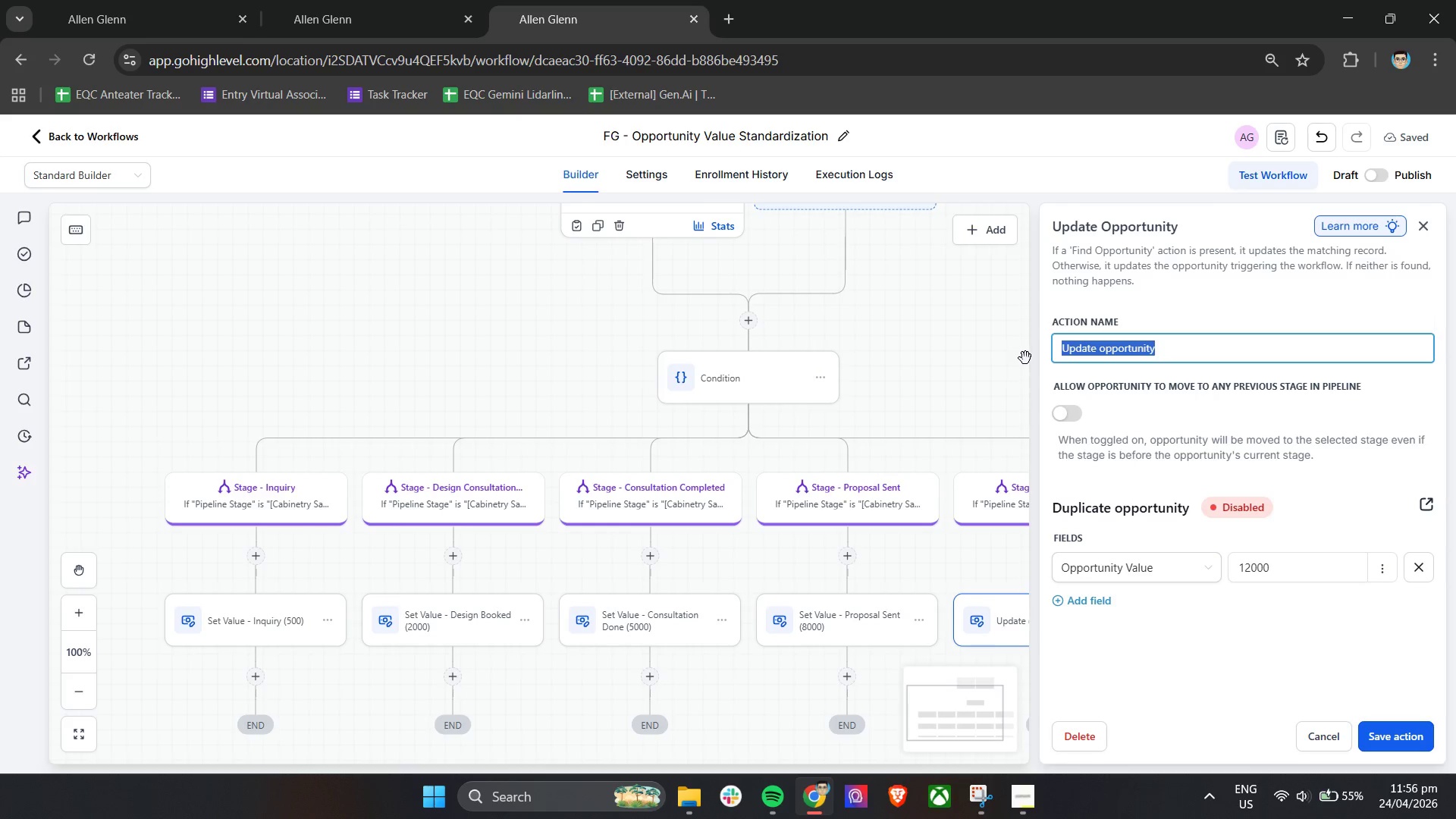 
key(Control+V)
 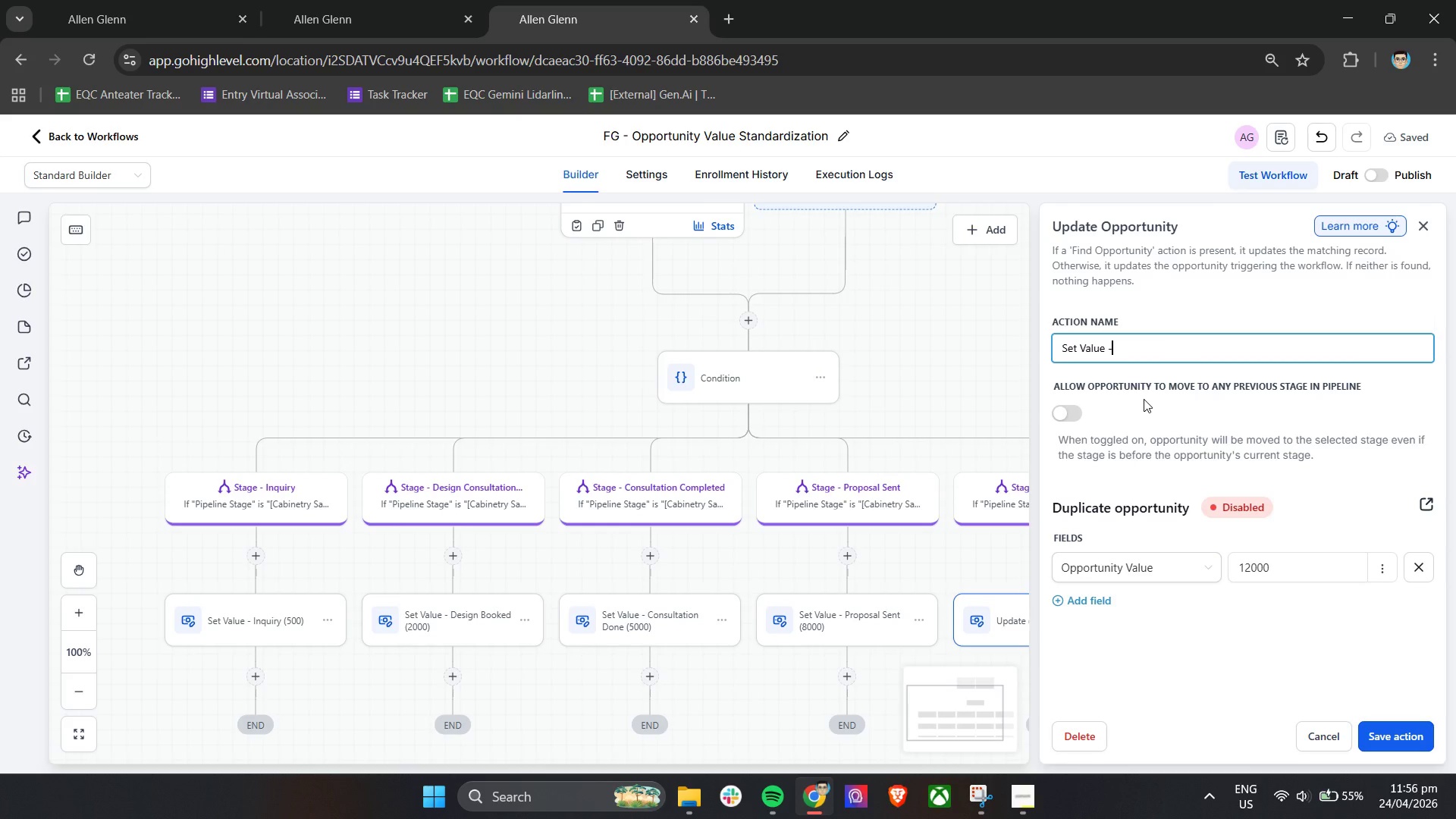 
type( )
key(Backspace)
type( Deposit Paid (12000))
 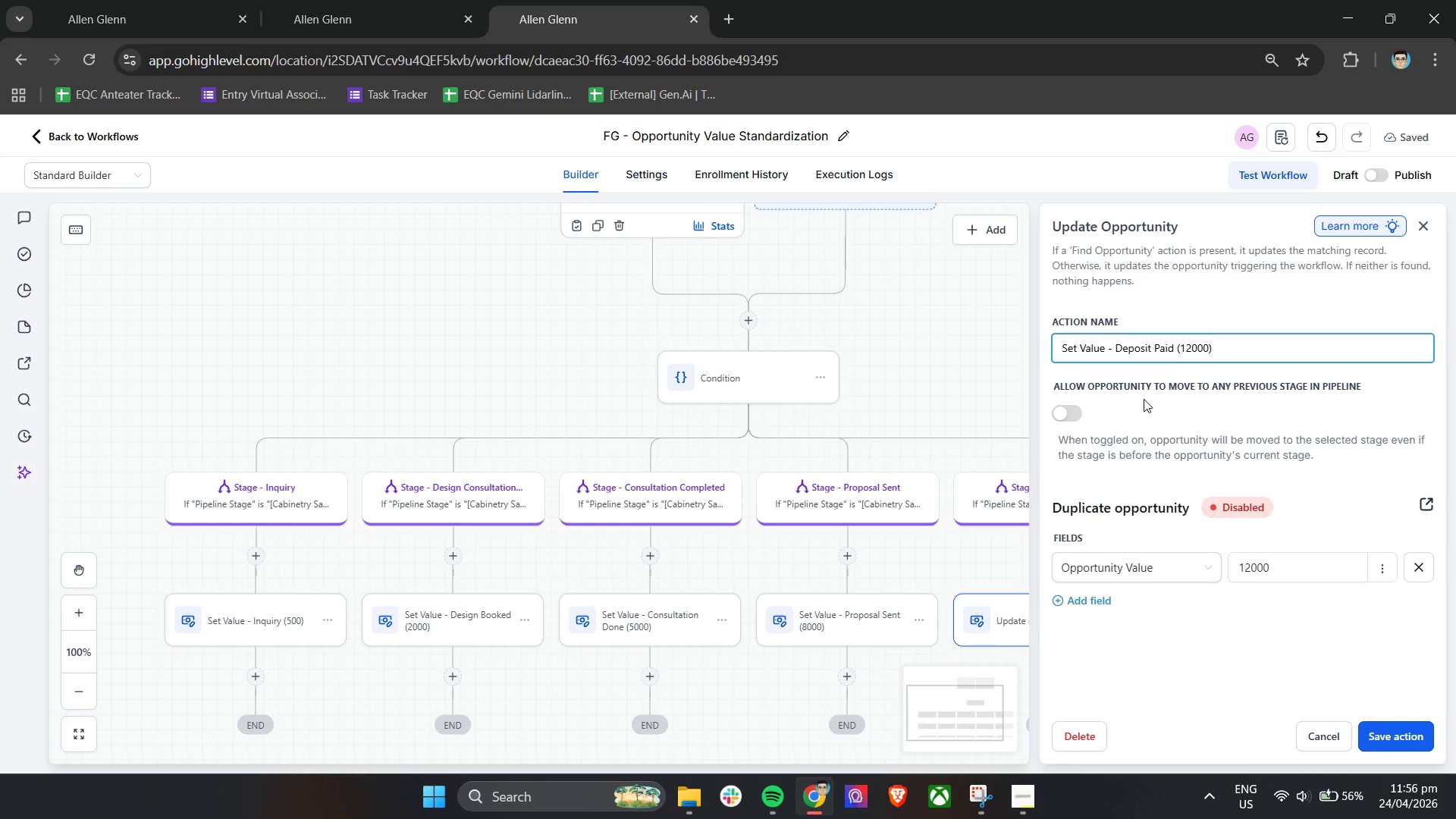 
left_click([1186, 629])
 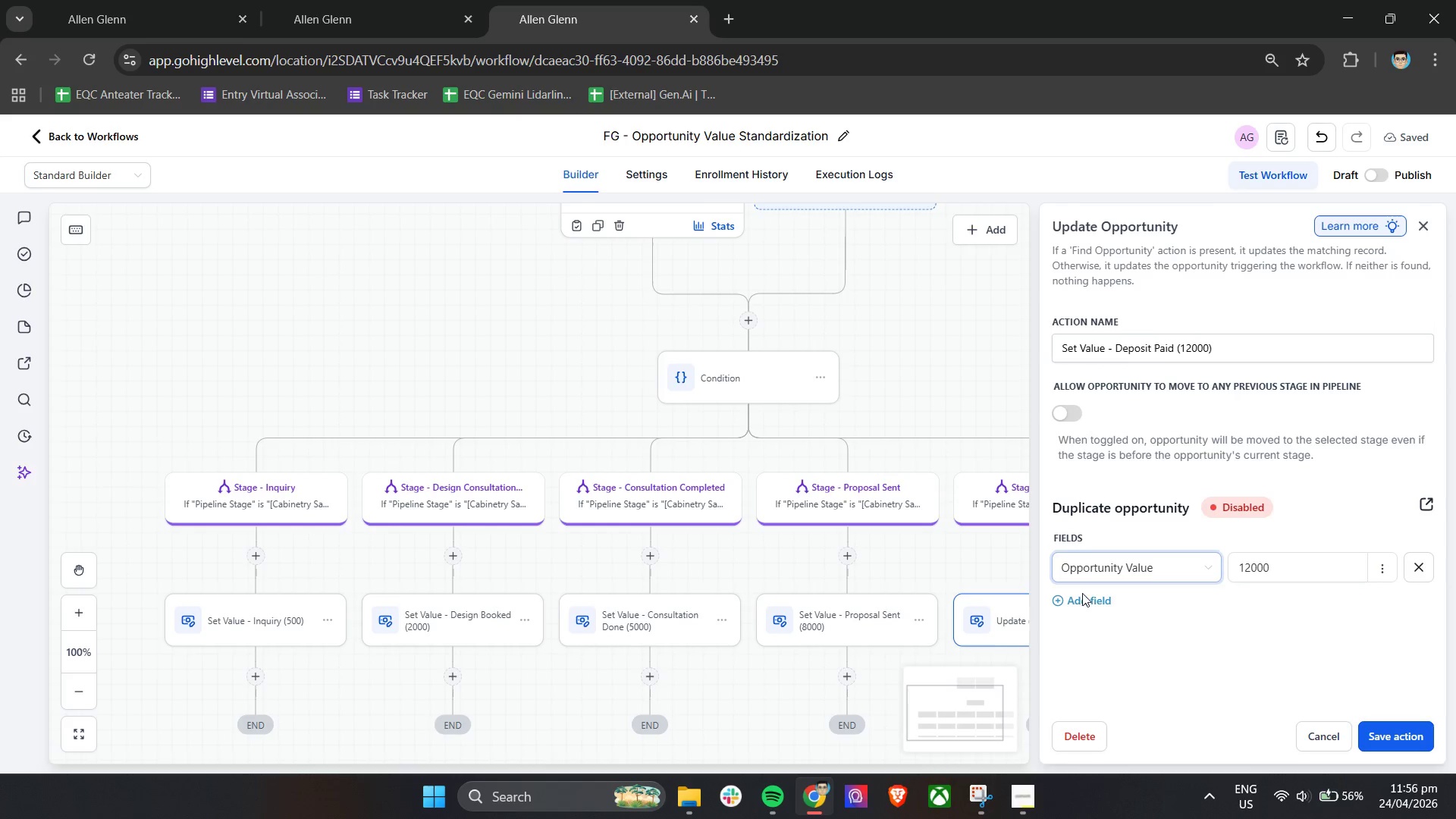 
left_click([1084, 598])
 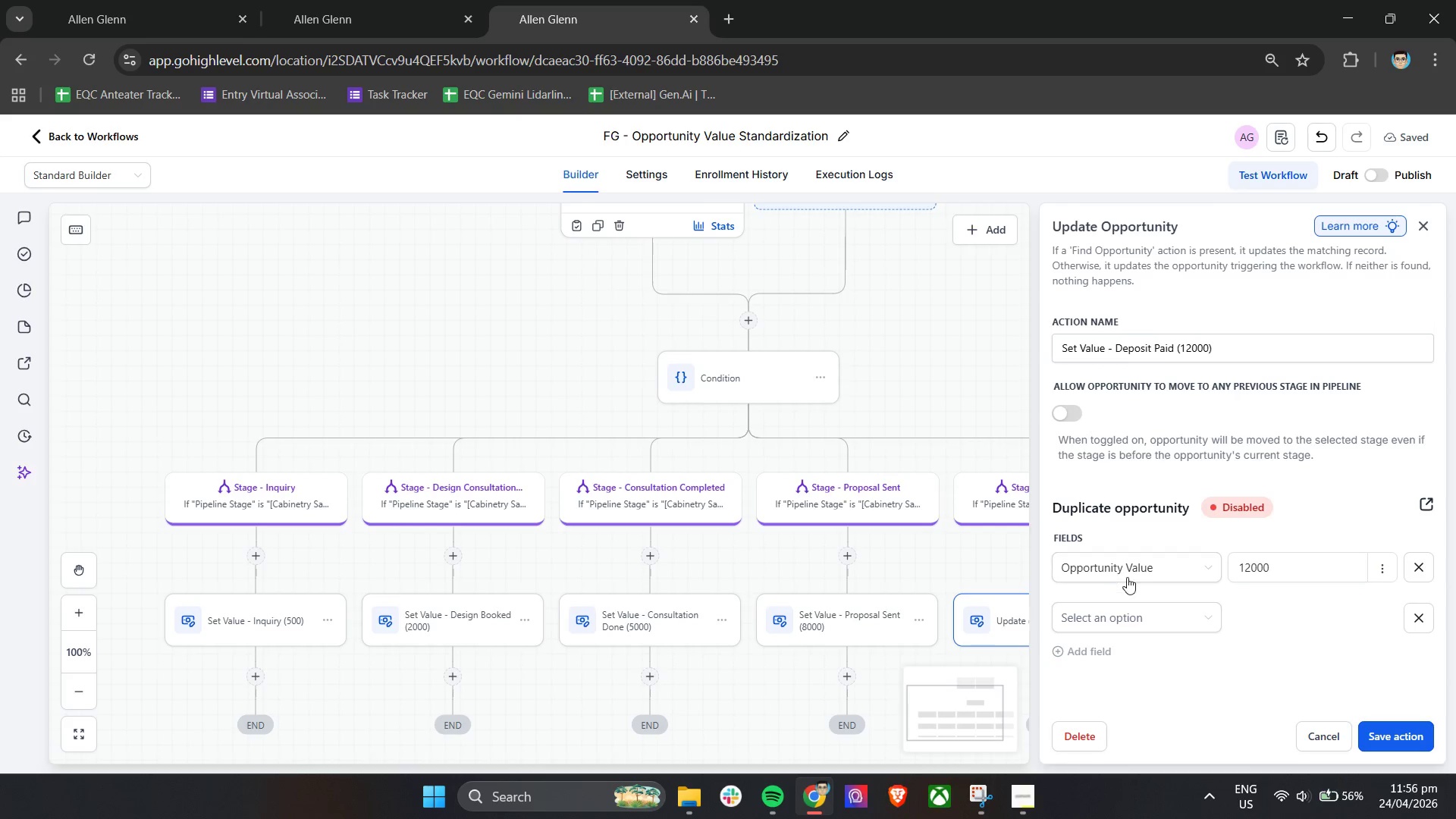 
left_click([1145, 625])
 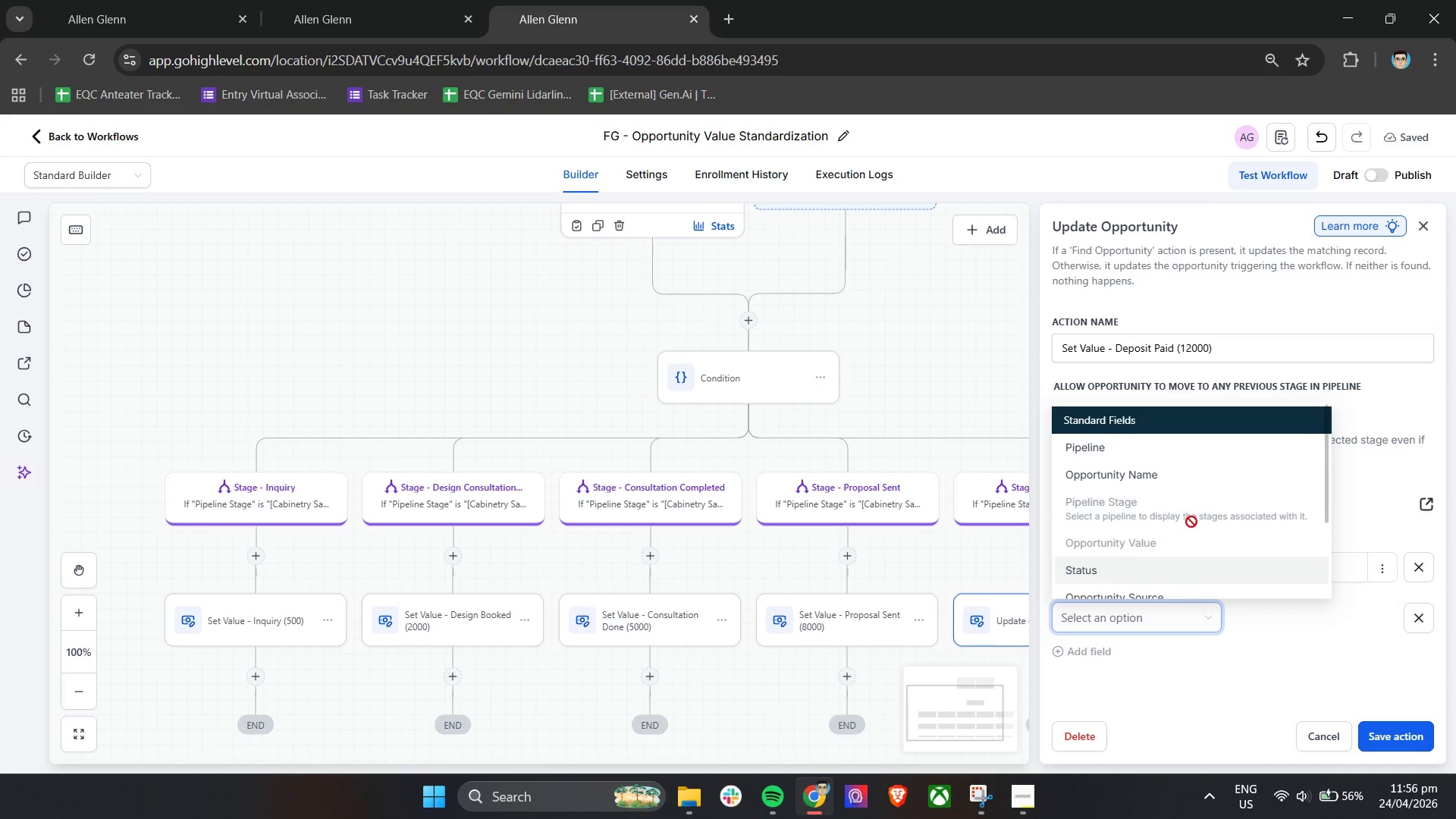 
scroll: coordinate [1192, 522], scroll_direction: down, amount: 3.0
 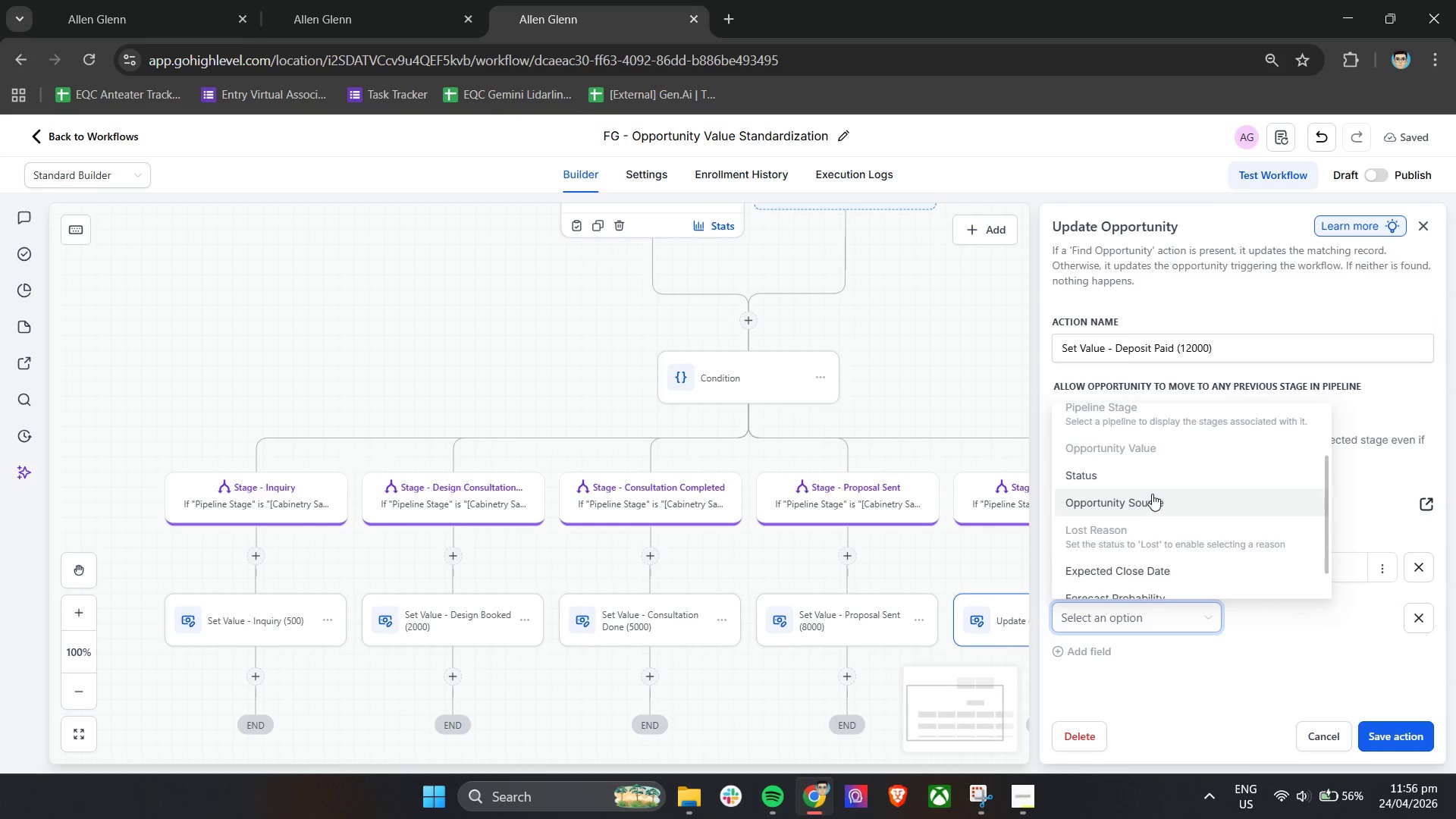 
left_click([1151, 481])
 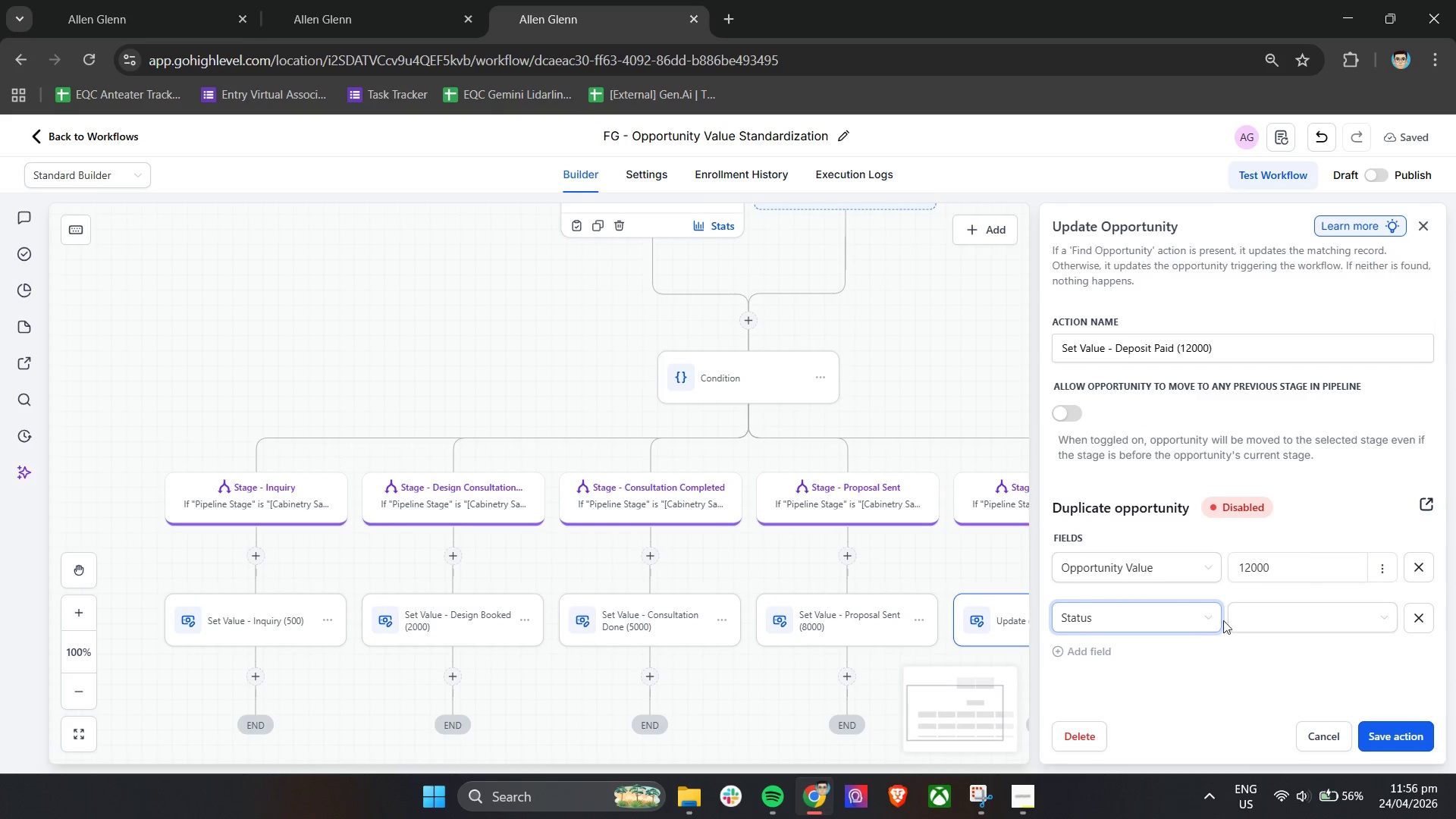 
left_click([1268, 624])
 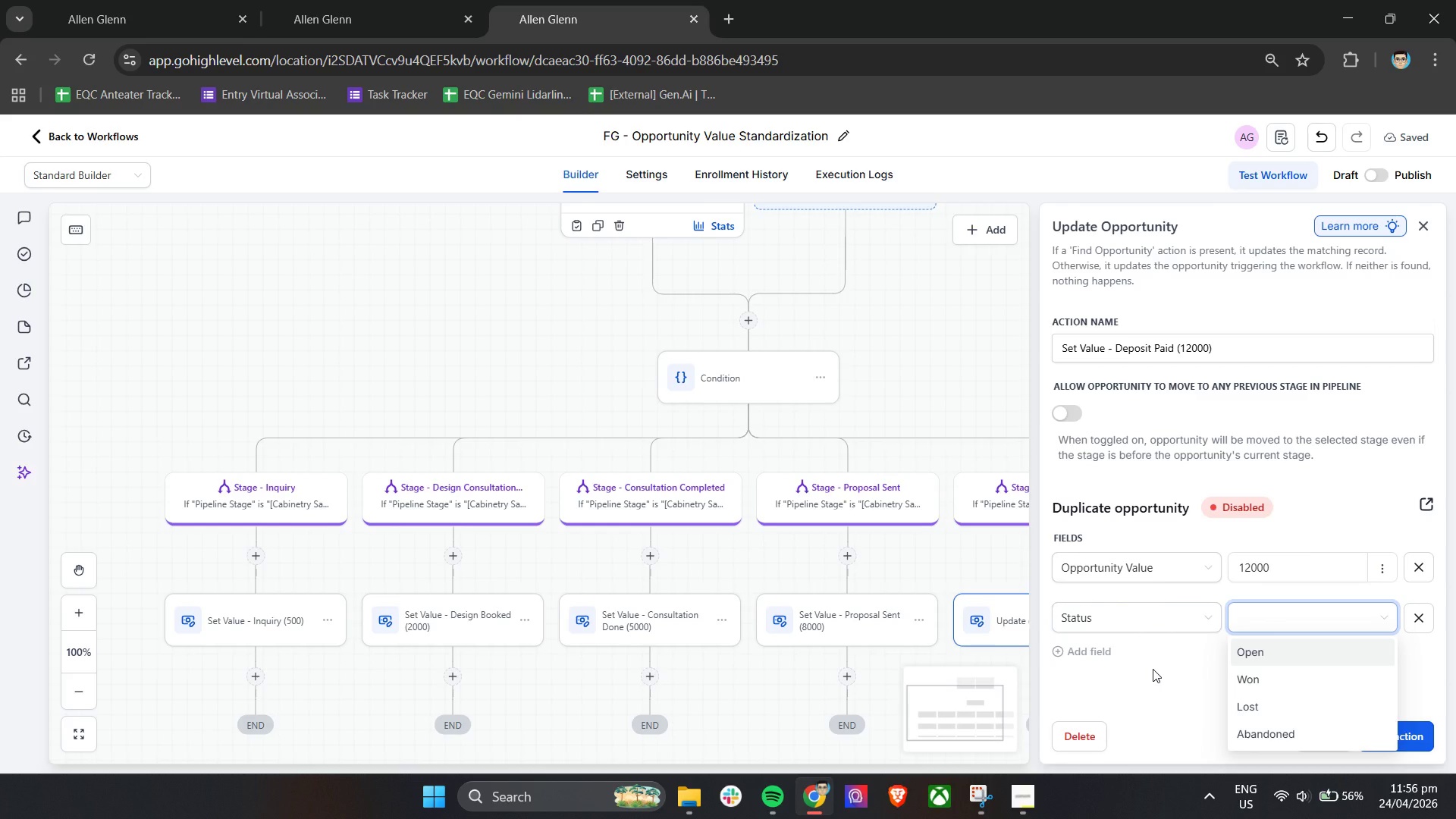 
left_click([1153, 669])
 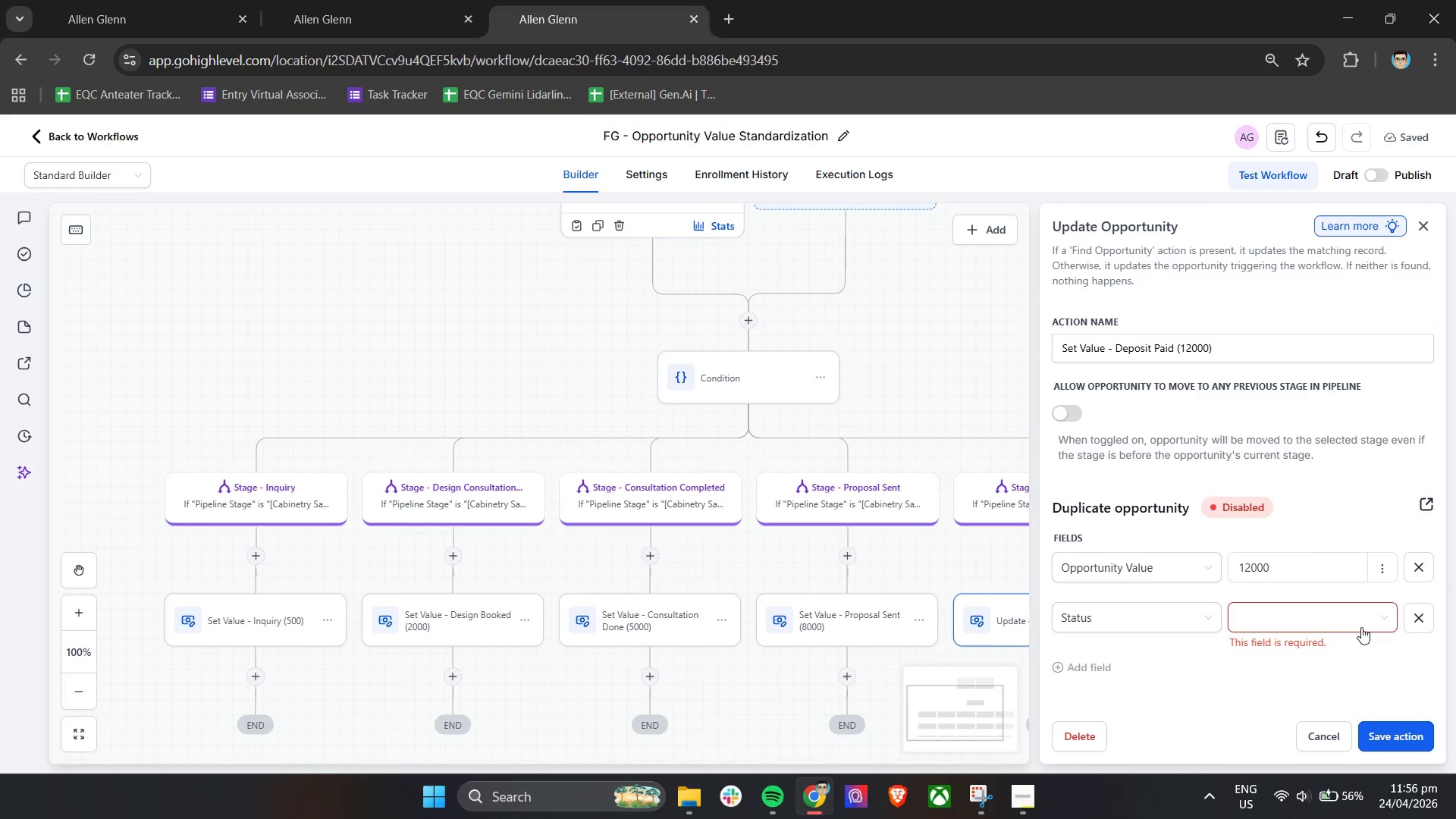 
left_click([1414, 616])
 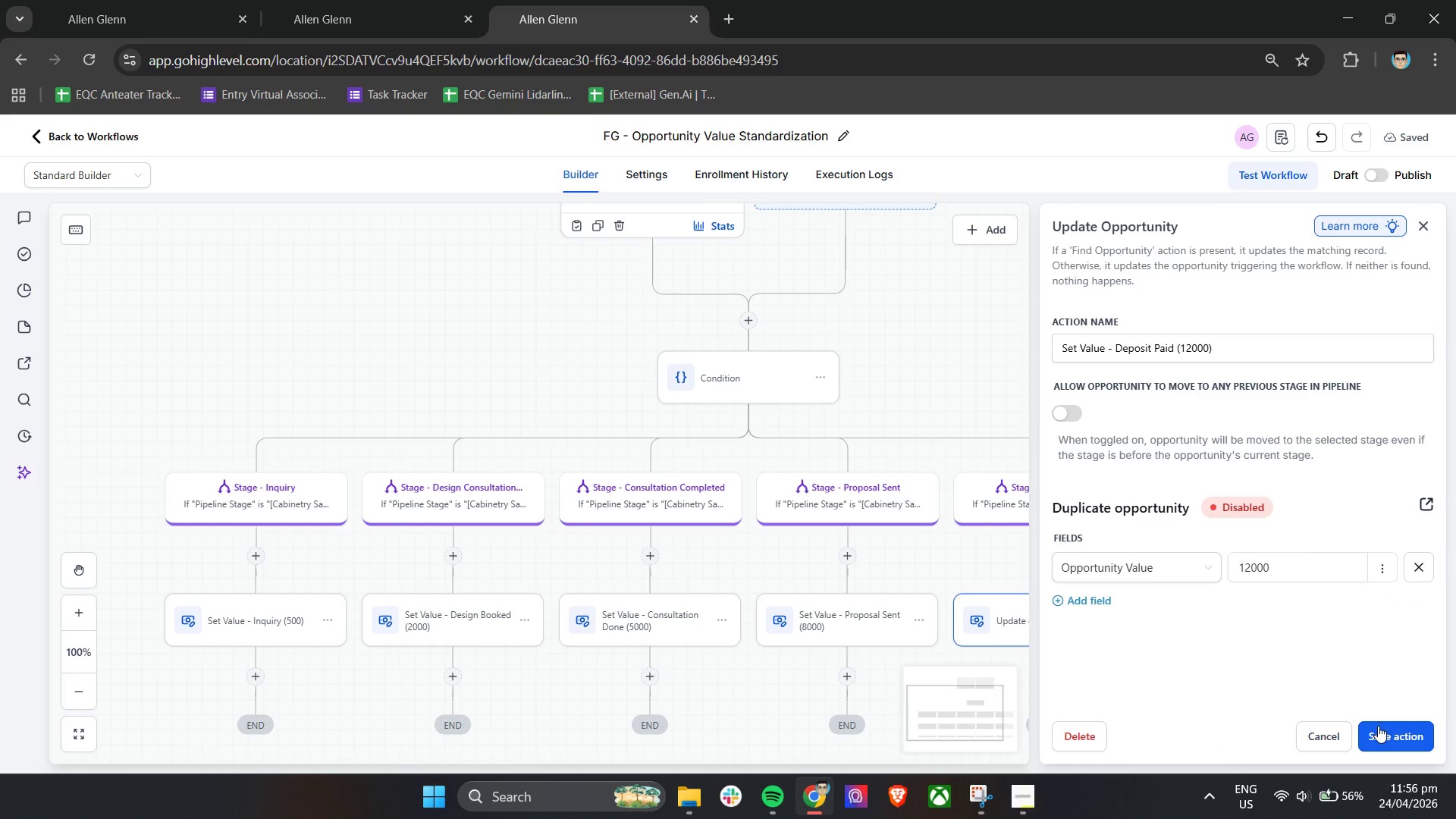 
left_click([1378, 734])
 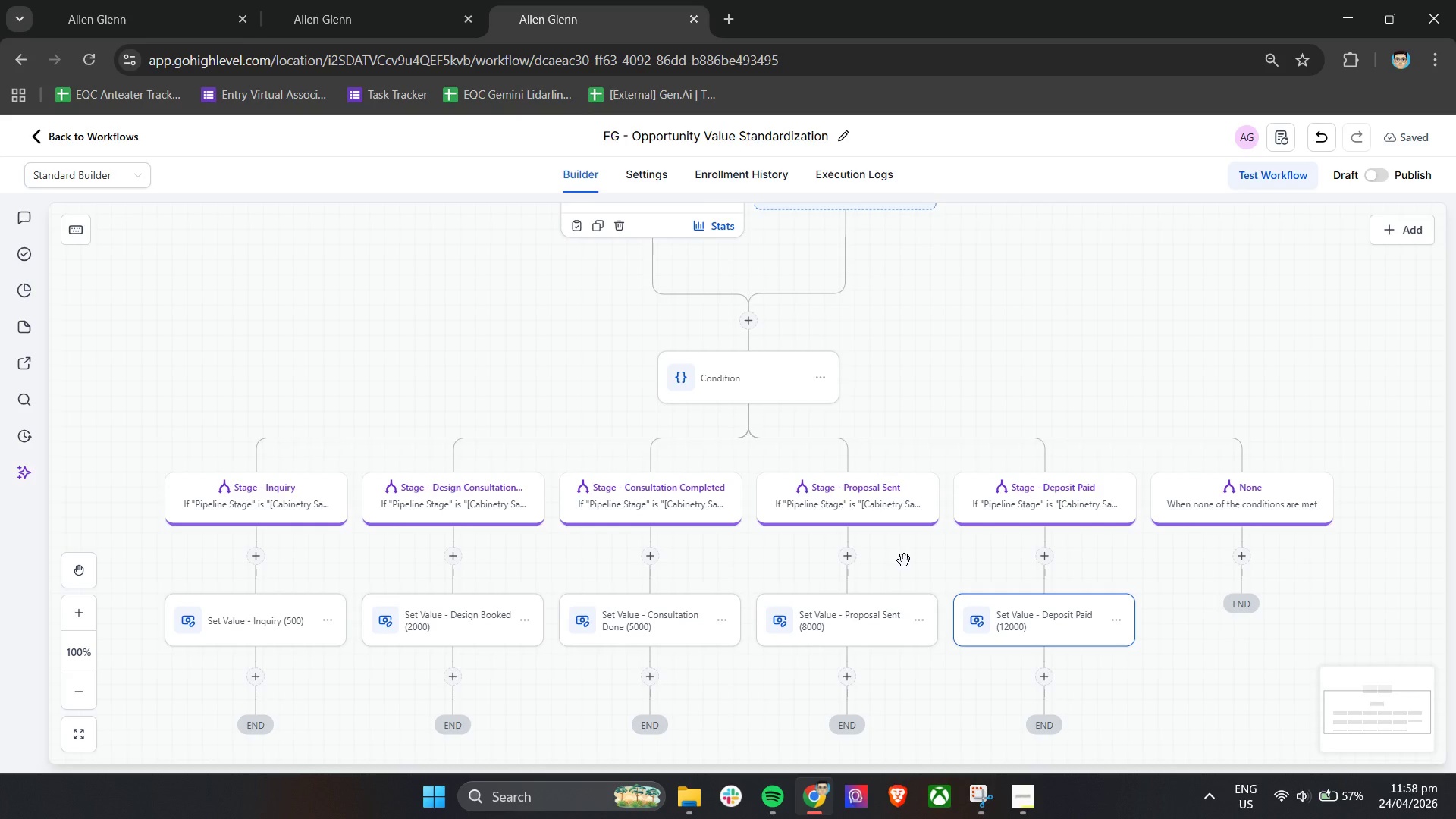 
wait(105.22)
 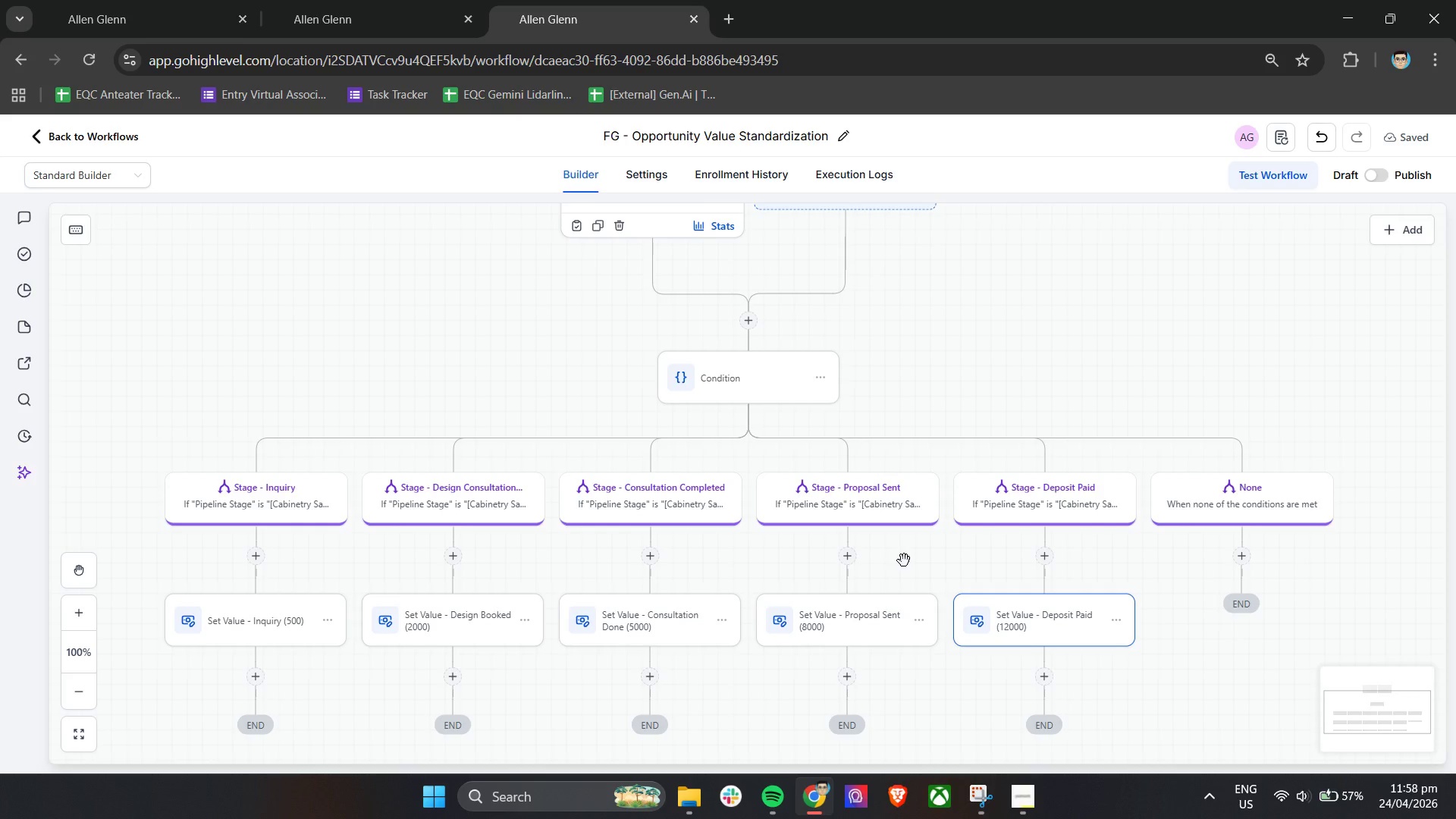 
scroll: coordinate [904, 560], scroll_direction: up, amount: 5.0
 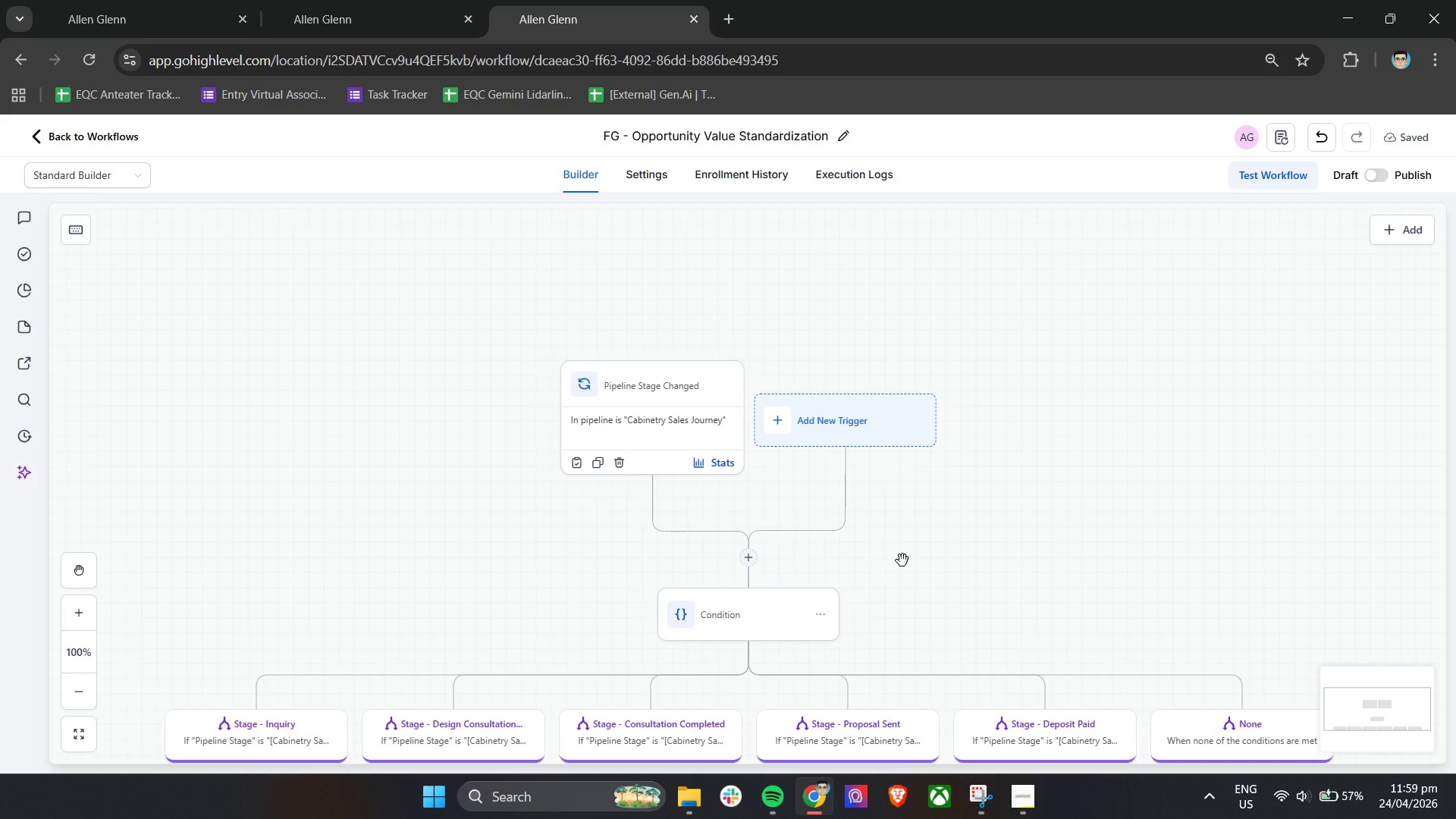 
wait(55.97)
 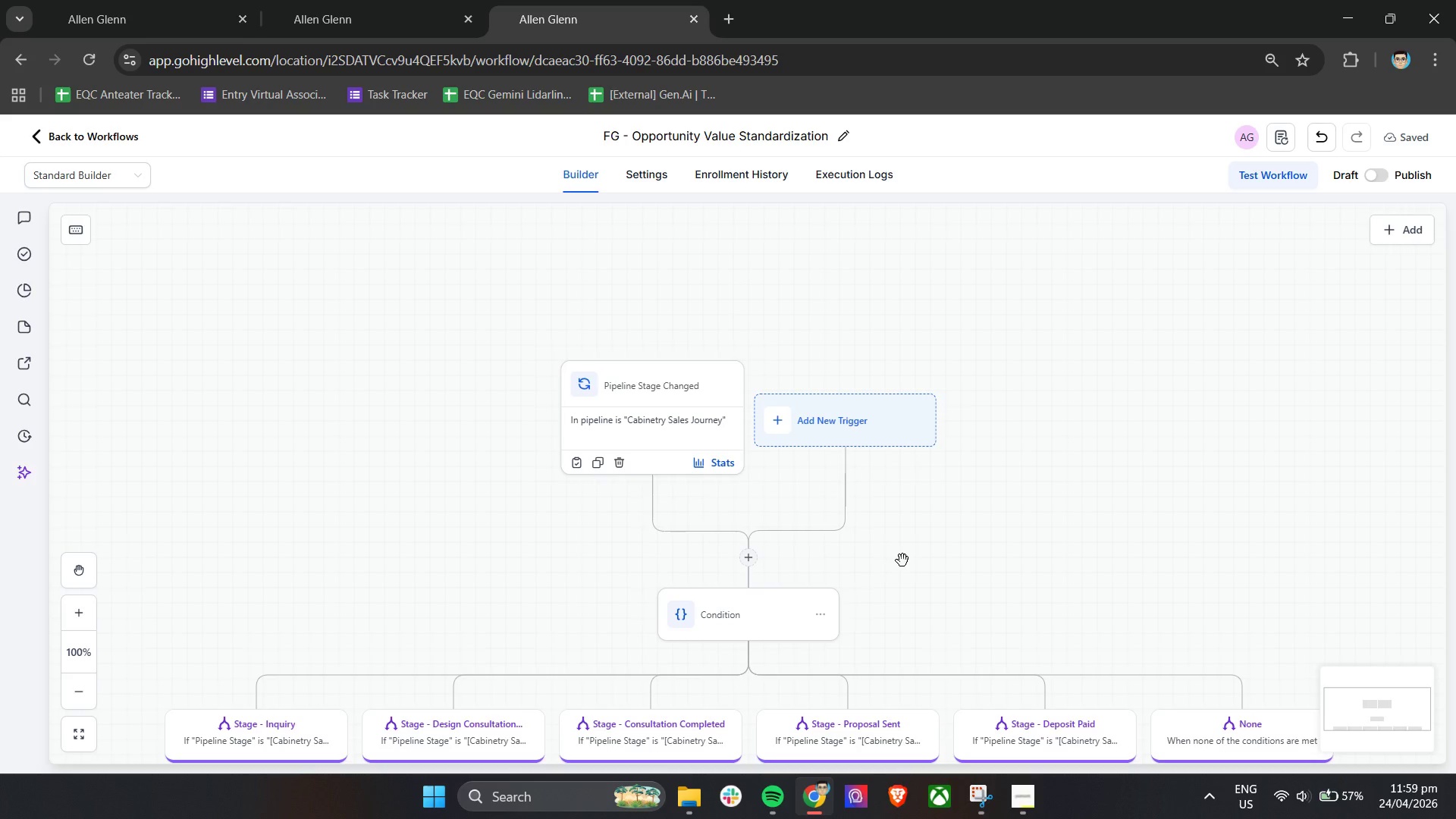 
scroll: coordinate [642, 575], scroll_direction: down, amount: 4.0
 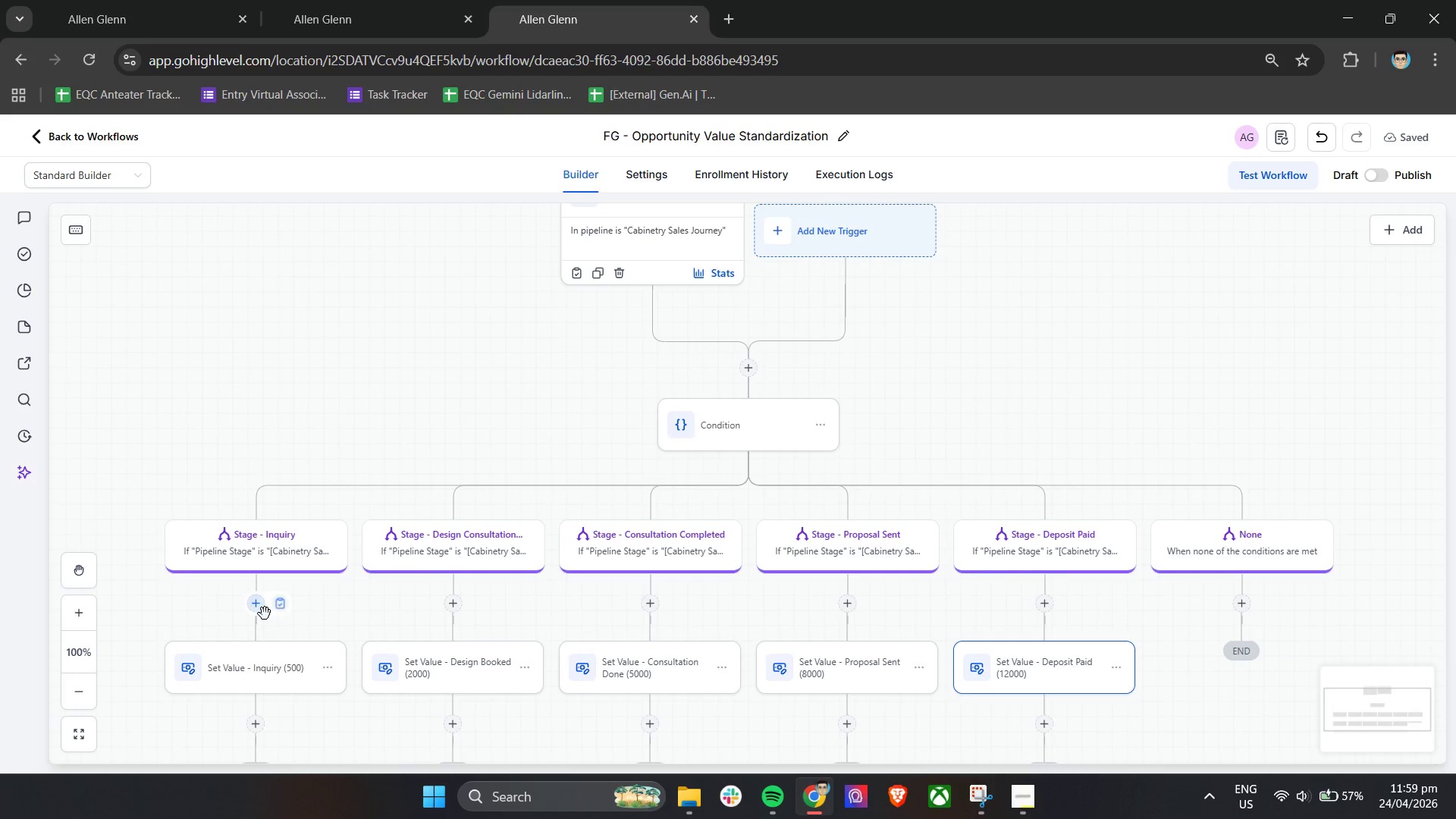 
left_click([261, 612])
 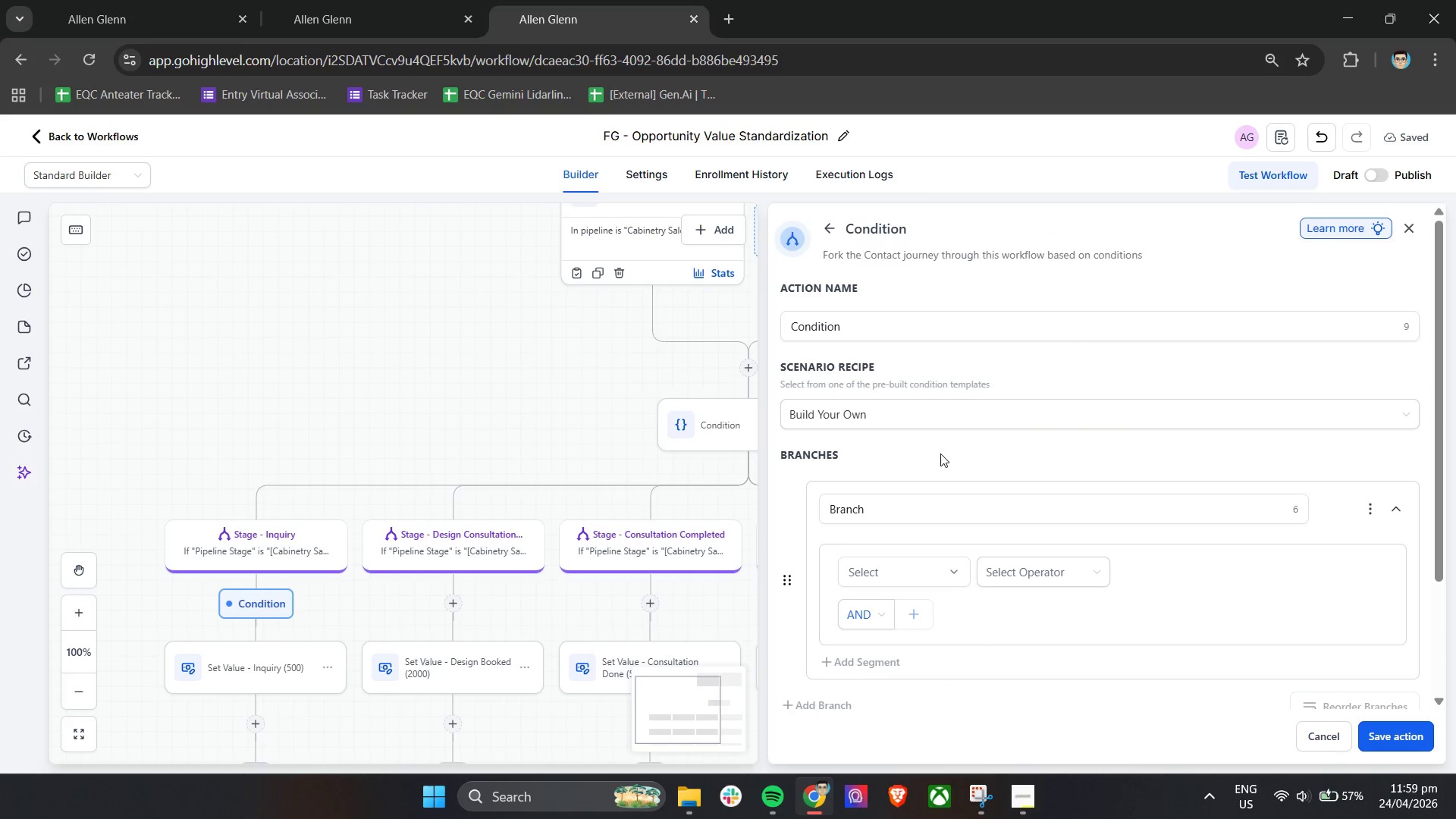 
wait(8.83)
 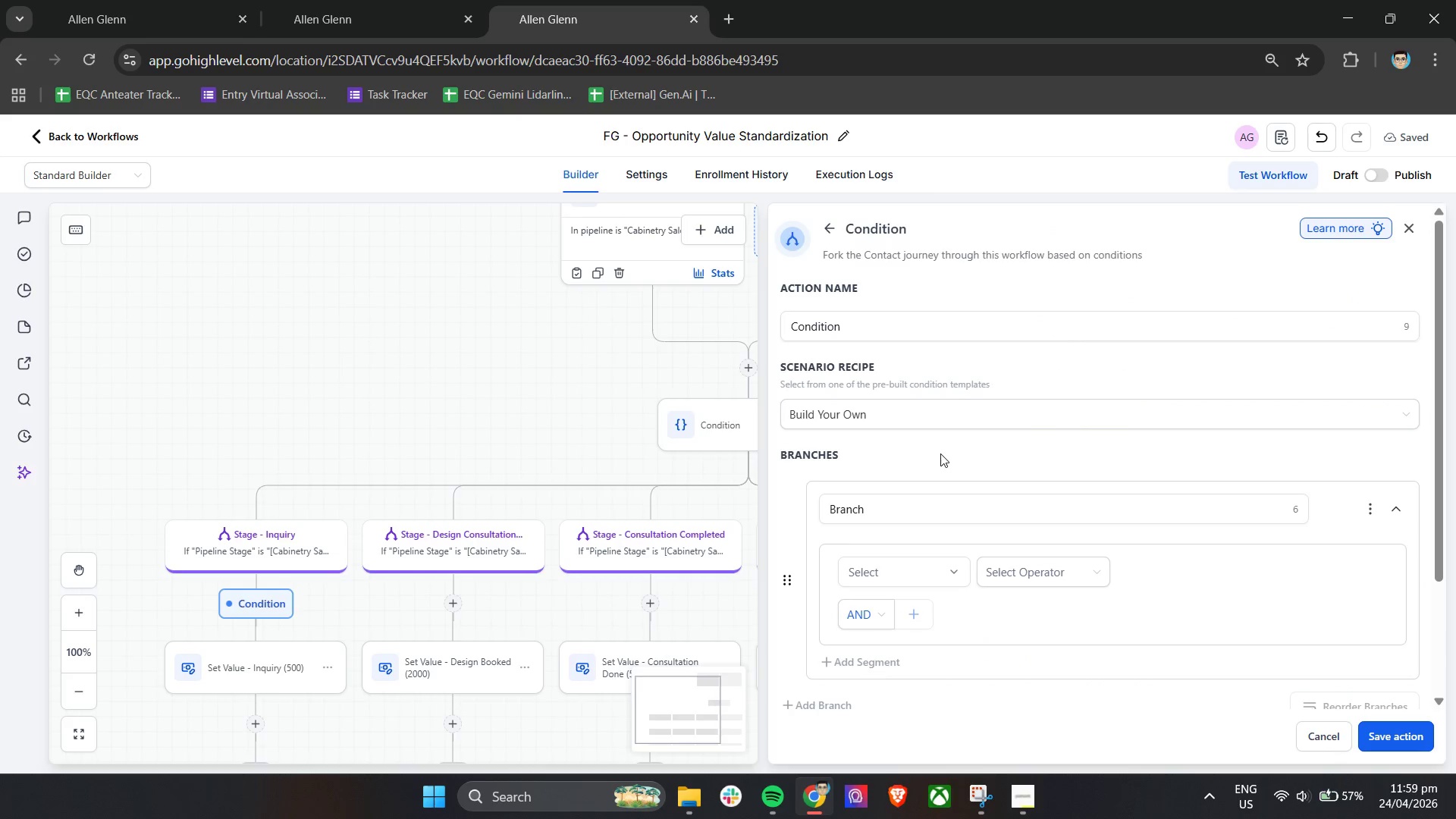 
scroll: coordinate [939, 454], scroll_direction: down, amount: 3.0
 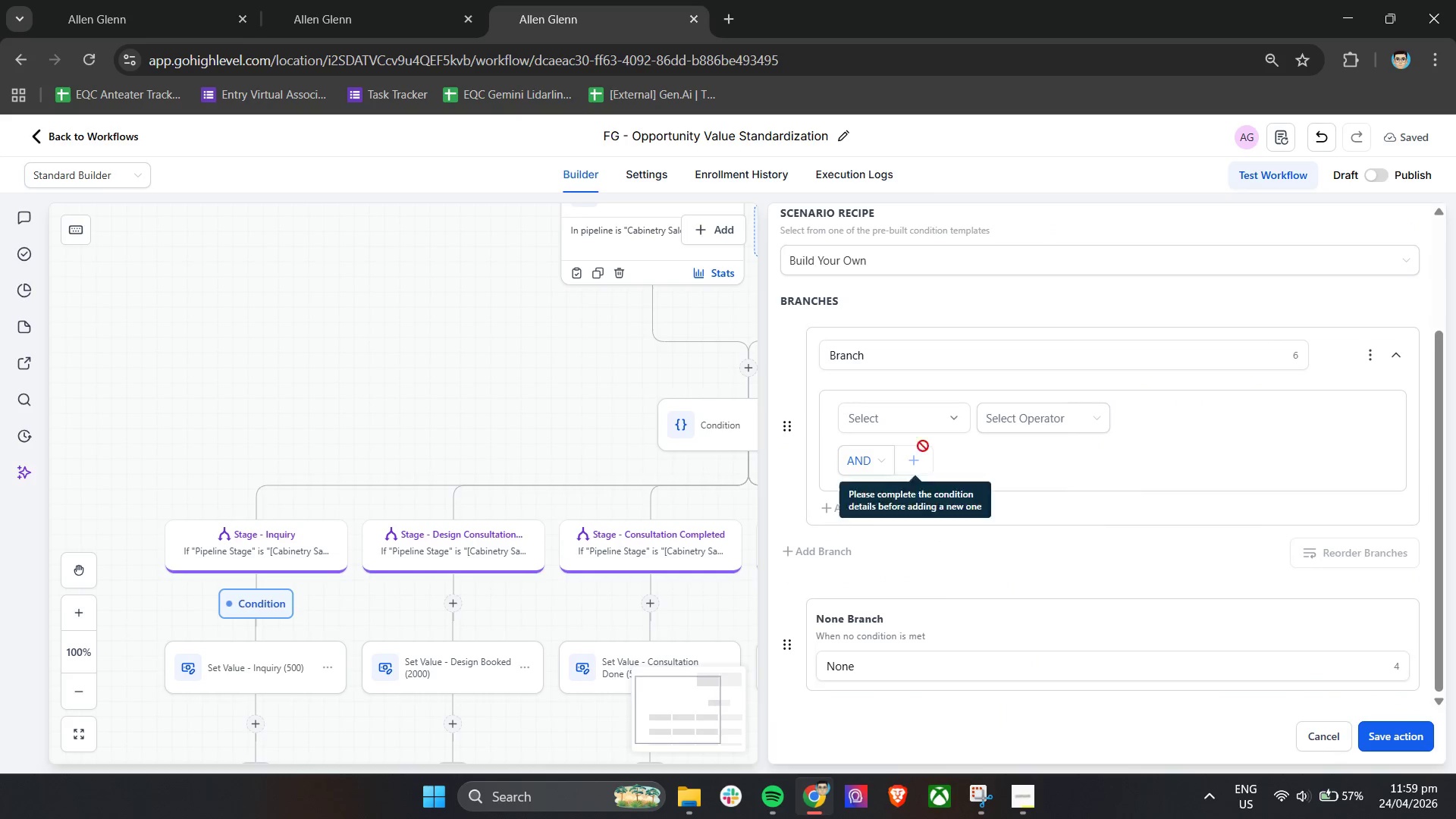 
left_click([921, 432])
 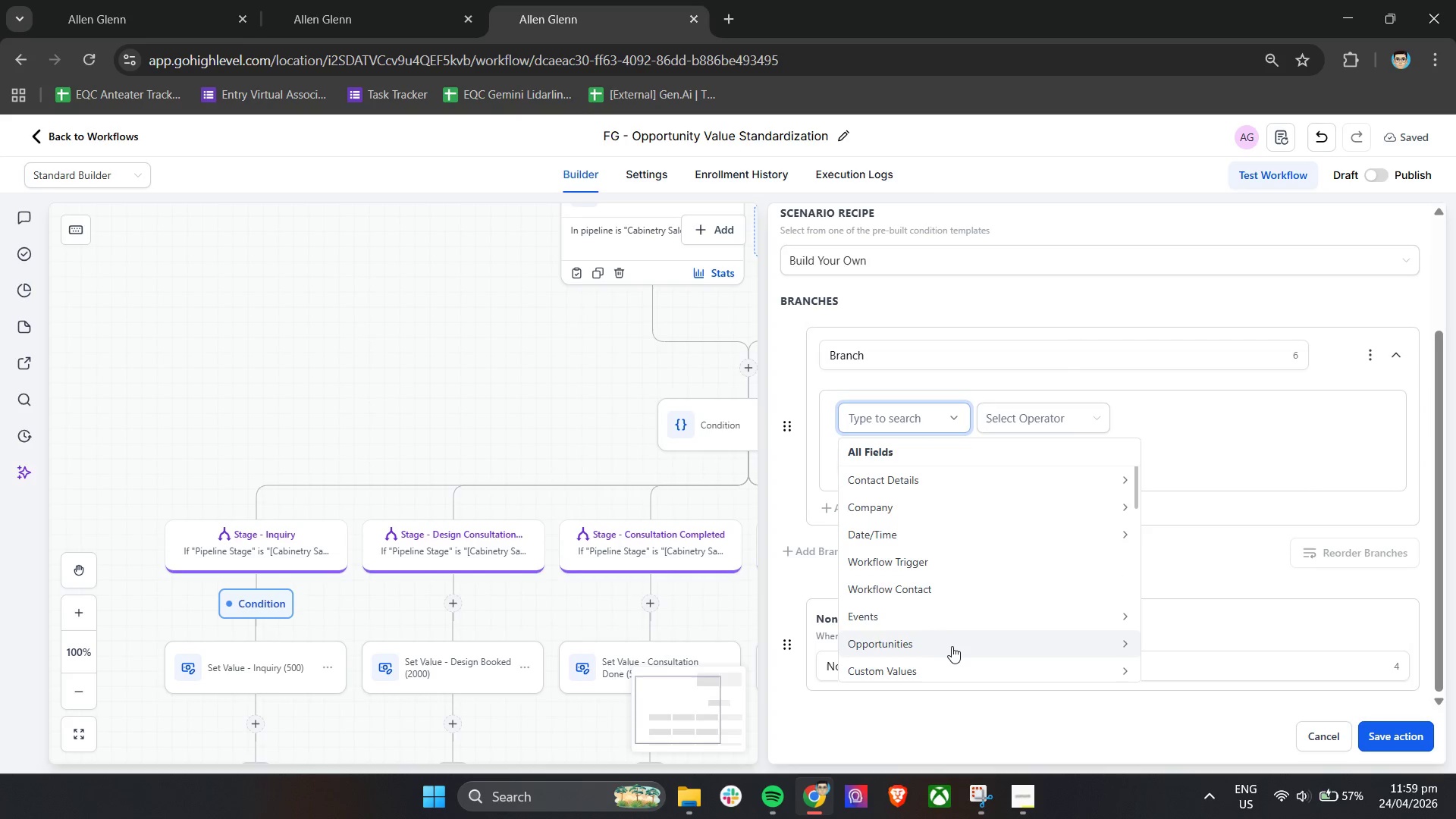 
wait(5.19)
 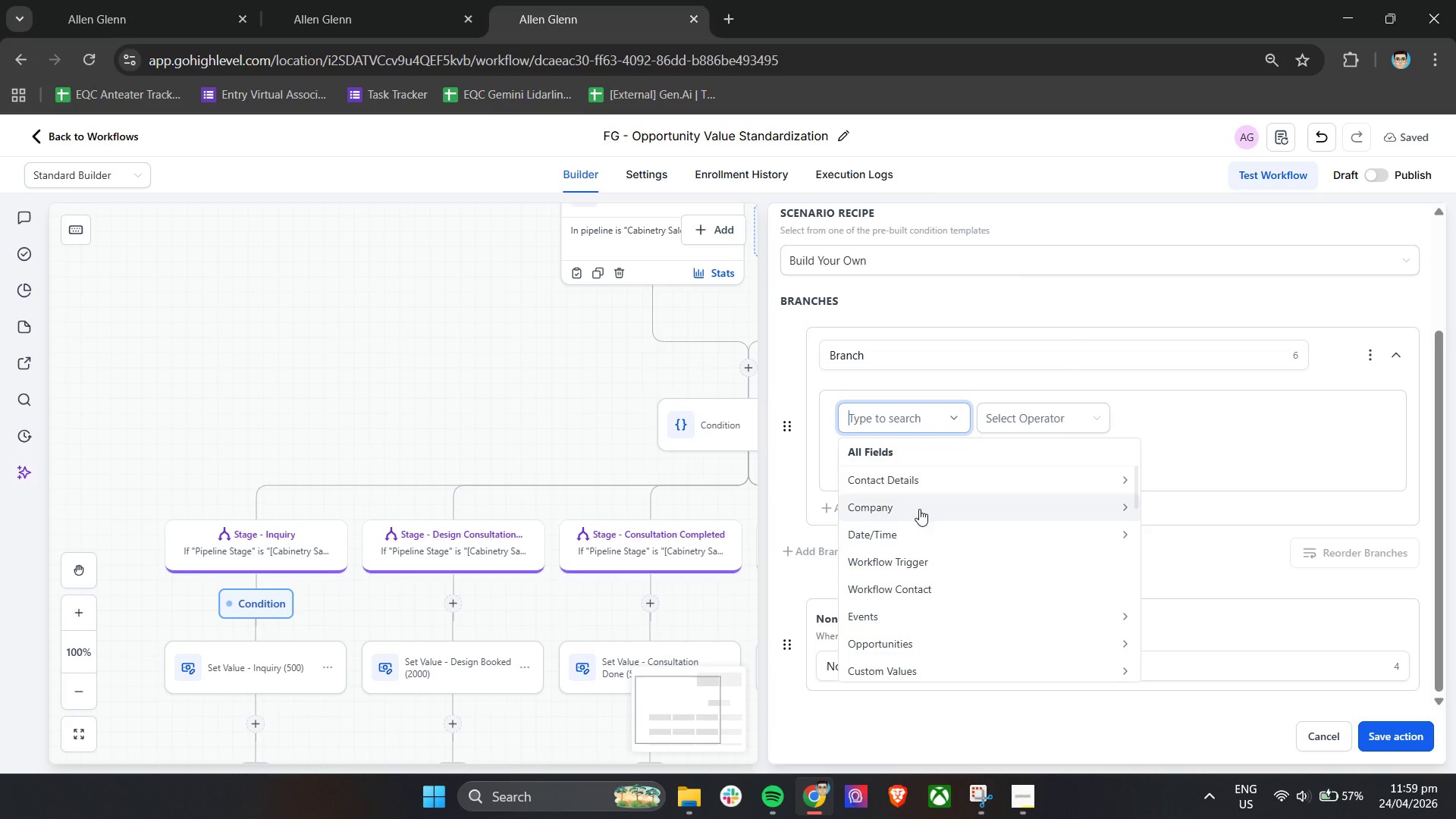 
left_click([952, 646])
 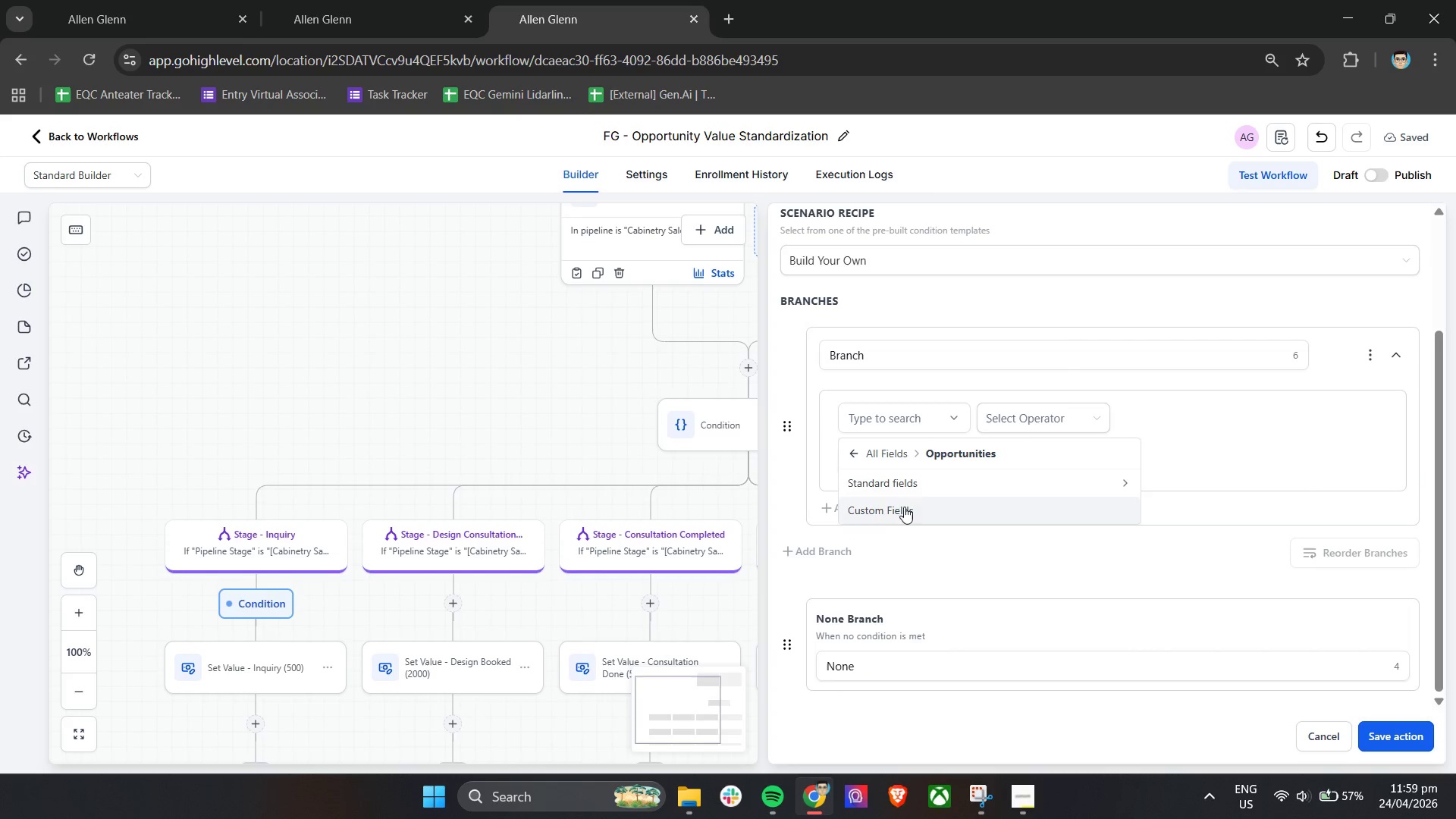 
left_click([904, 488])
 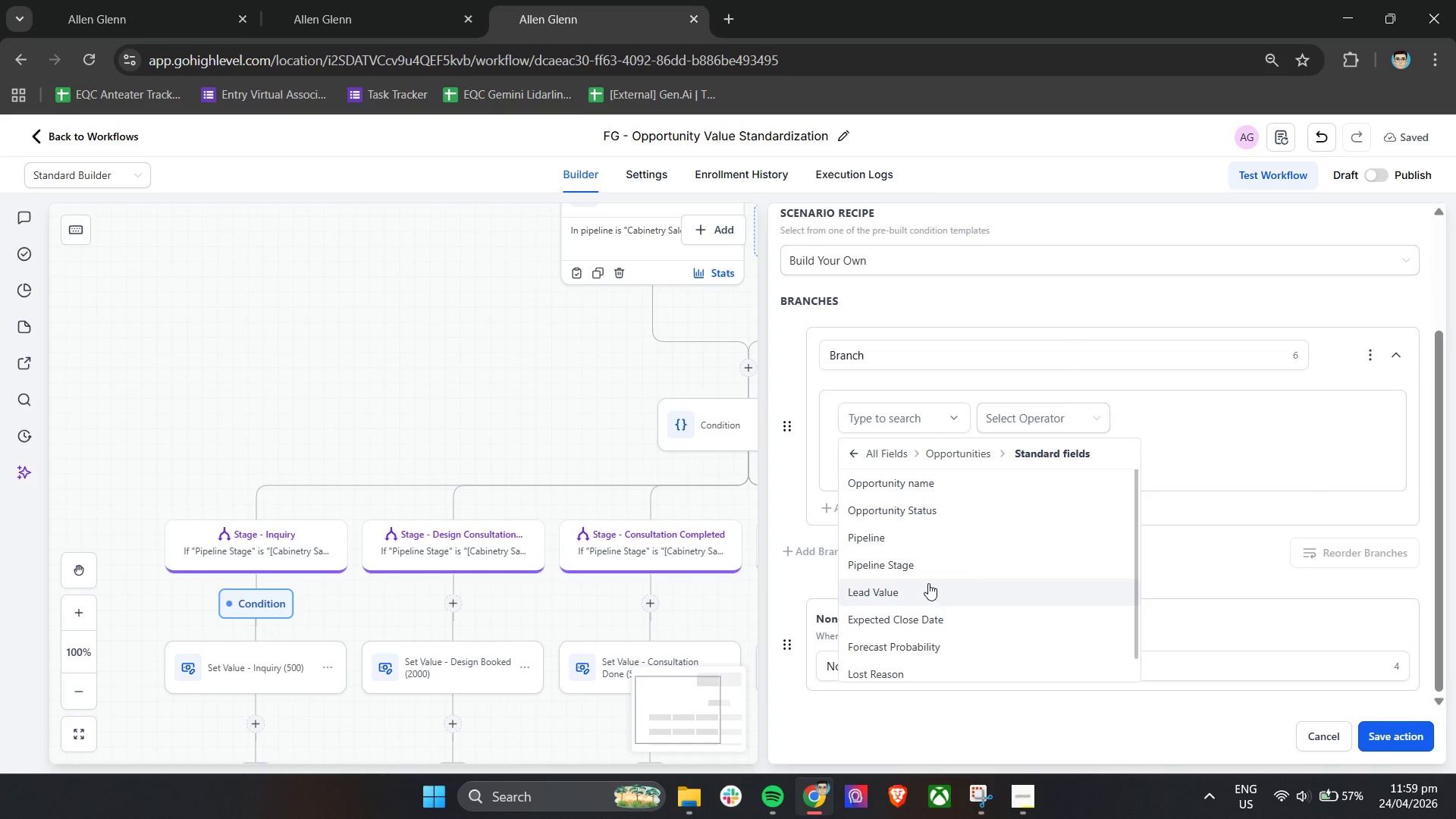 
scroll: coordinate [931, 576], scroll_direction: down, amount: 3.0
 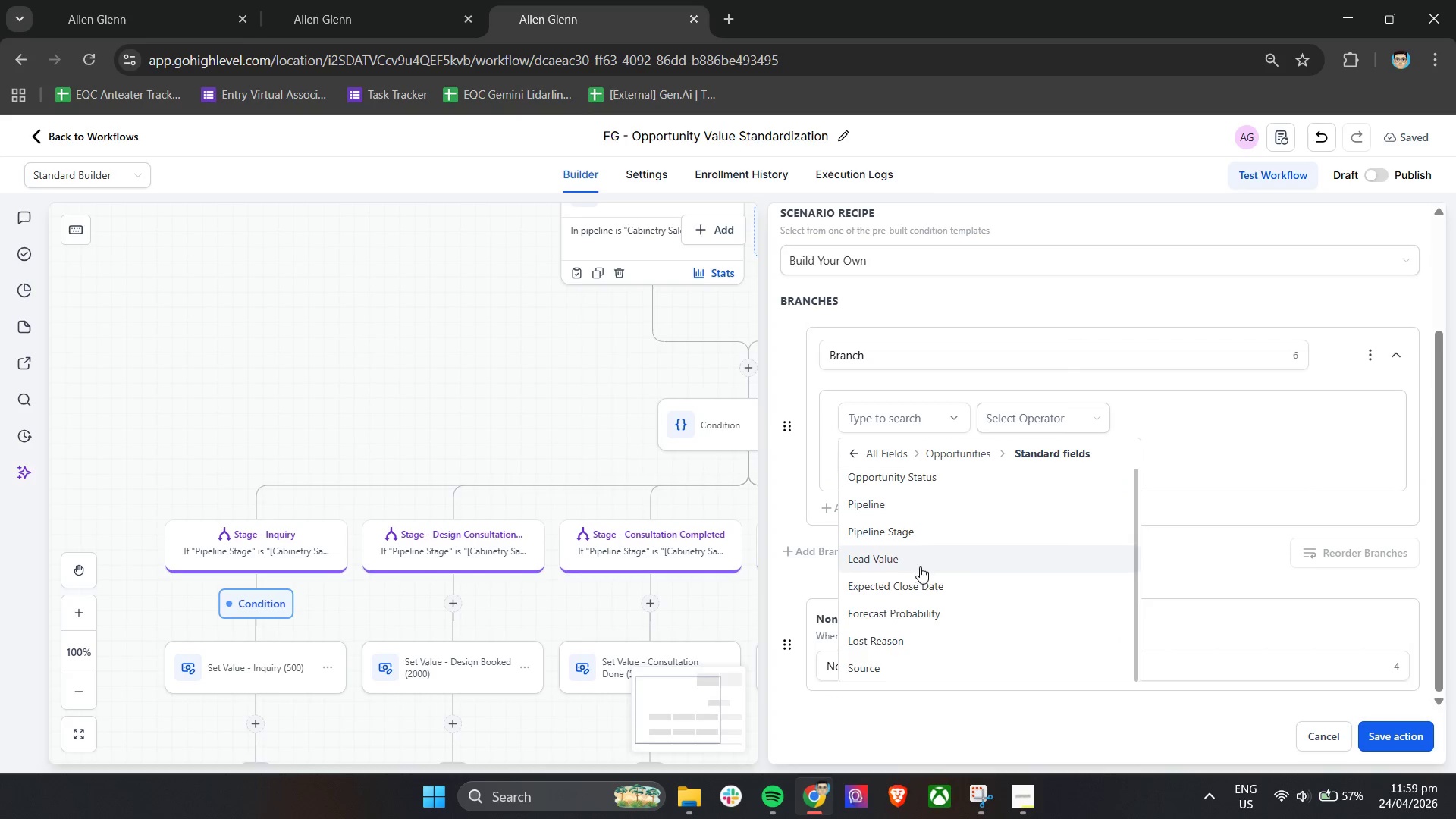 
scroll: coordinate [981, 590], scroll_direction: up, amount: 2.0
 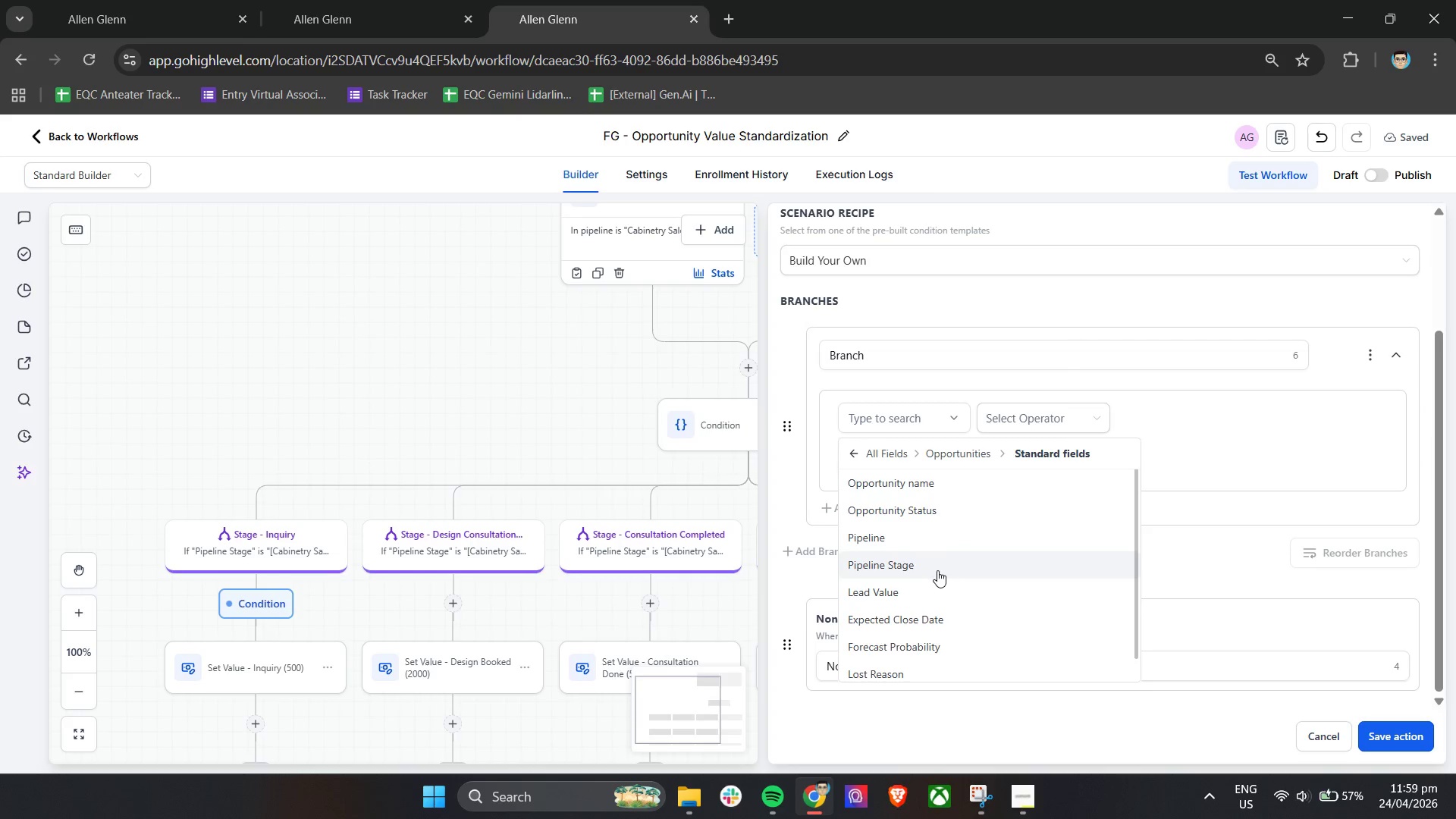 
scroll: coordinate [937, 621], scroll_direction: down, amount: 3.0
 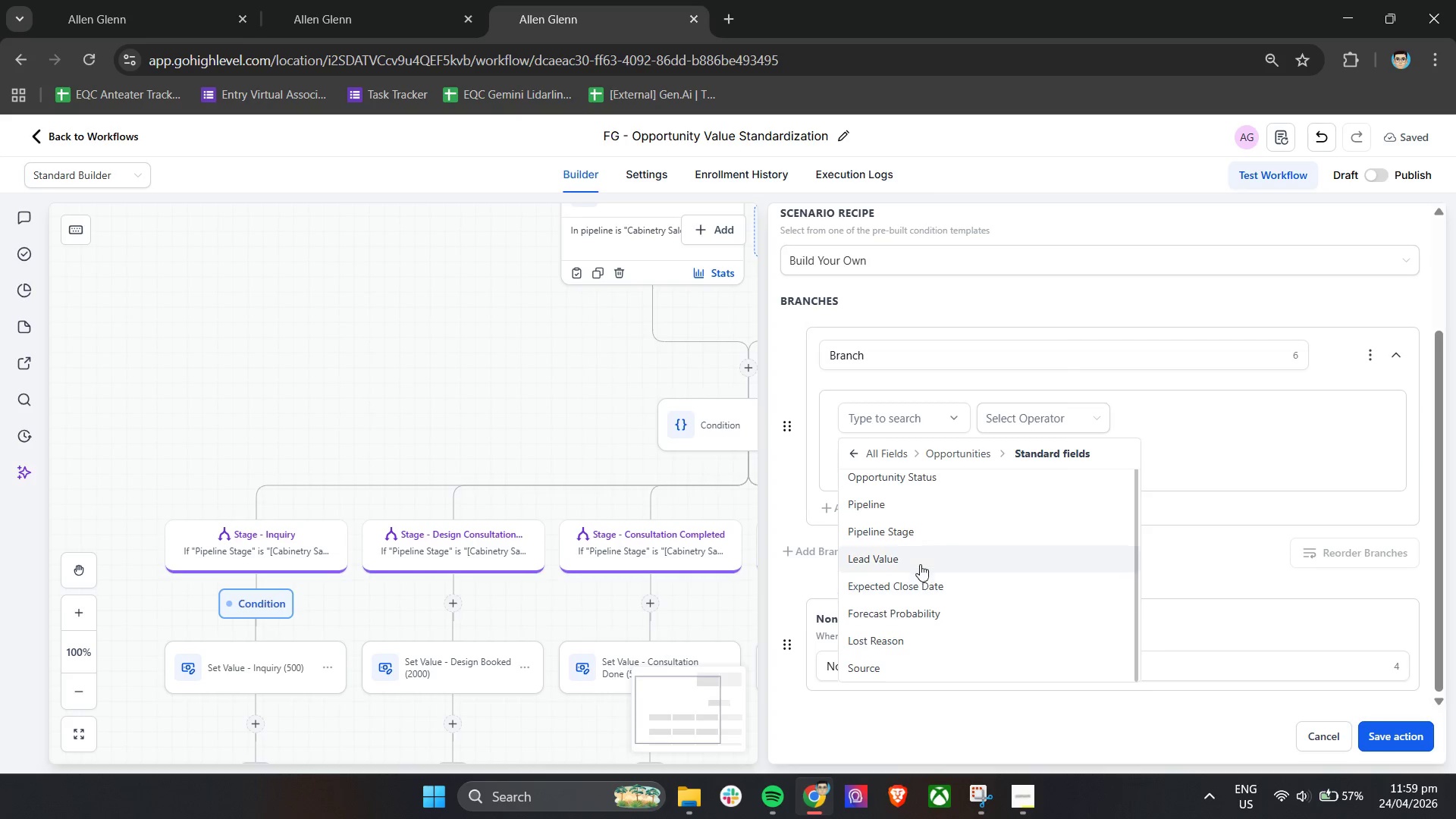 
left_click([918, 560])
 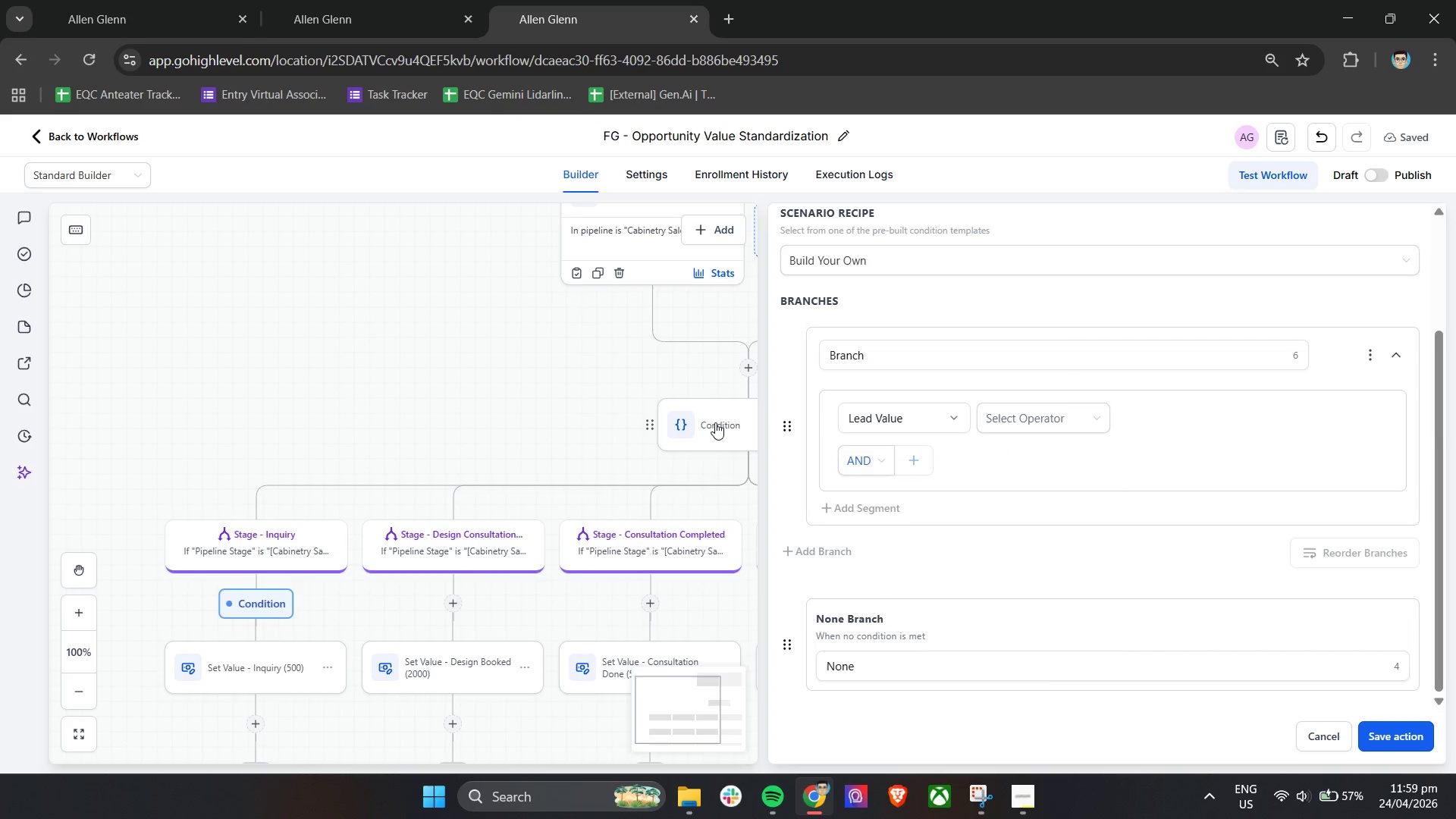 
left_click([720, 423])
 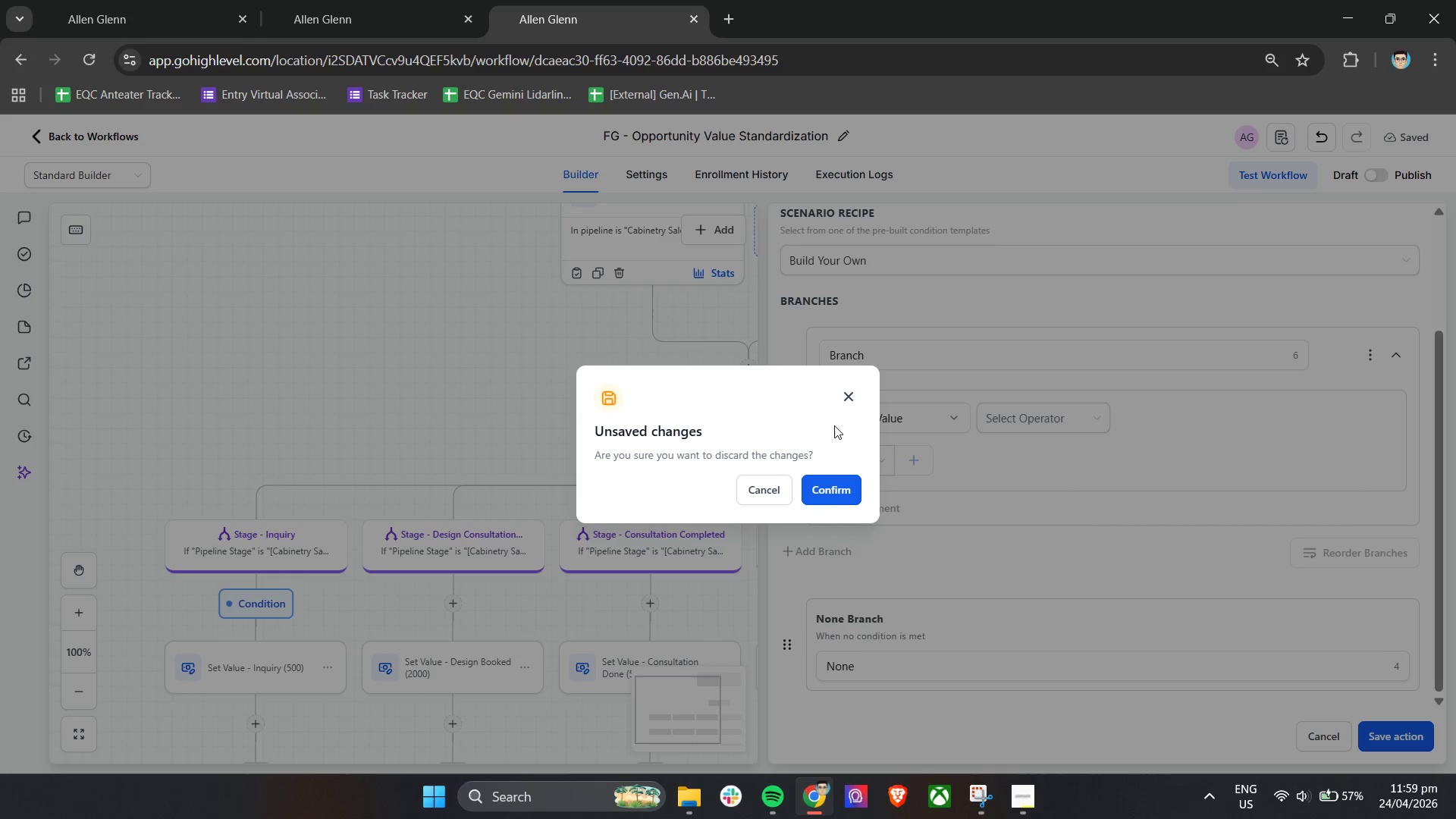 
left_click([851, 399])
 